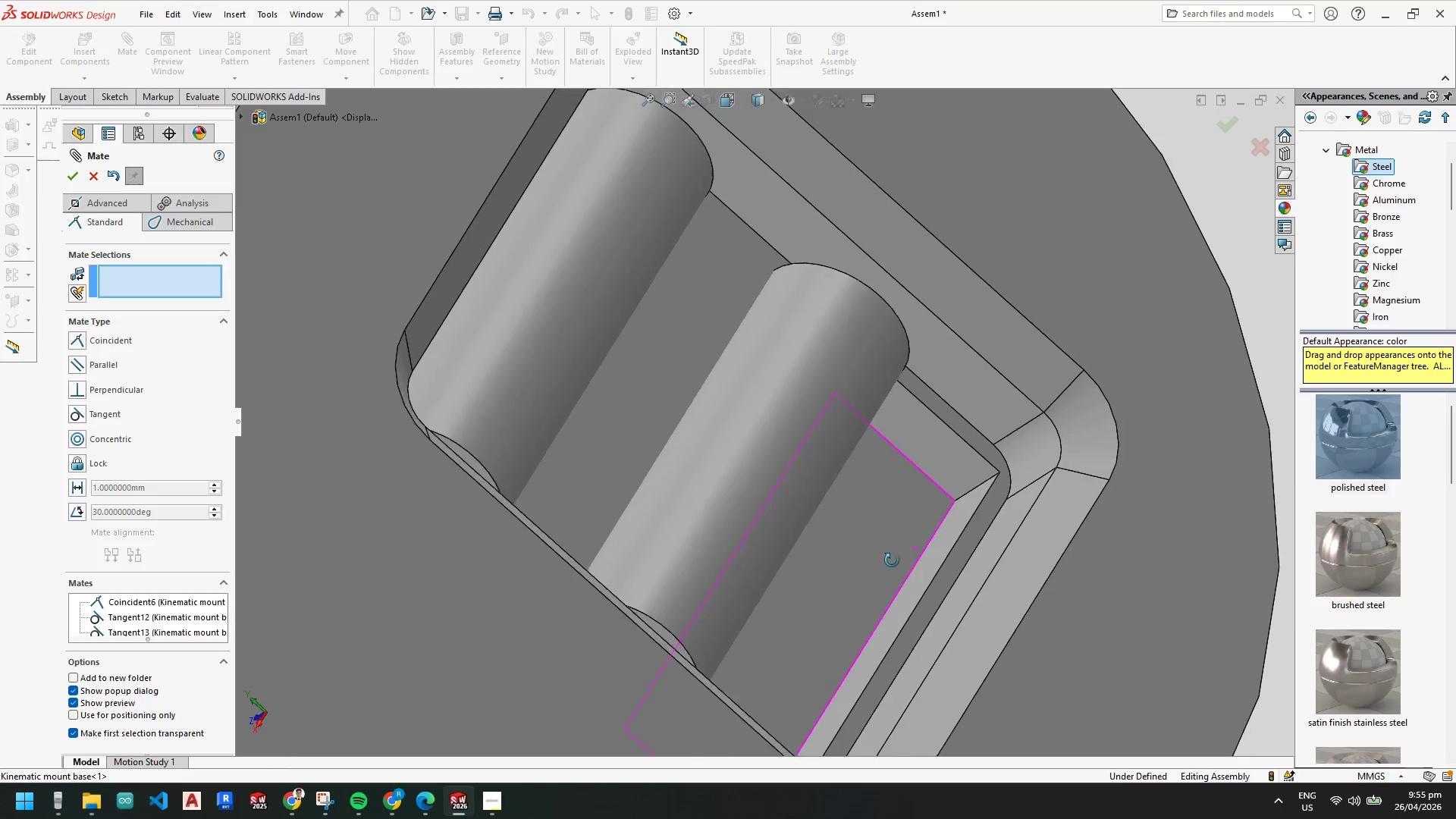 
left_click([923, 560])
 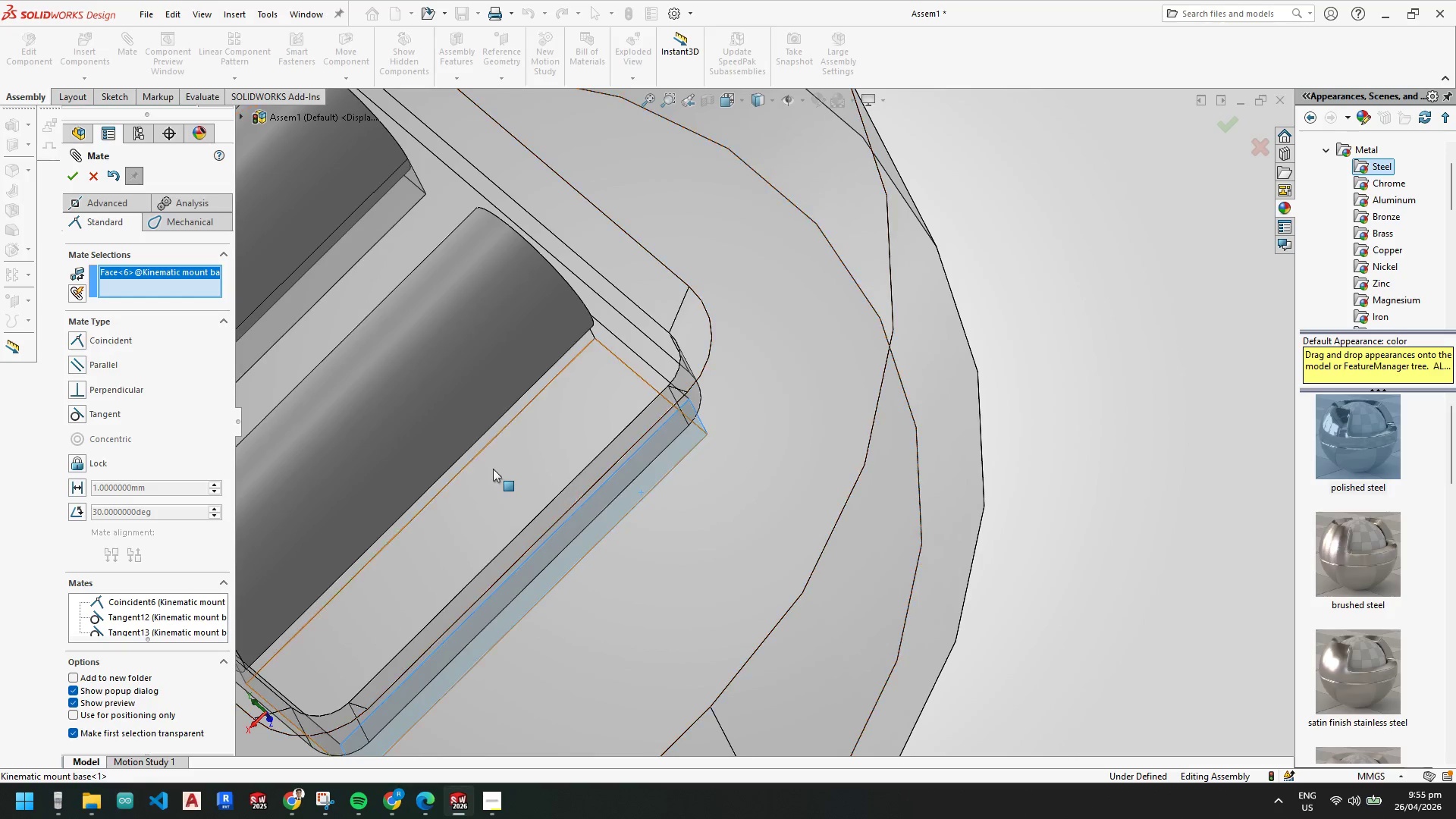 
left_click([440, 433])
 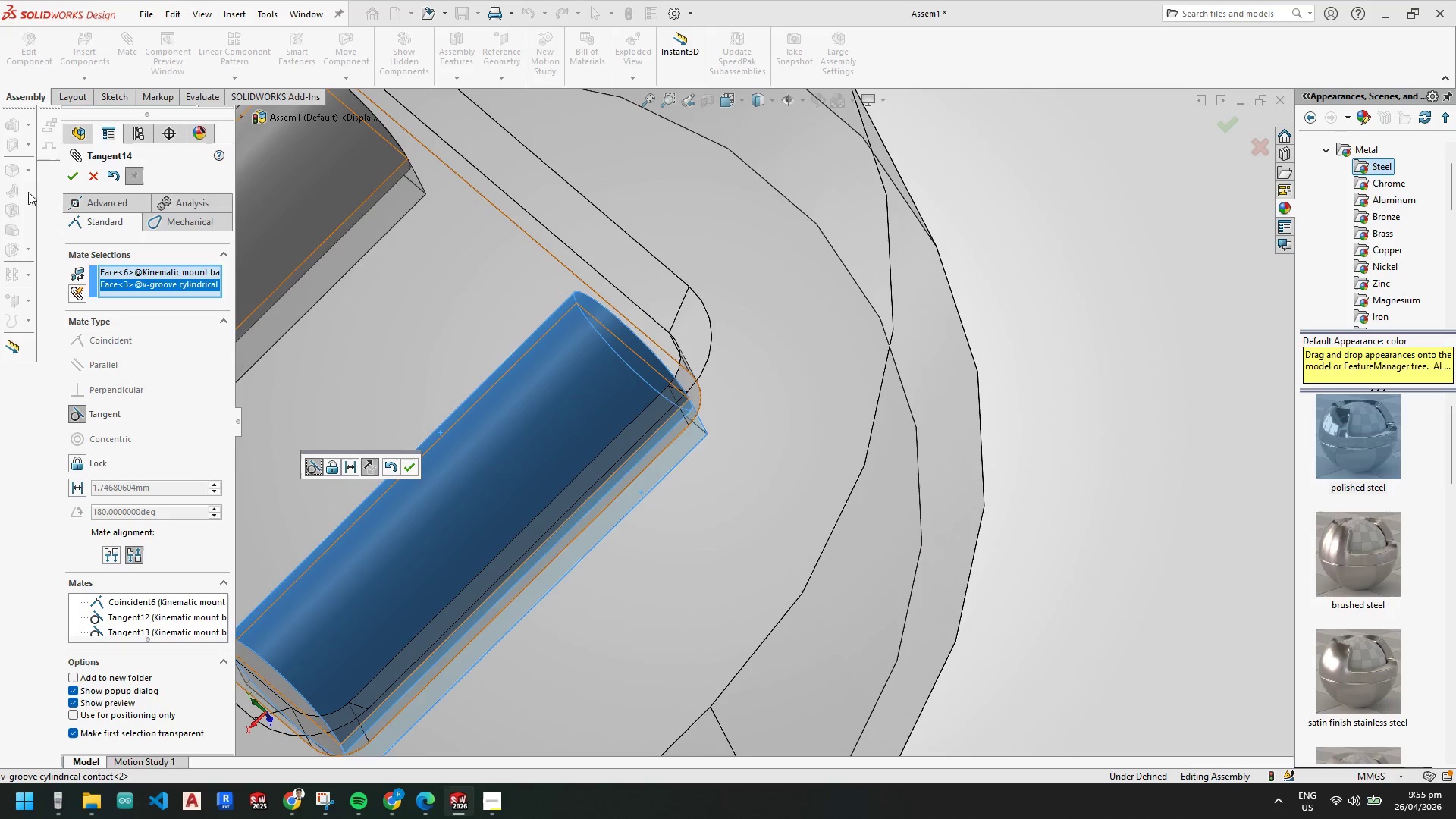 
left_click([76, 178])
 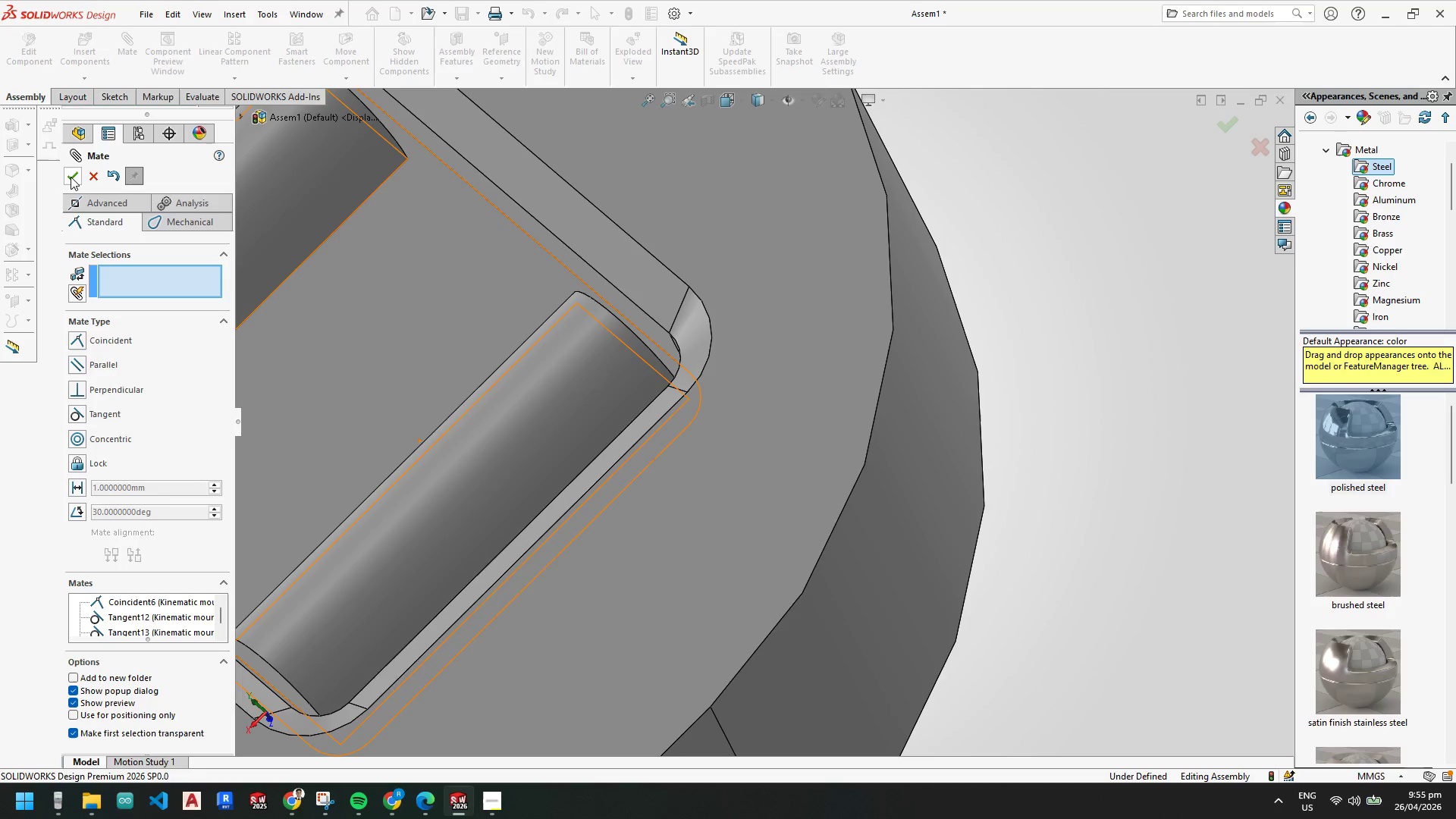 
left_click([71, 176])
 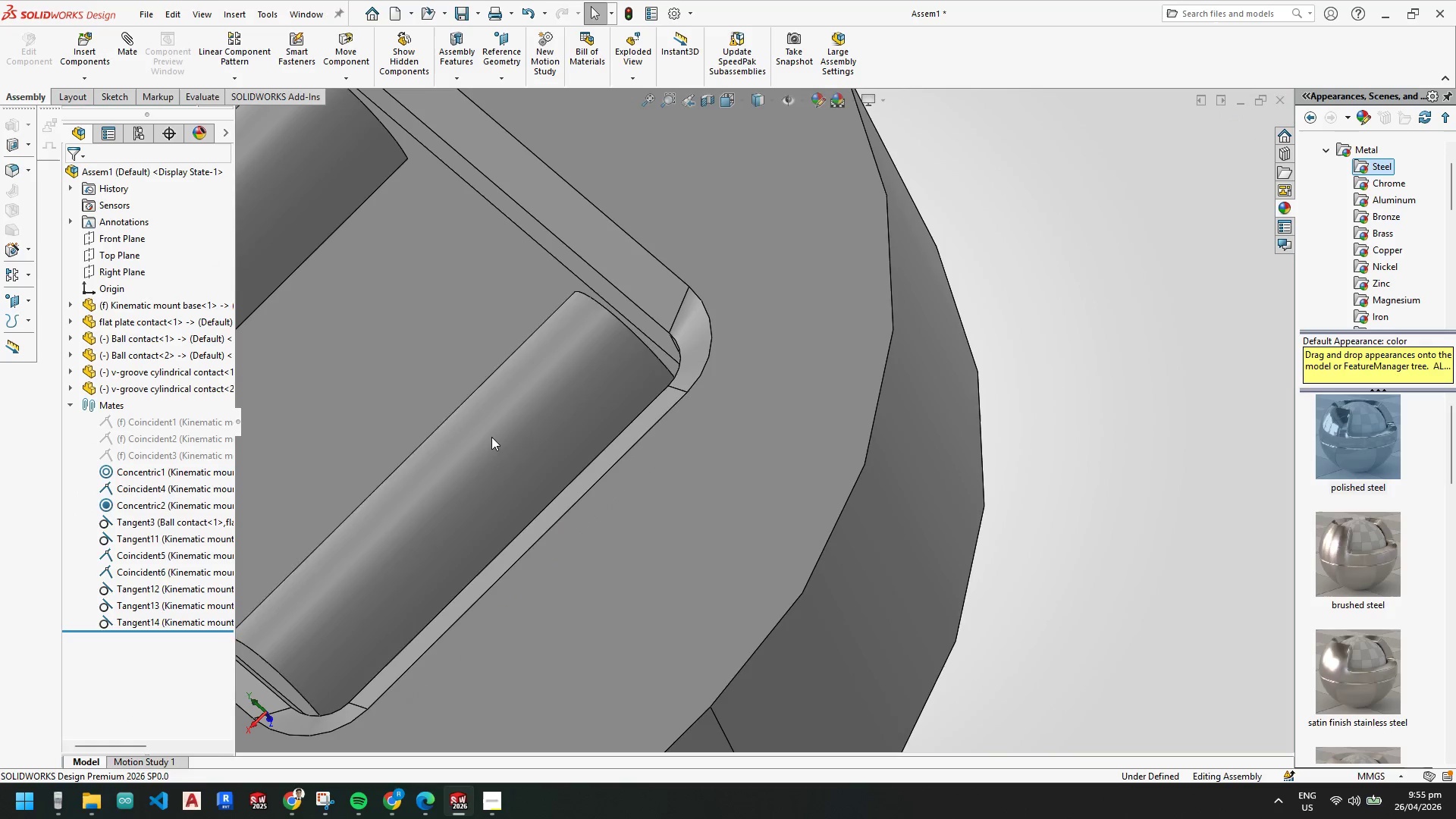 
scroll: coordinate [566, 534], scroll_direction: up, amount: 9.0
 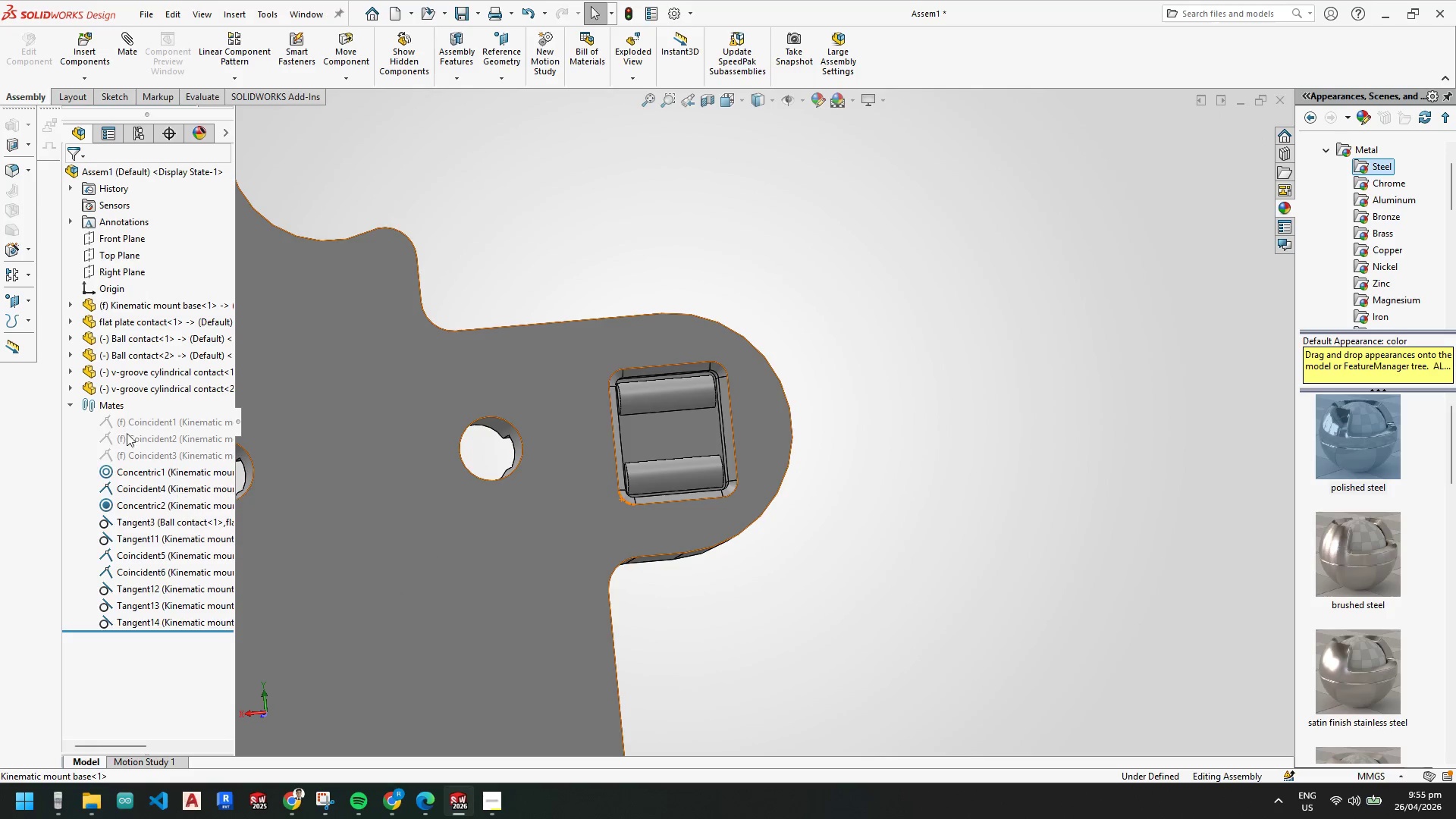 
left_click([70, 403])
 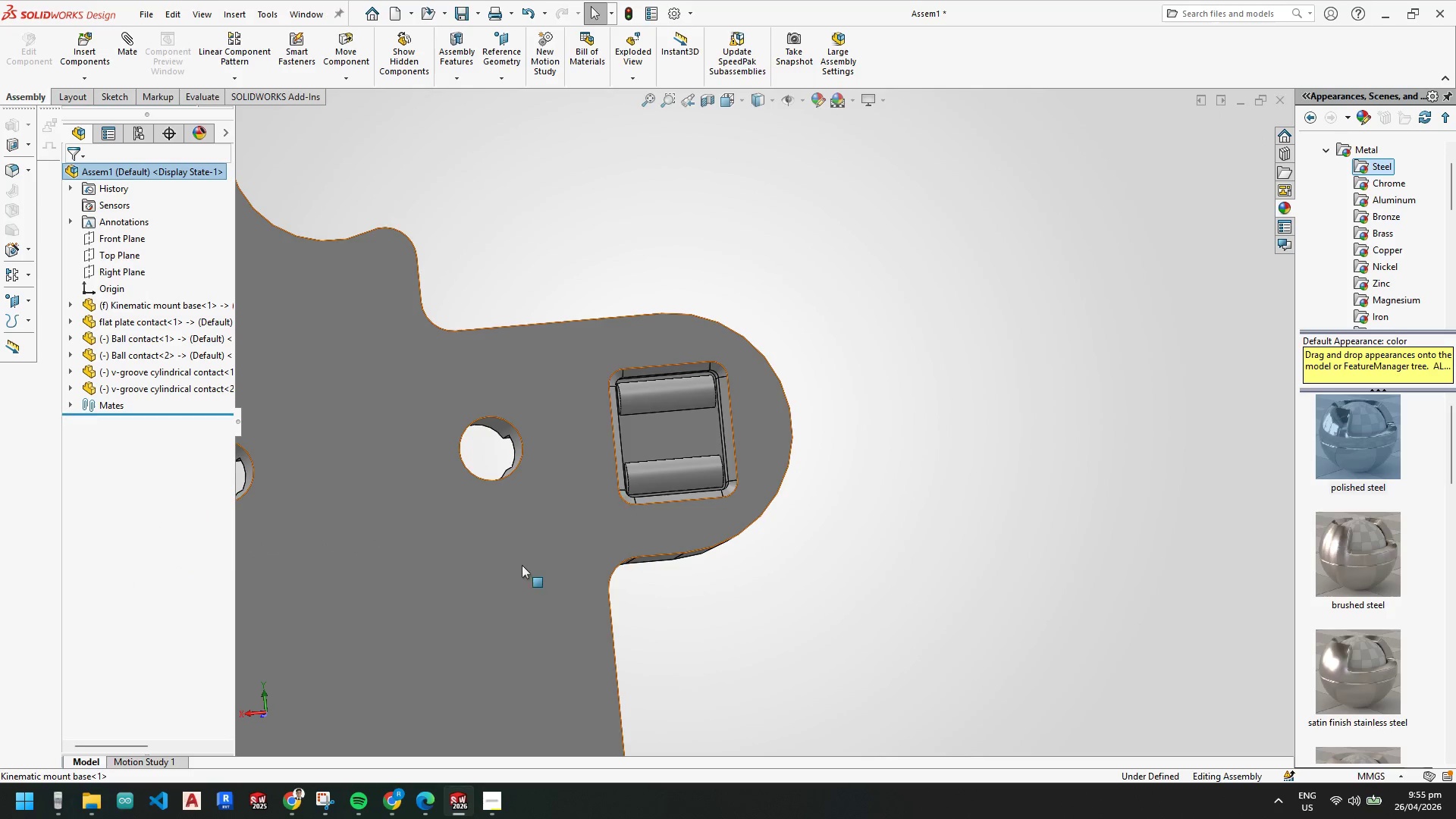 
scroll: coordinate [529, 568], scroll_direction: up, amount: 6.0
 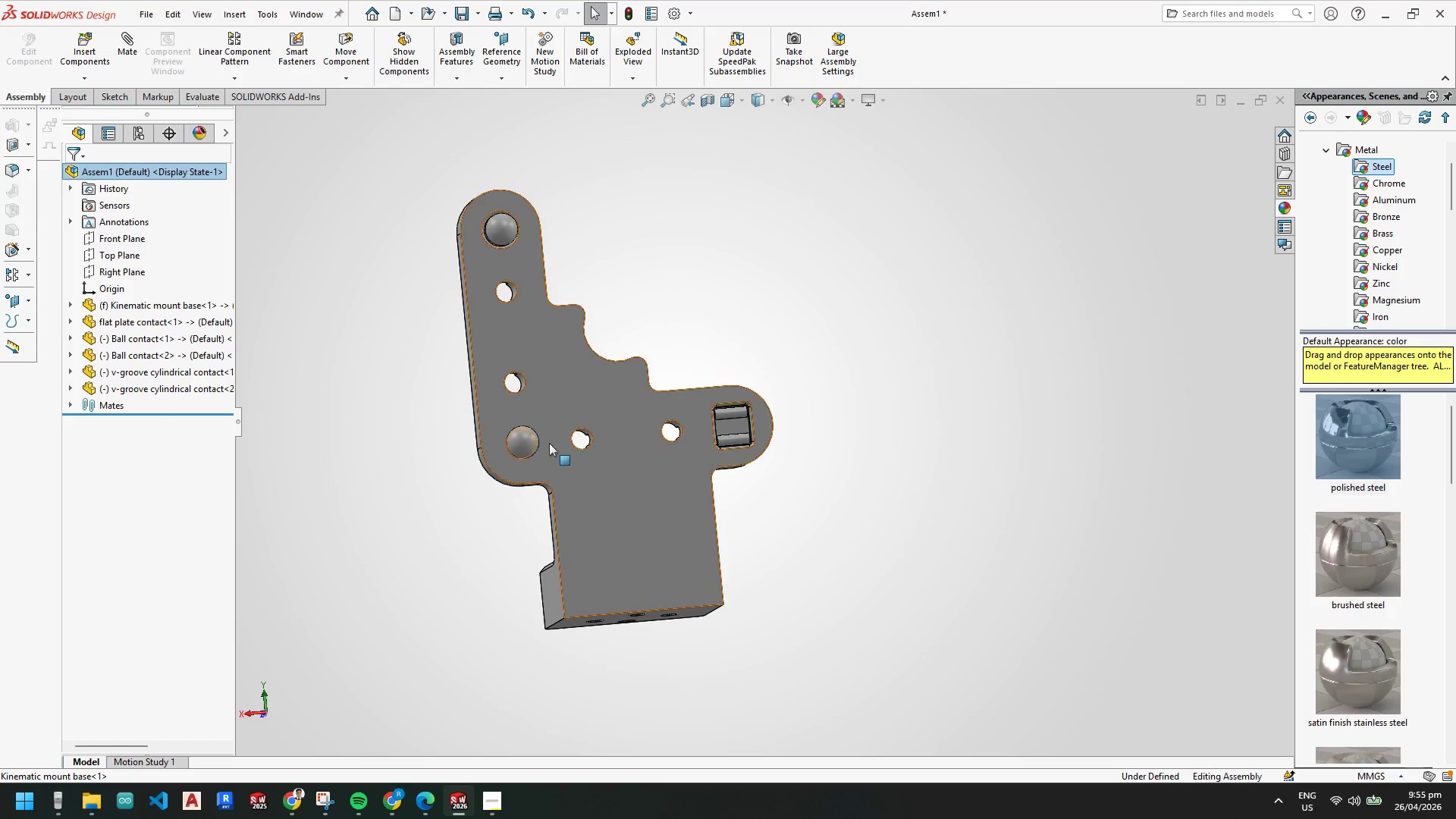 
left_click([532, 444])
 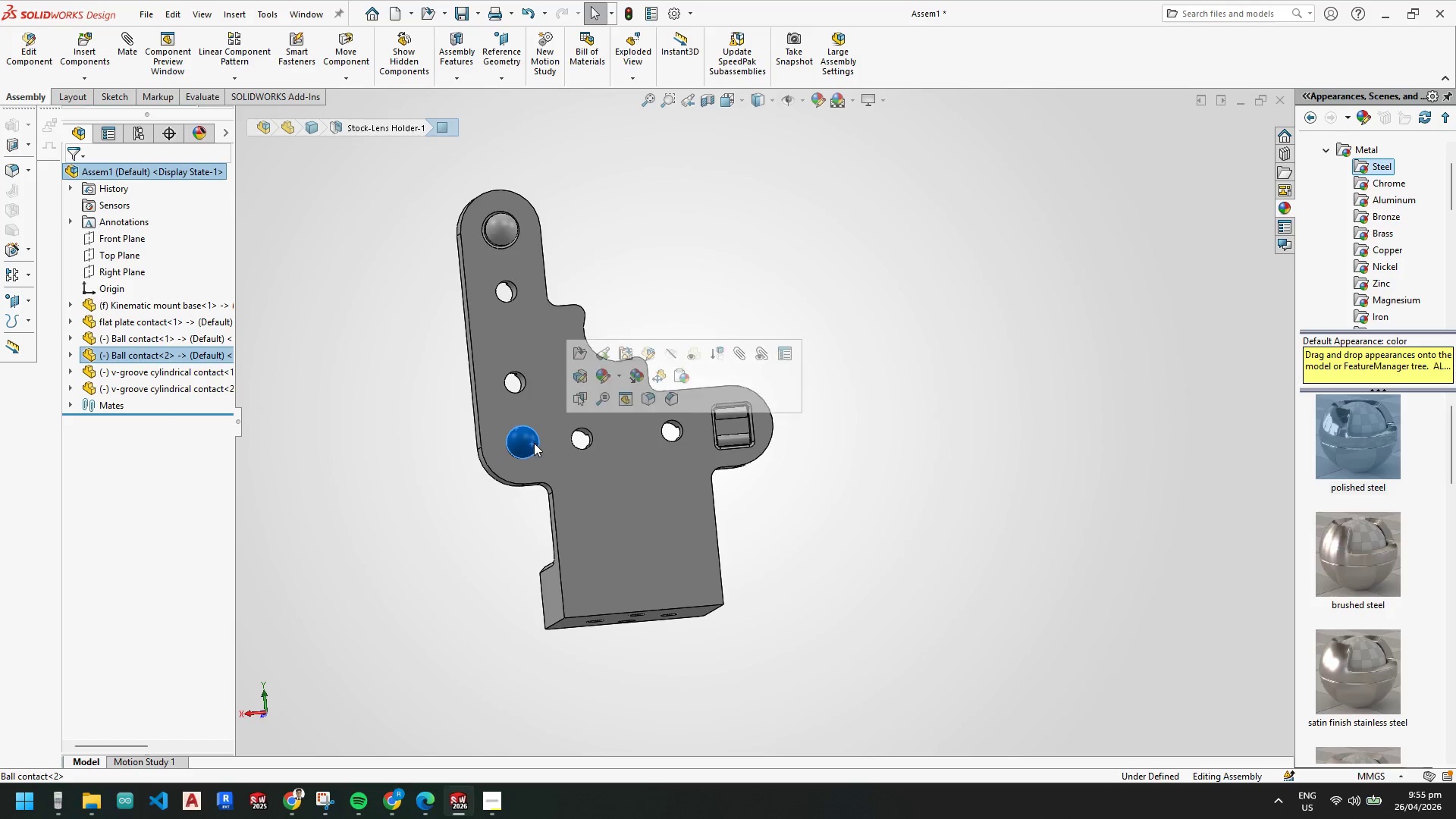 
key(Control+C)
 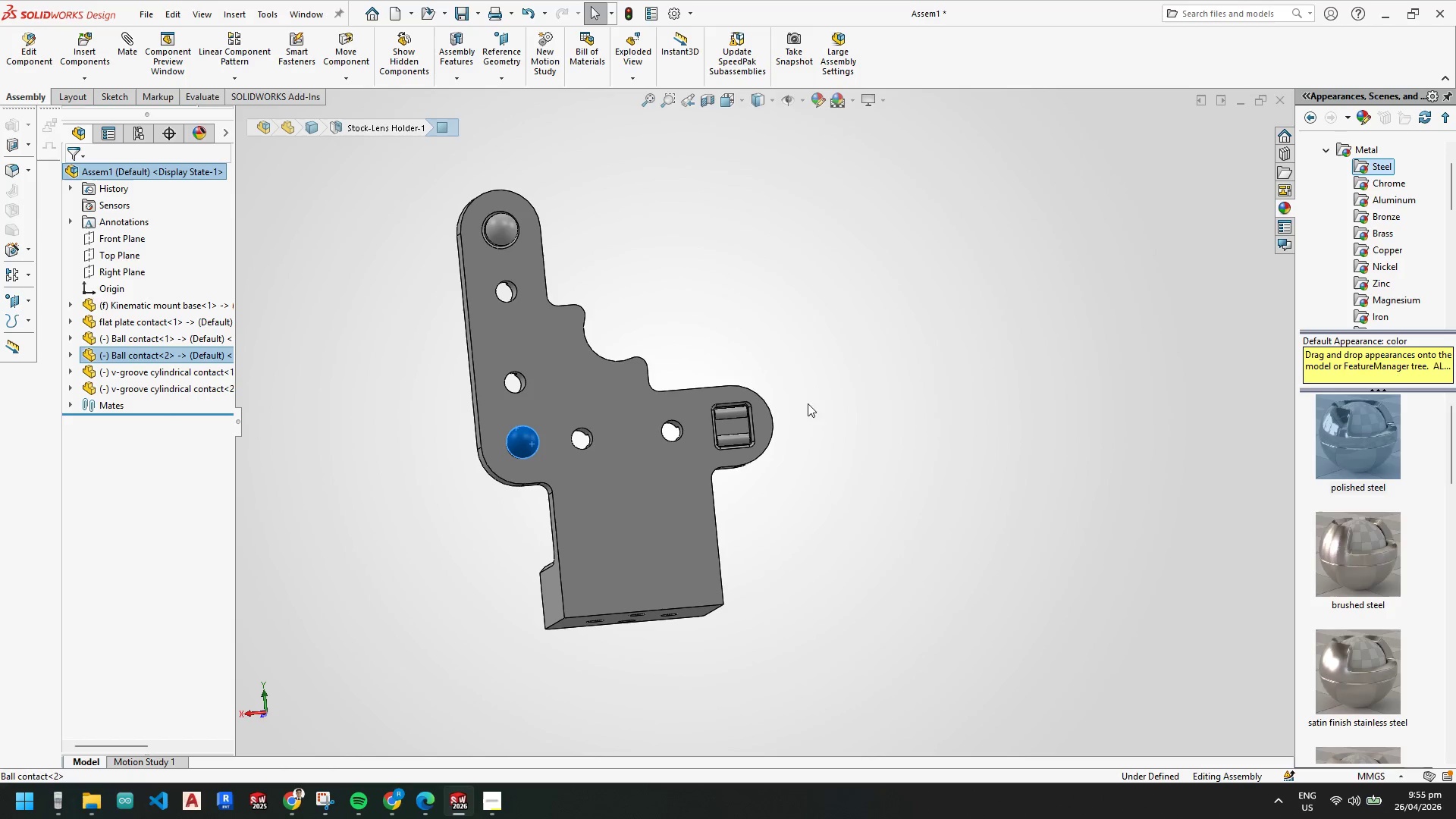 
key(Control+V)
 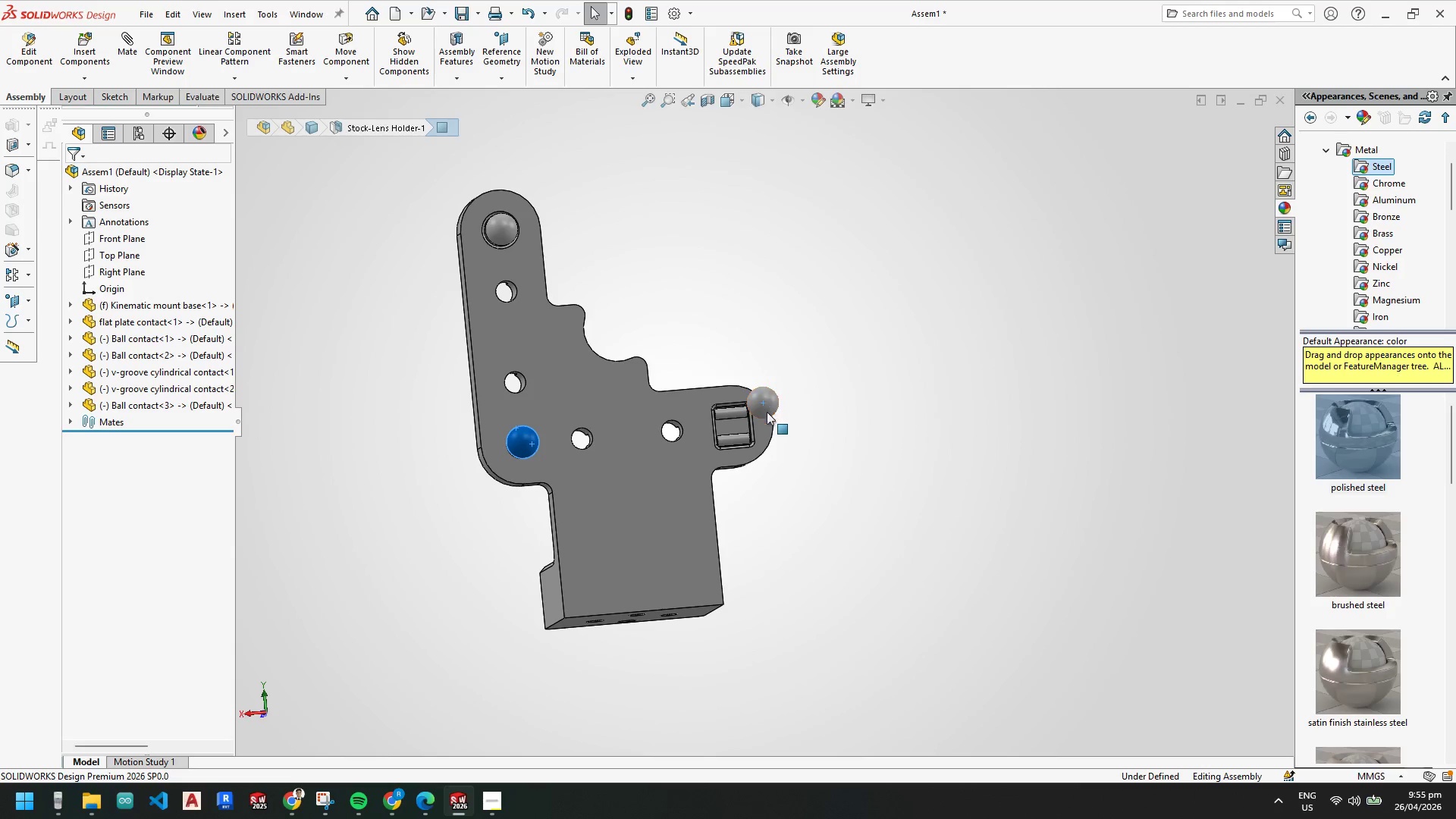 
left_click_drag(start_coordinate=[751, 394], to_coordinate=[748, 398])
 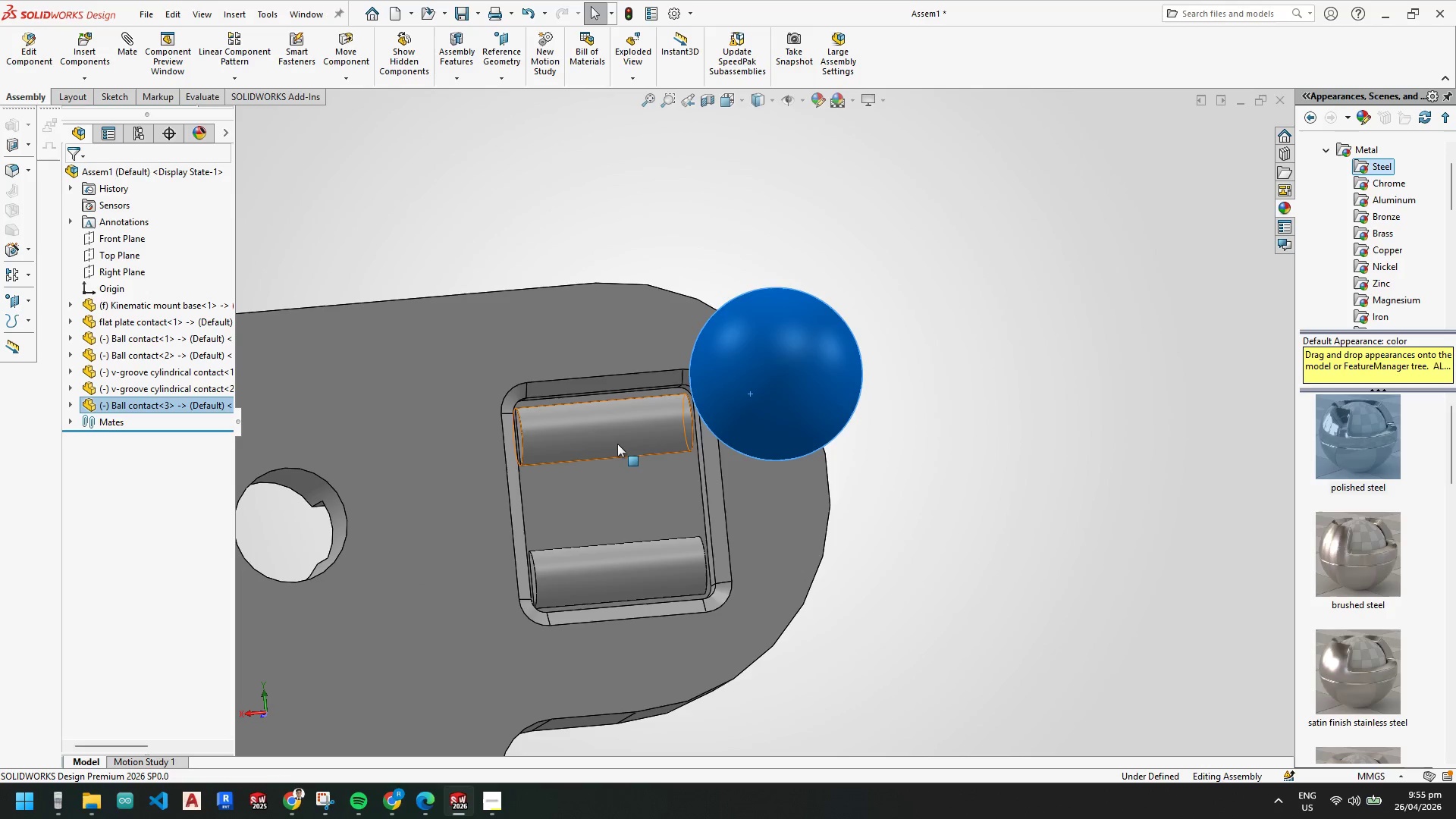 
scroll: coordinate [749, 389], scroll_direction: down, amount: 9.0
 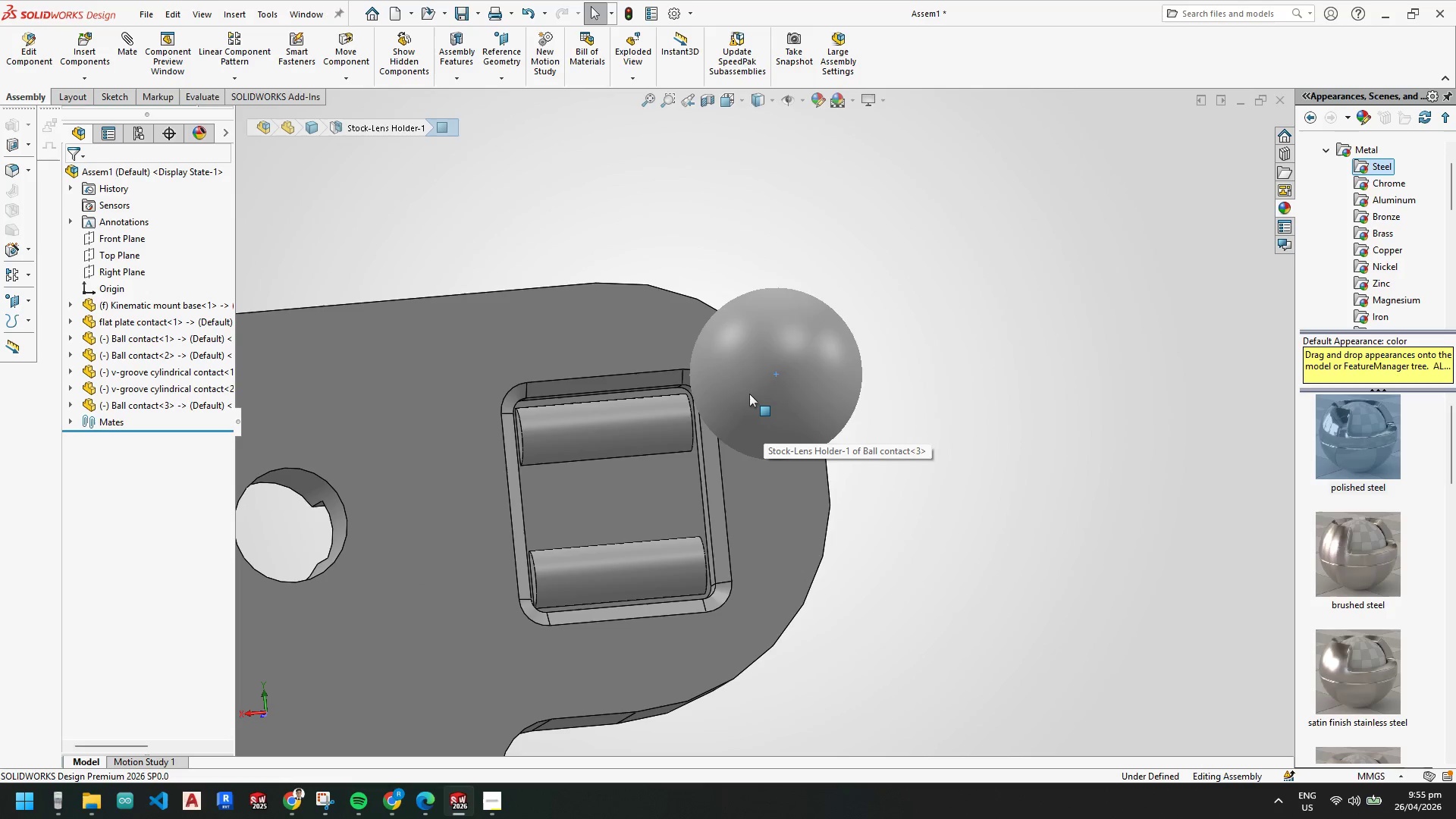 
hold_key(key=ControlLeft, duration=0.36)
left_click([617, 443])
 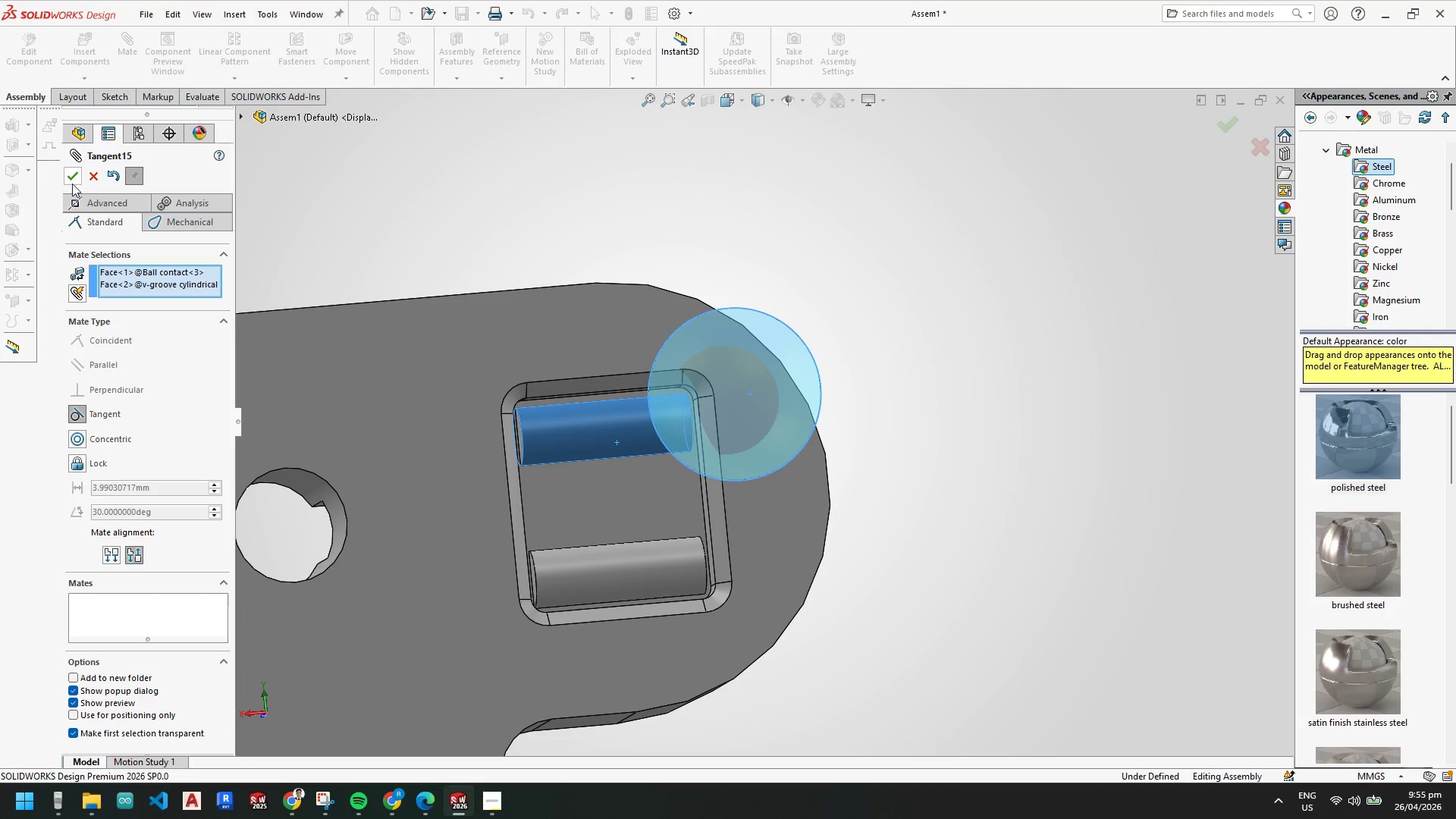 
hold_key(key=ControlLeft, duration=0.48)
 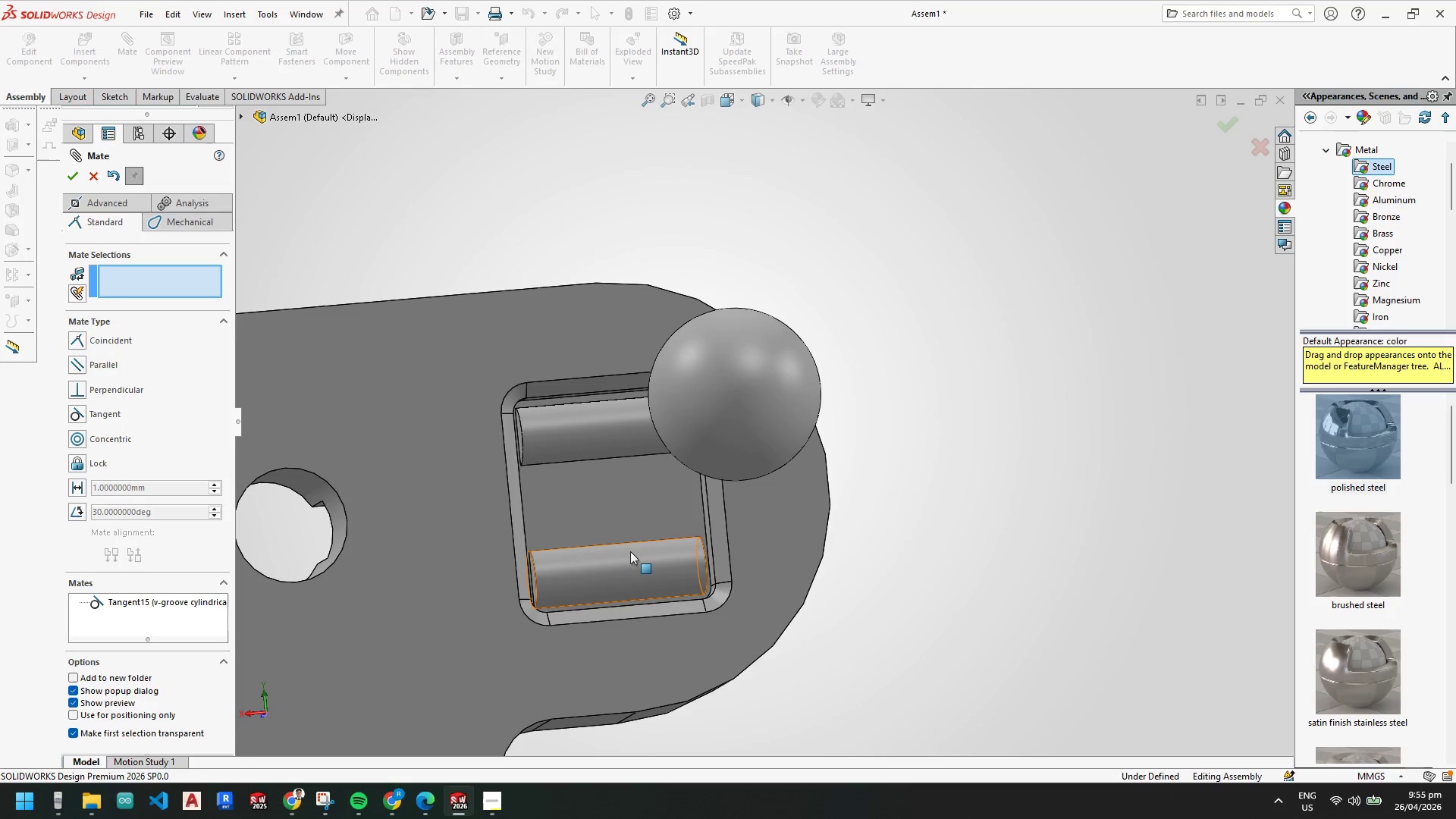 
left_click([630, 551])
 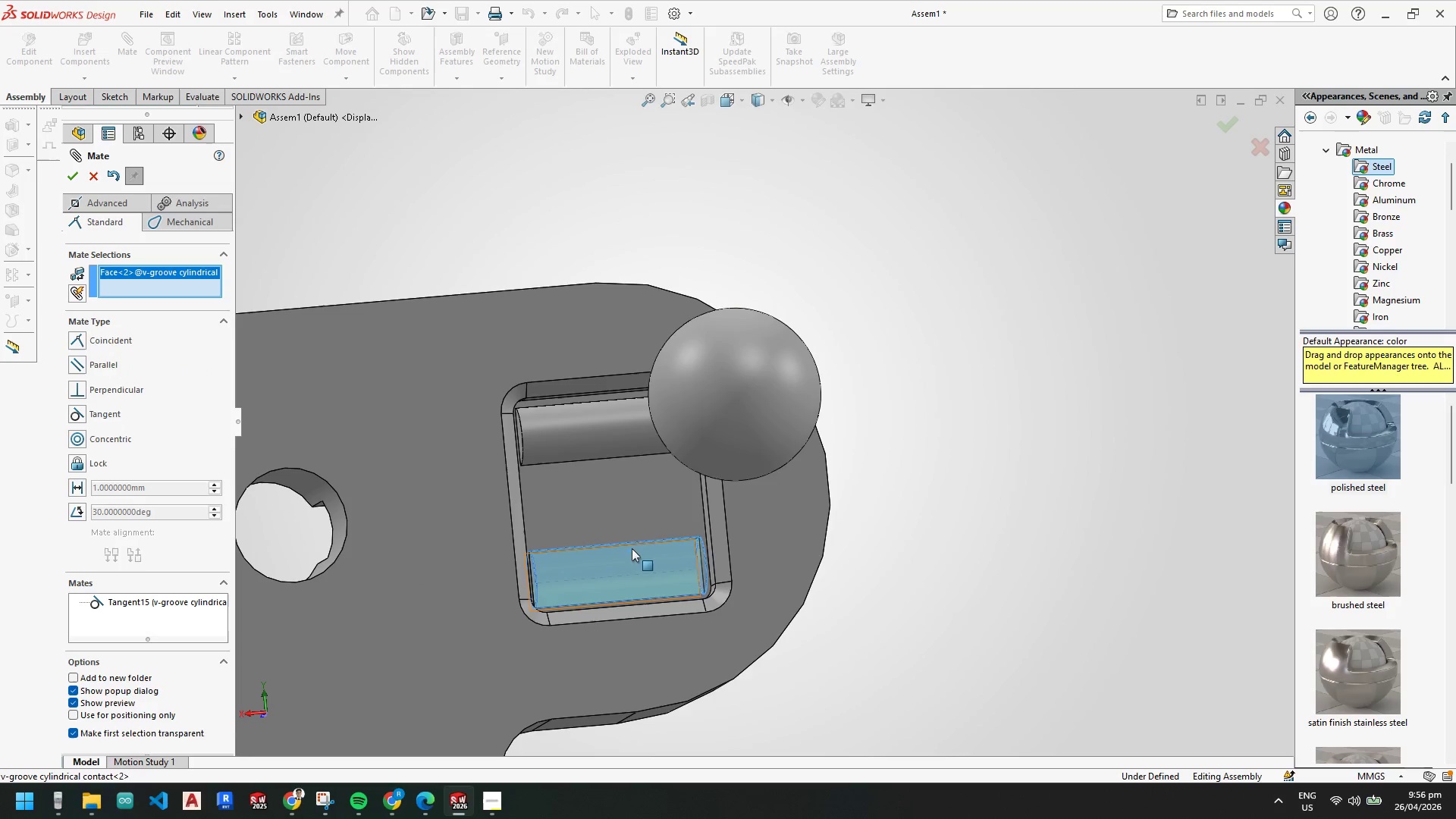 
hold_key(key=ControlLeft, duration=0.41)
left_click([691, 411])
 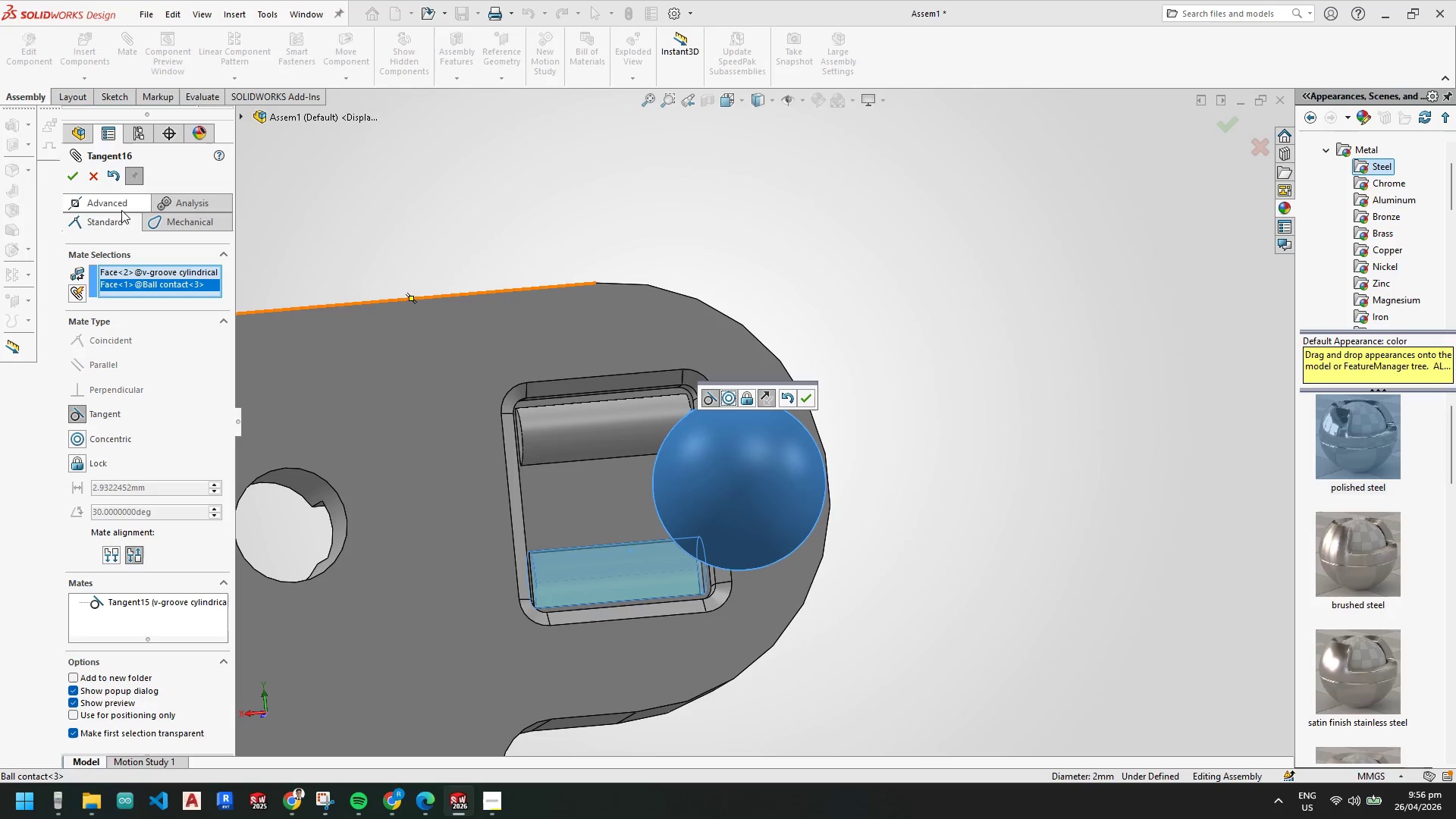 
left_click([69, 176])
 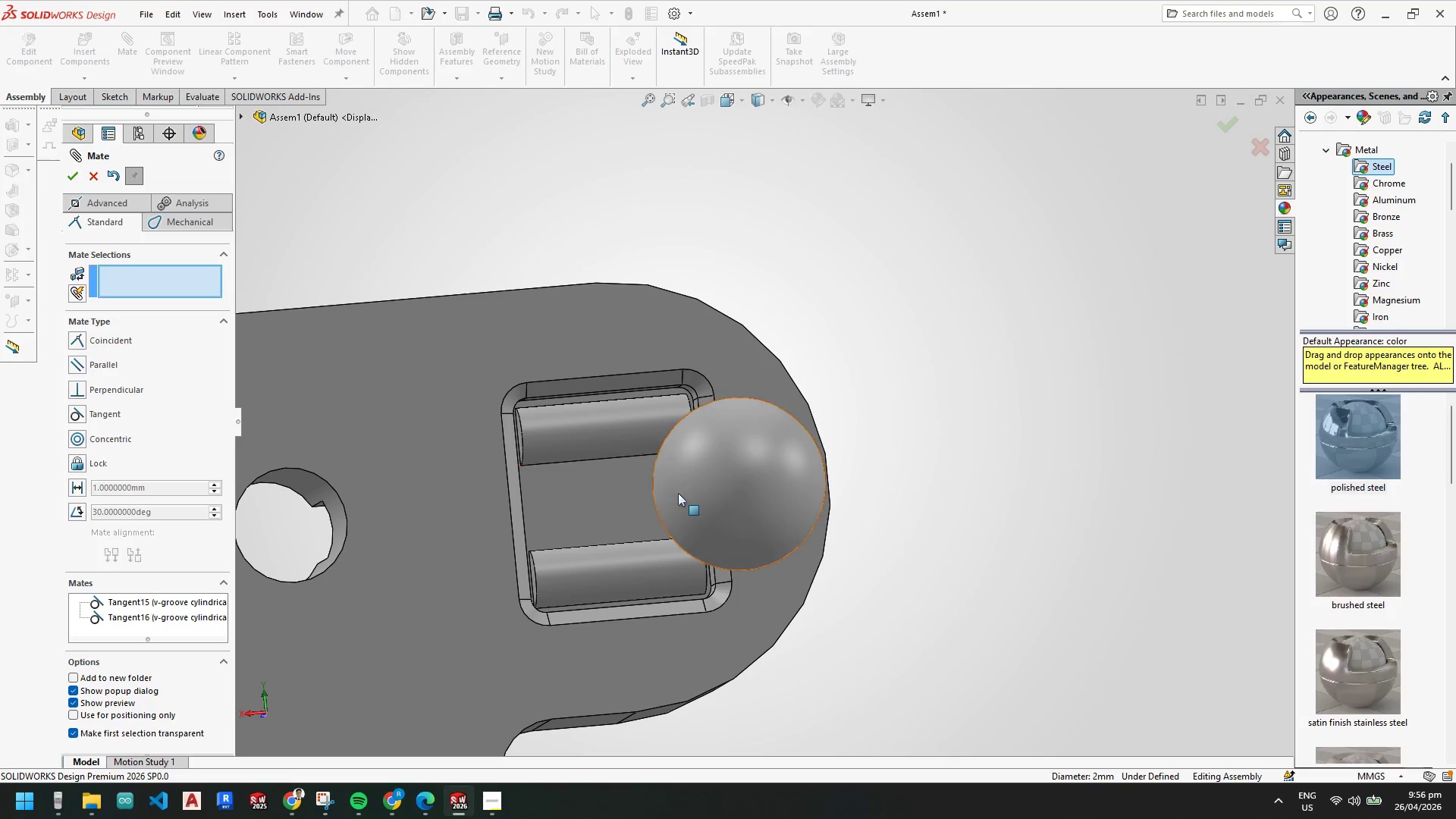 
left_click_drag(start_coordinate=[723, 497], to_coordinate=[538, 491])
 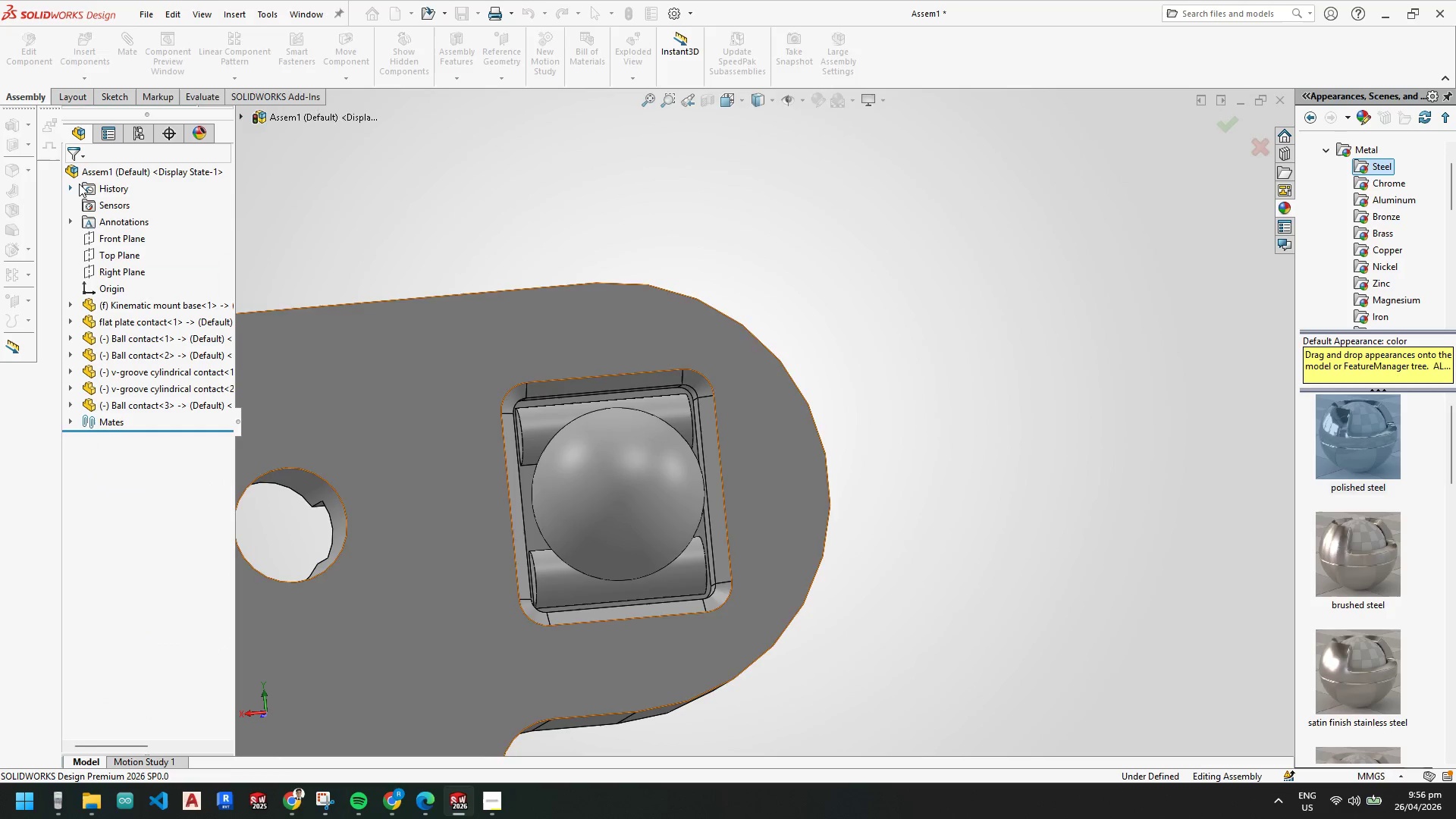 
scroll: coordinate [653, 617], scroll_direction: up, amount: 8.0
 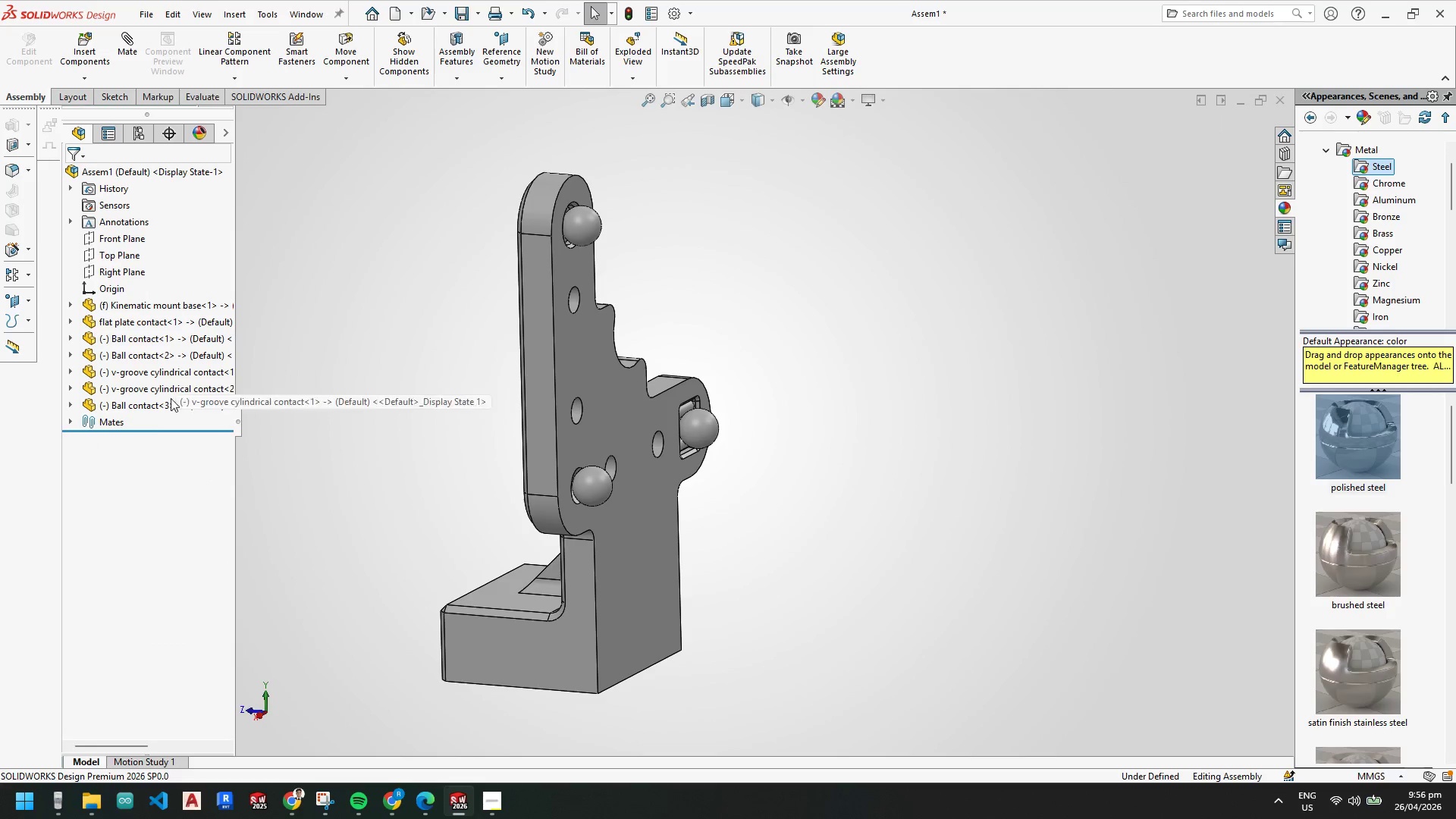 
wait(5.01)
 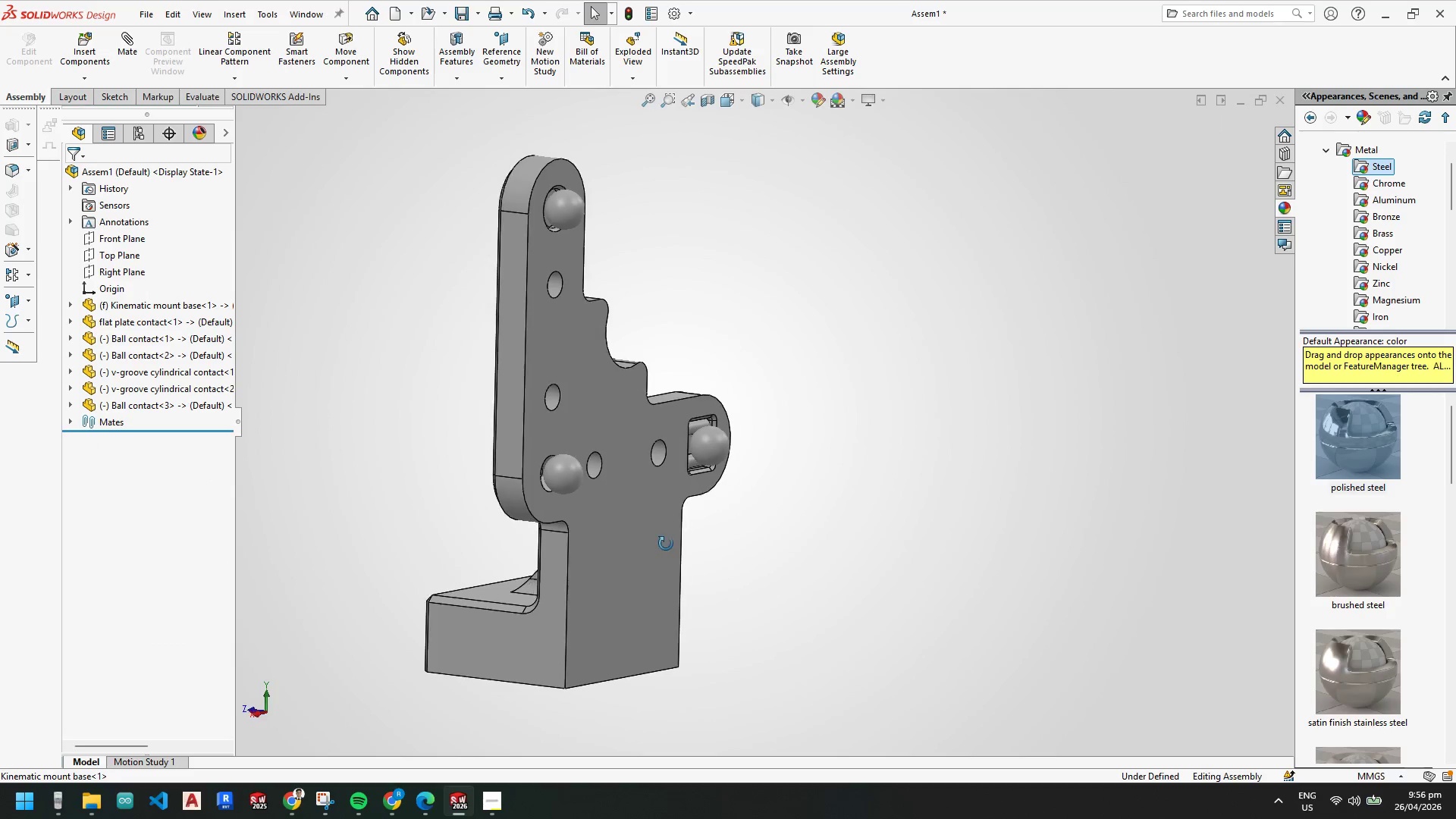 
left_click_drag(start_coordinate=[121, 408], to_coordinate=[129, 358])
 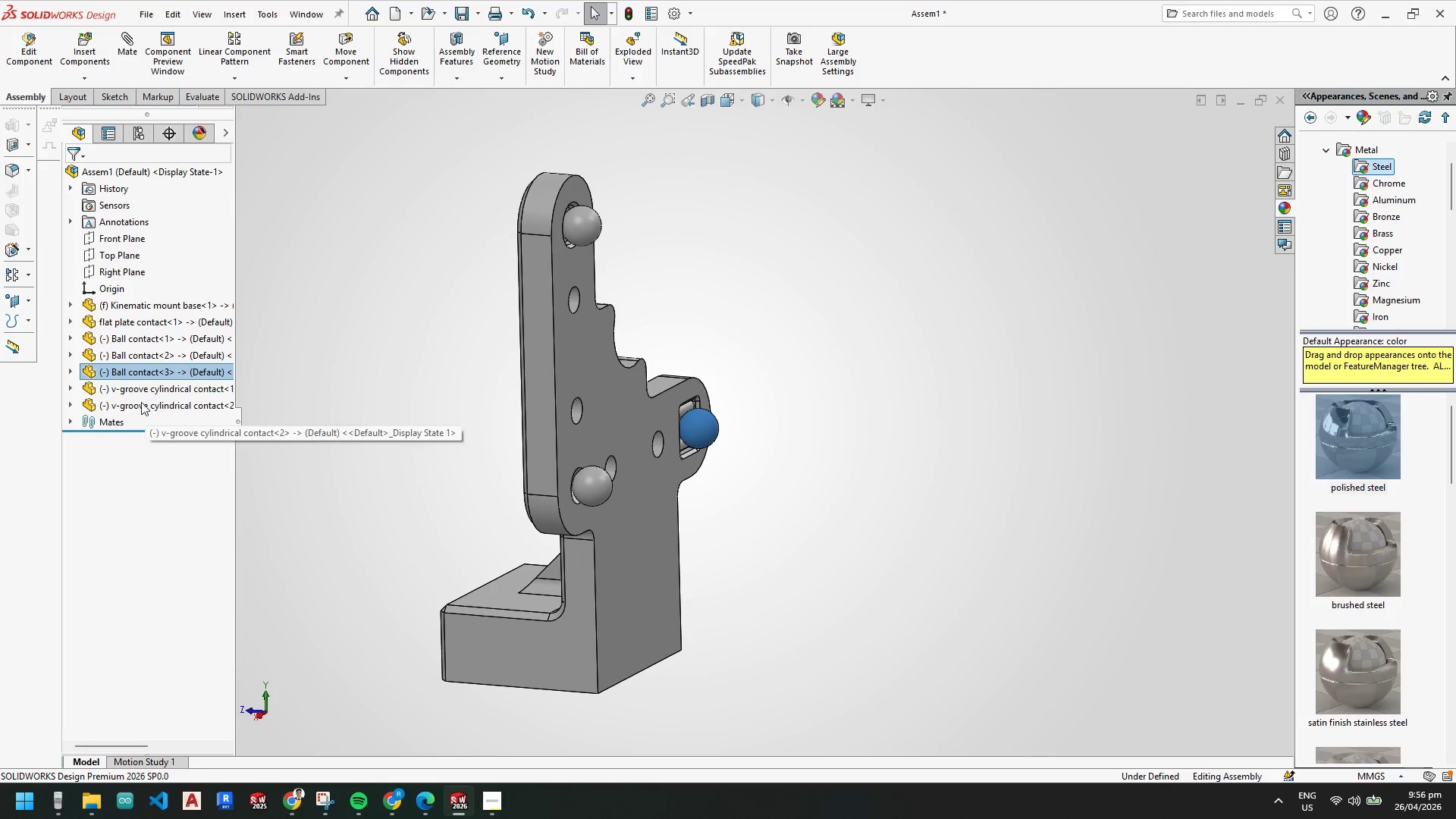 
left_click([157, 391])
 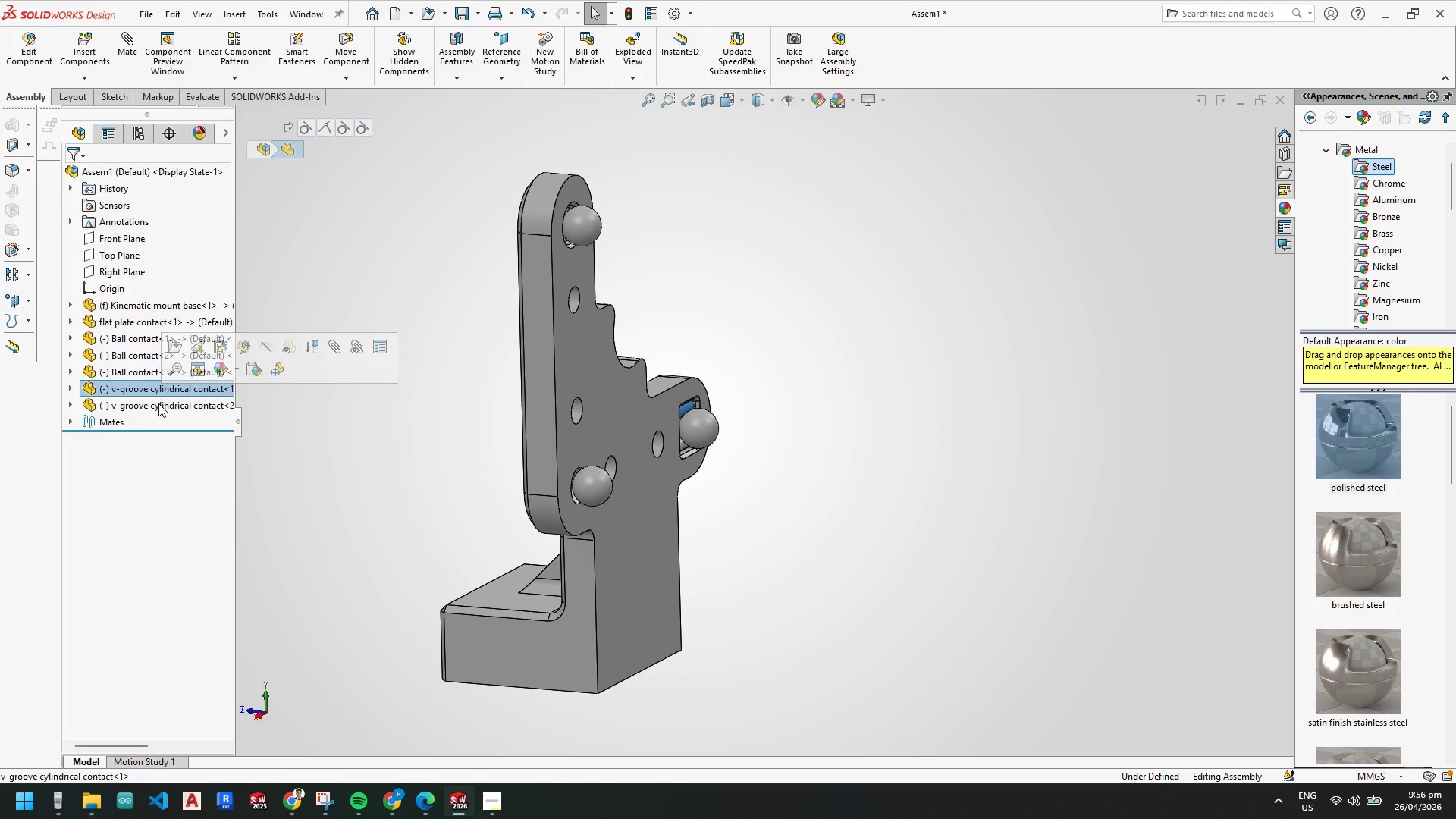 
key(Shift+ShiftLeft)
 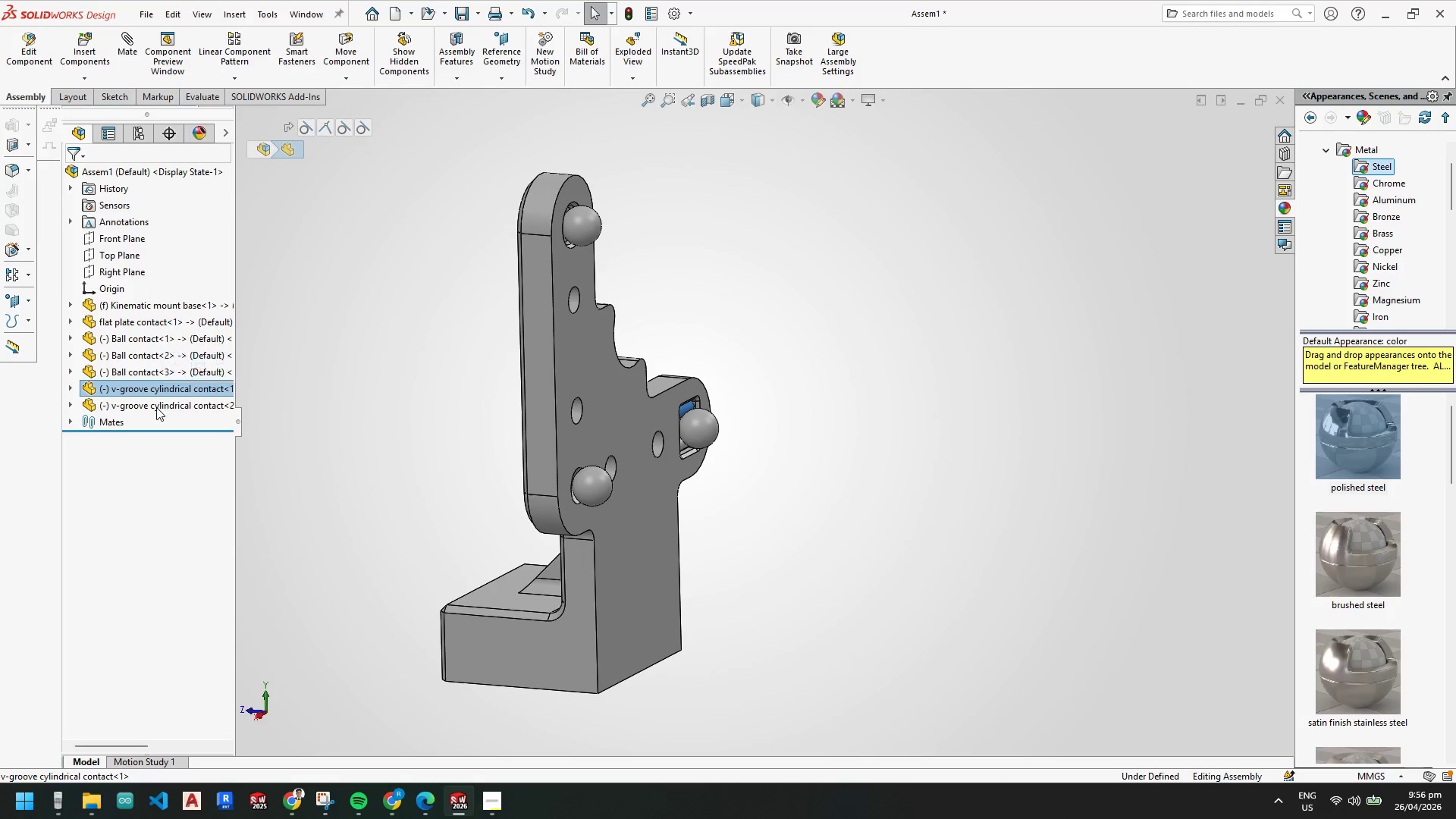 
left_click([156, 407])
 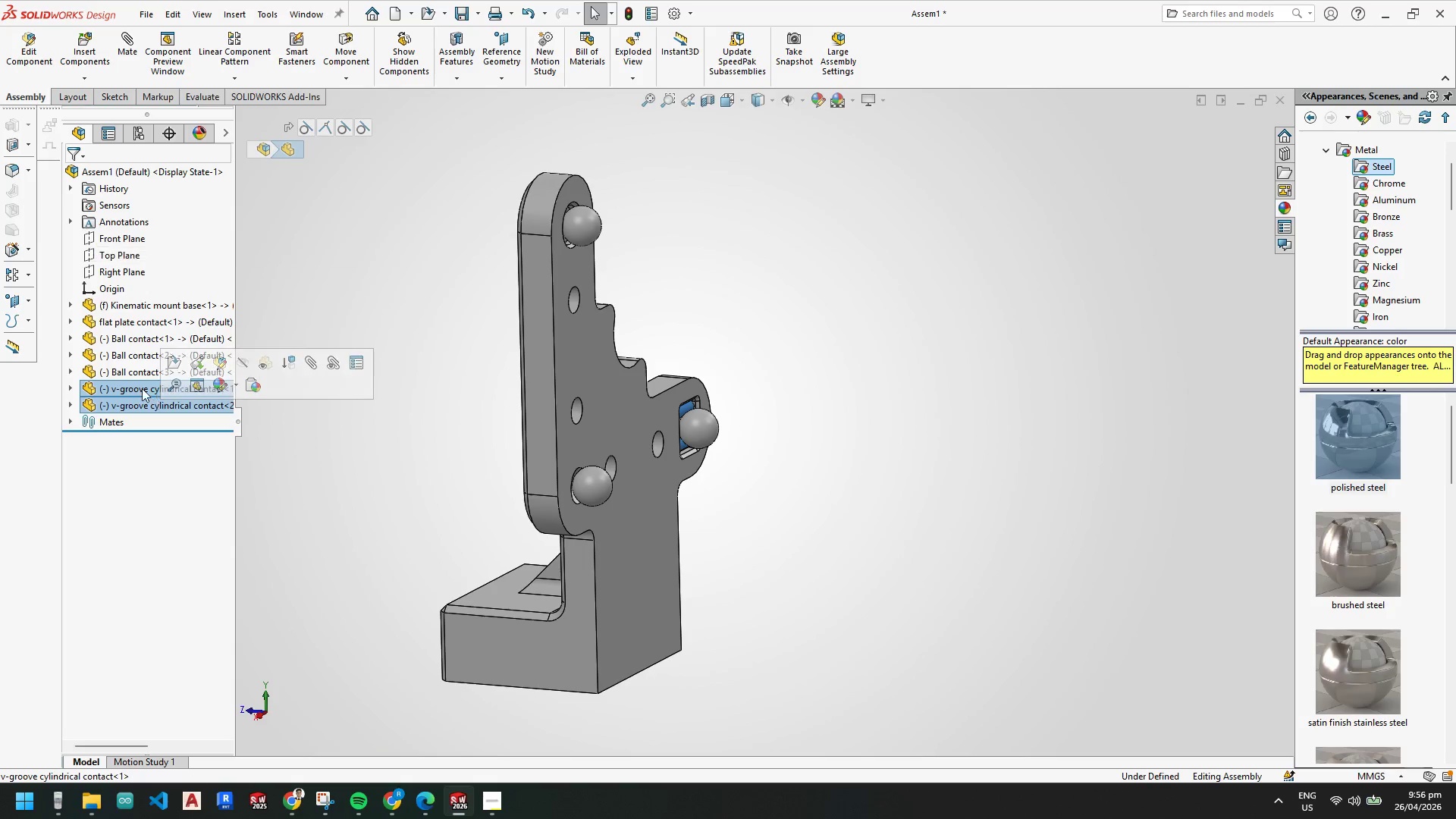 
left_click_drag(start_coordinate=[141, 388], to_coordinate=[131, 326])
 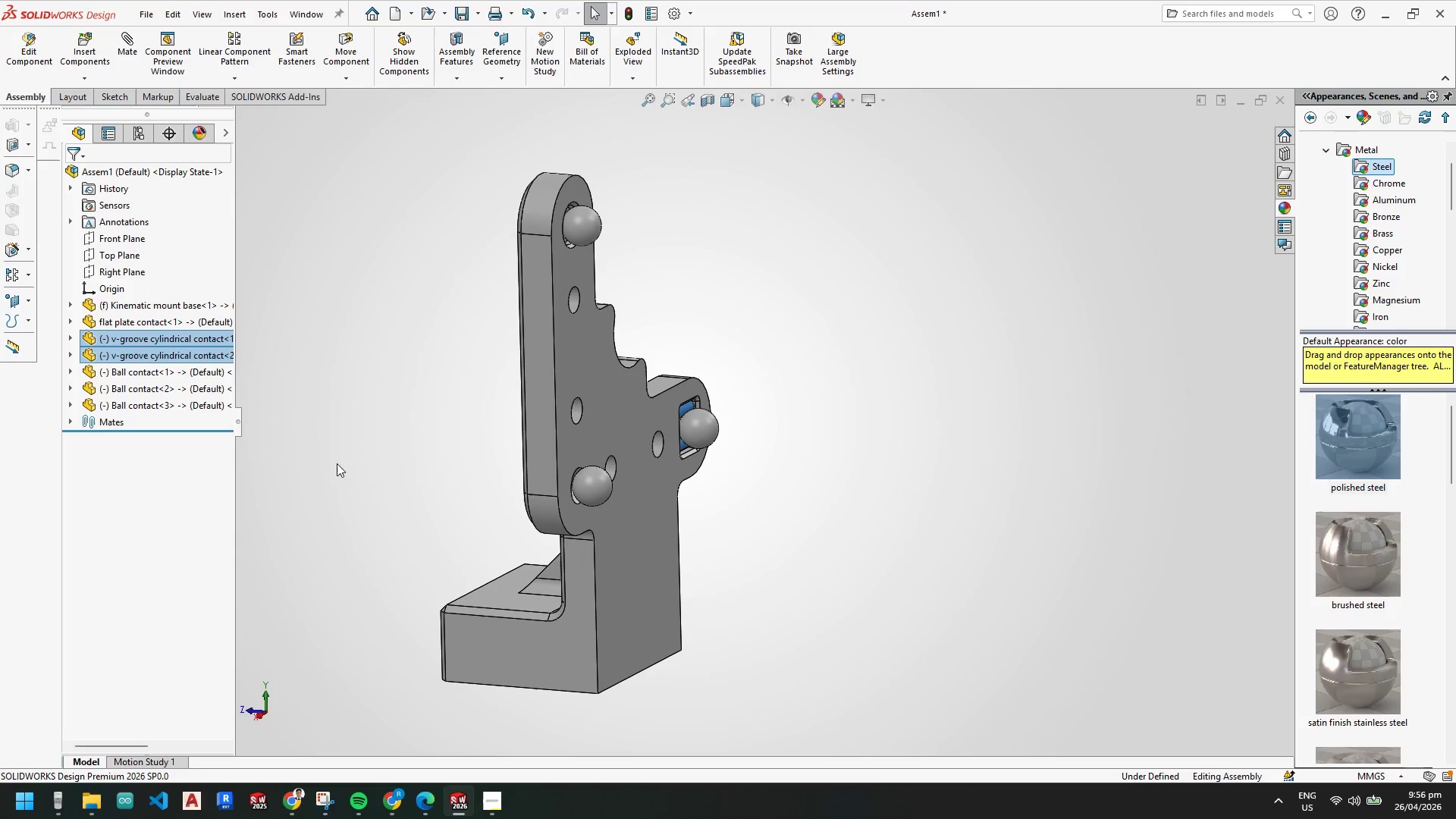 
left_click([403, 521])
 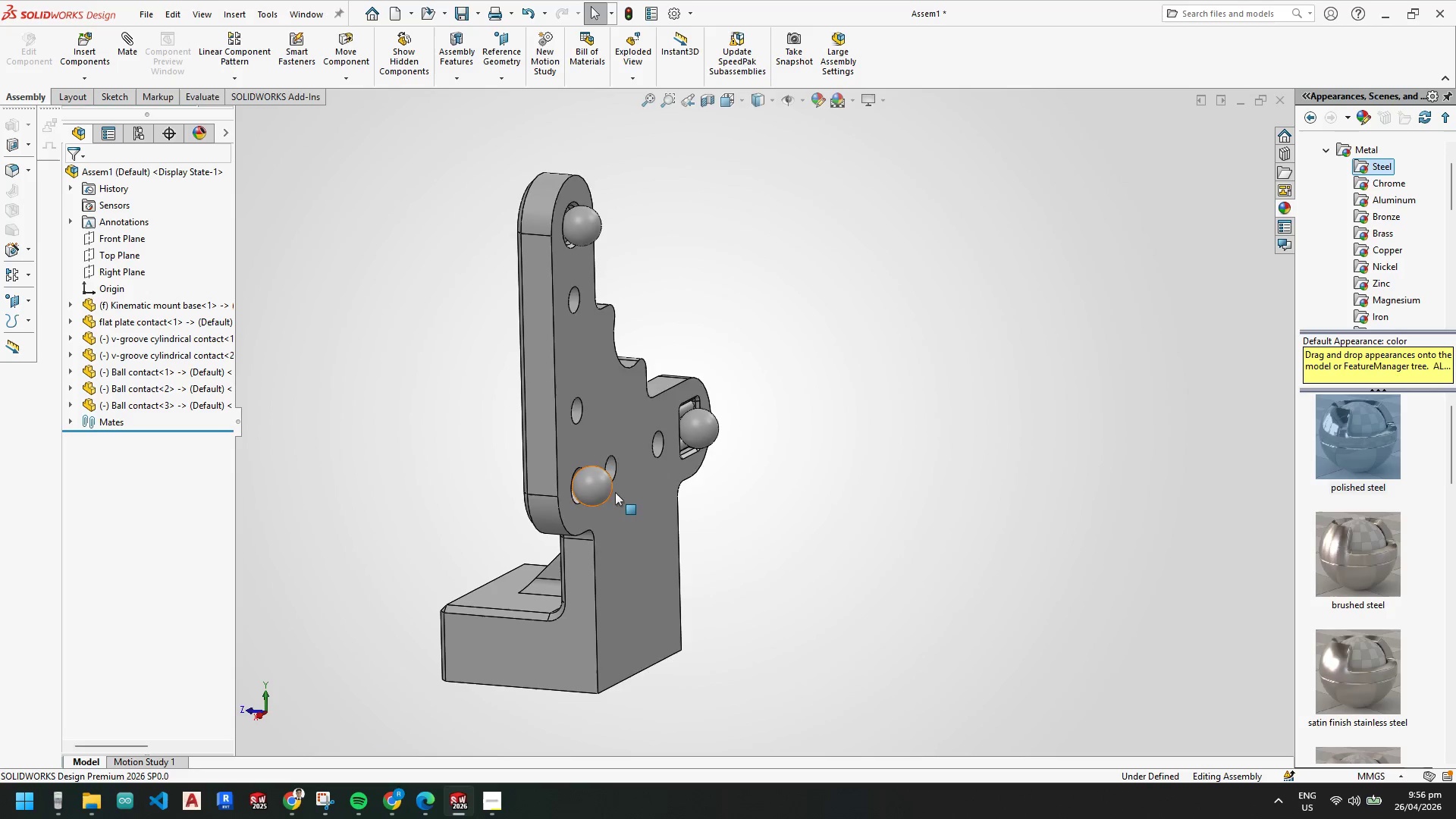 
scroll: coordinate [606, 469], scroll_direction: none, amount: 0.0
 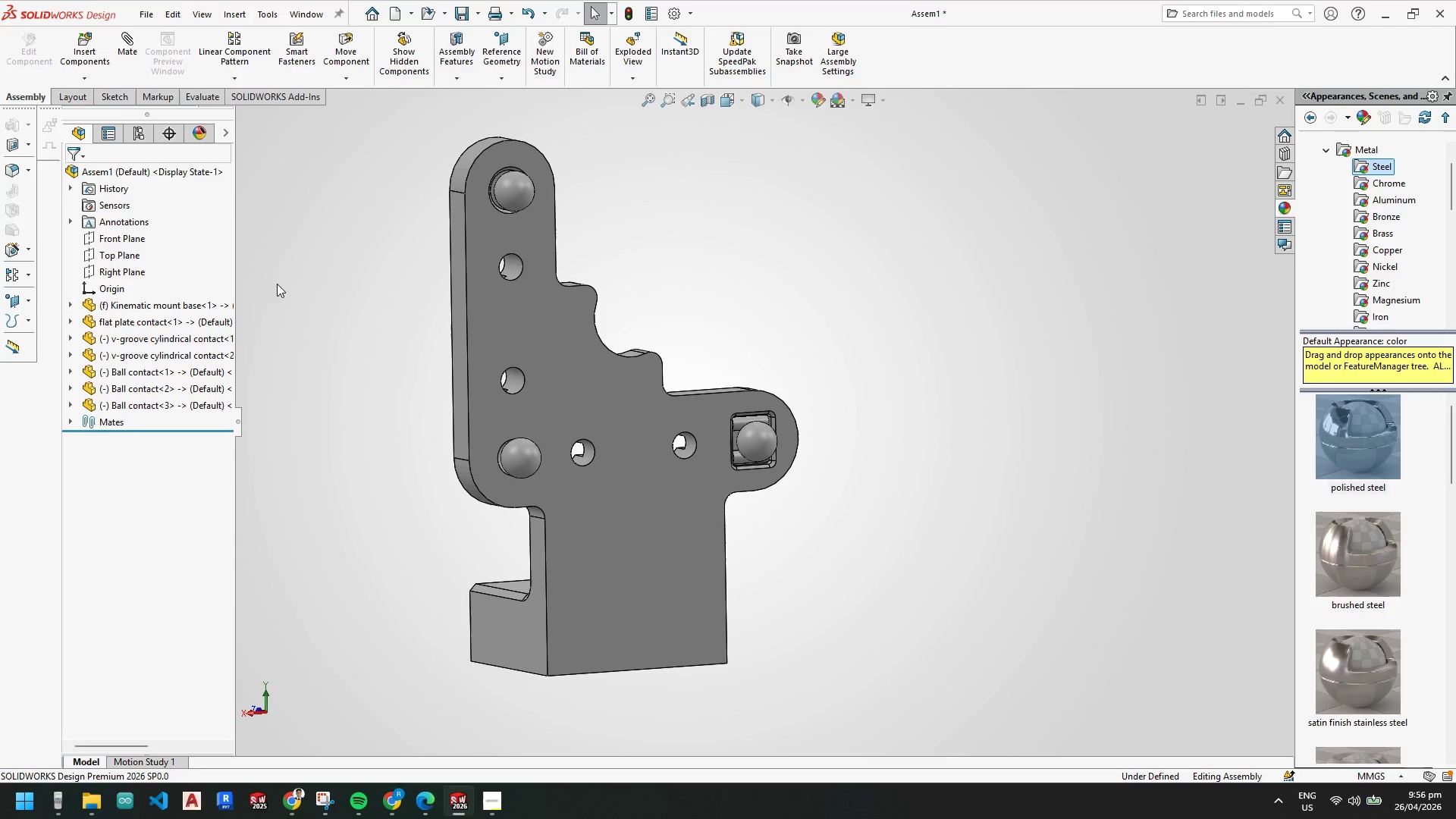 
left_click([89, 53])
 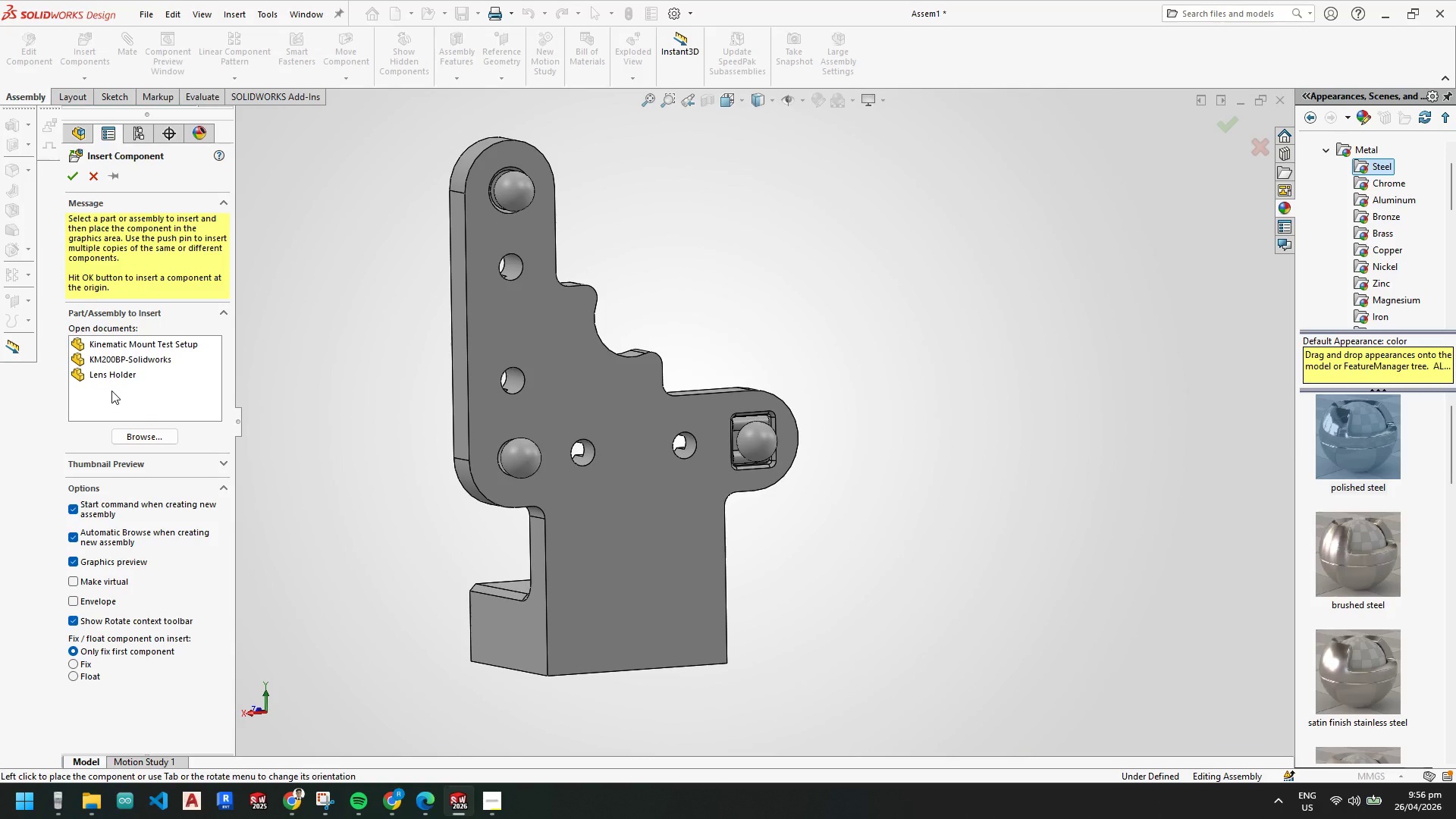 
left_click([141, 435])
 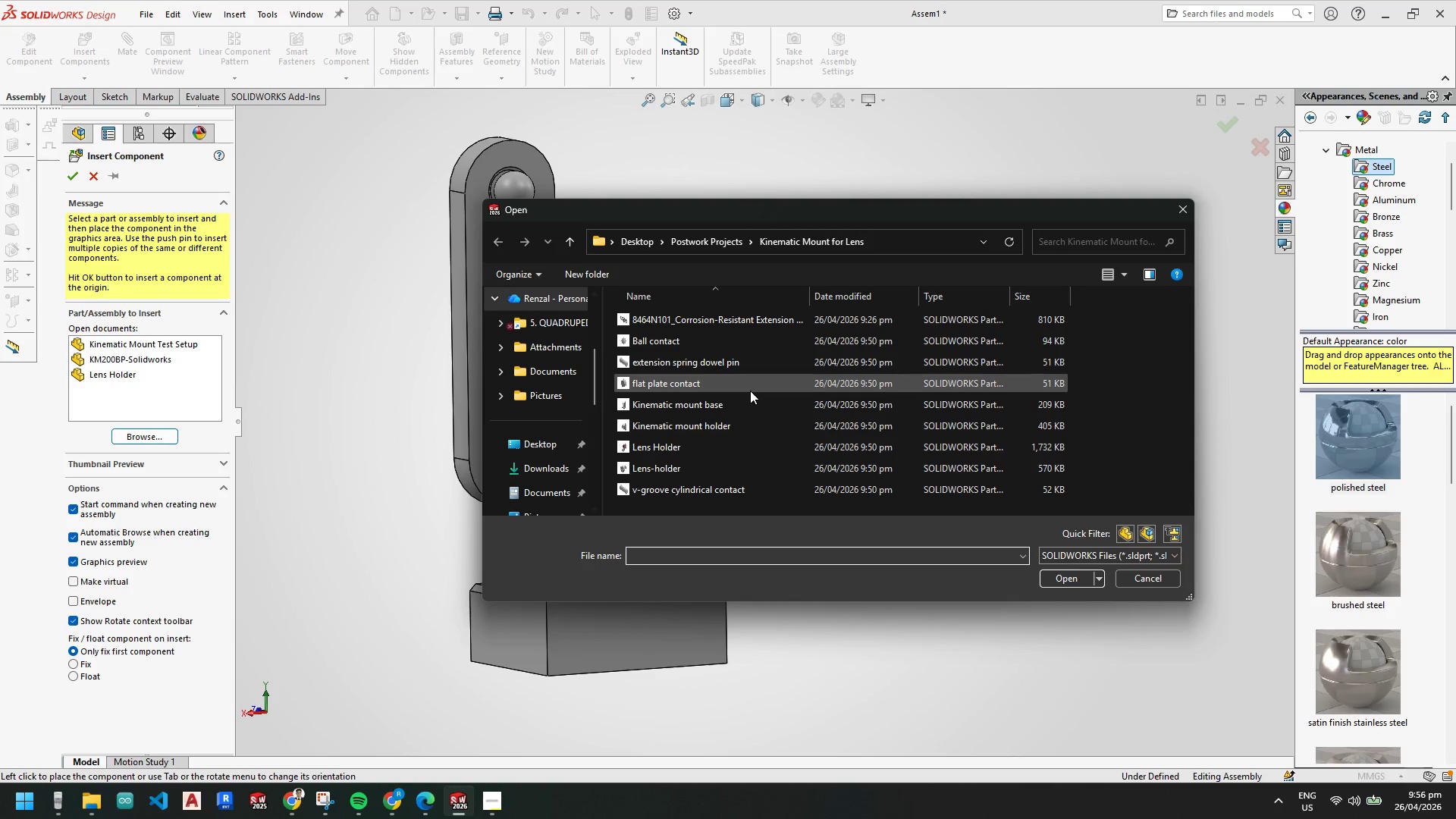 
mouse_move([733, 422])
 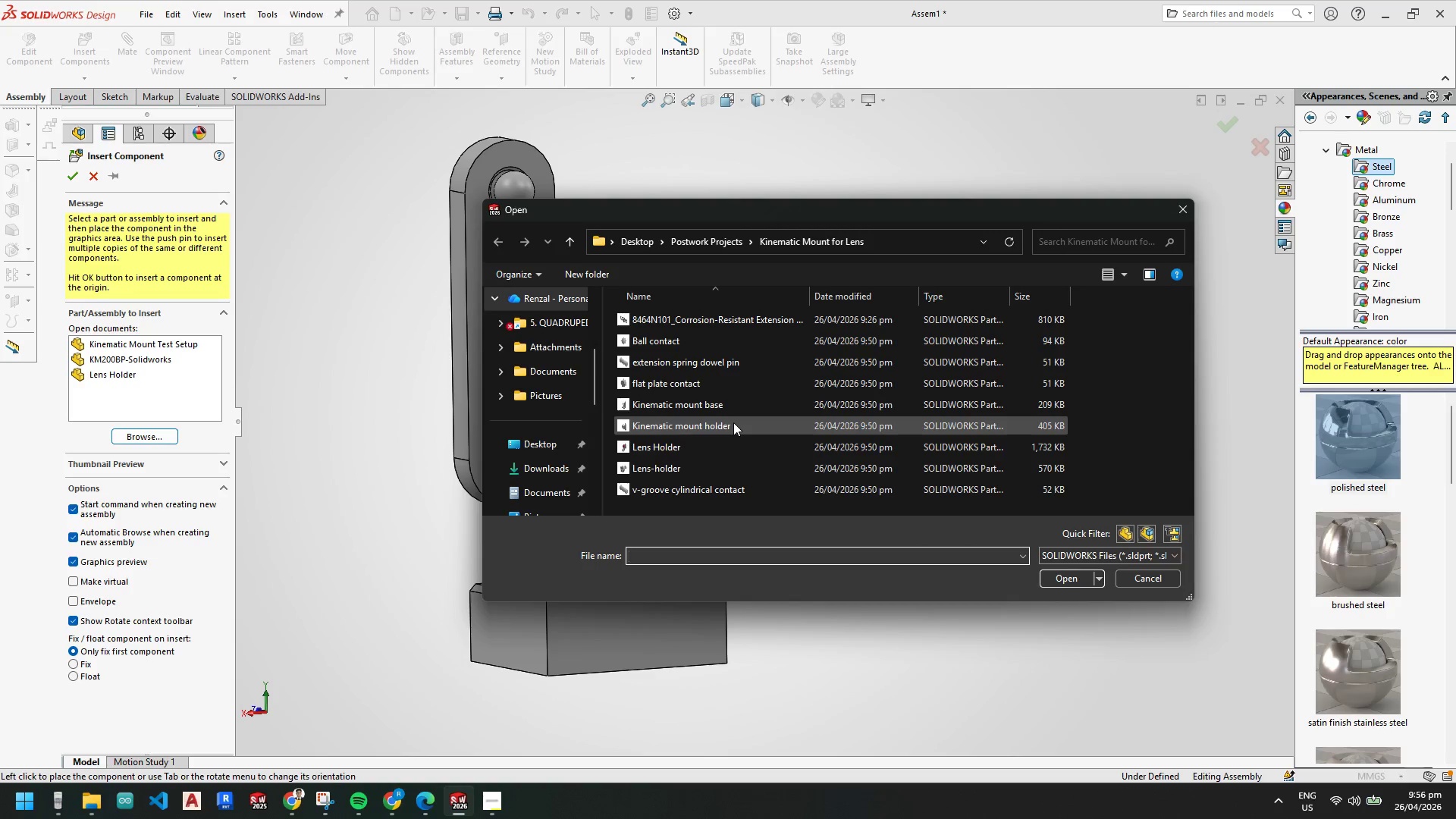 
double_click([733, 422])
 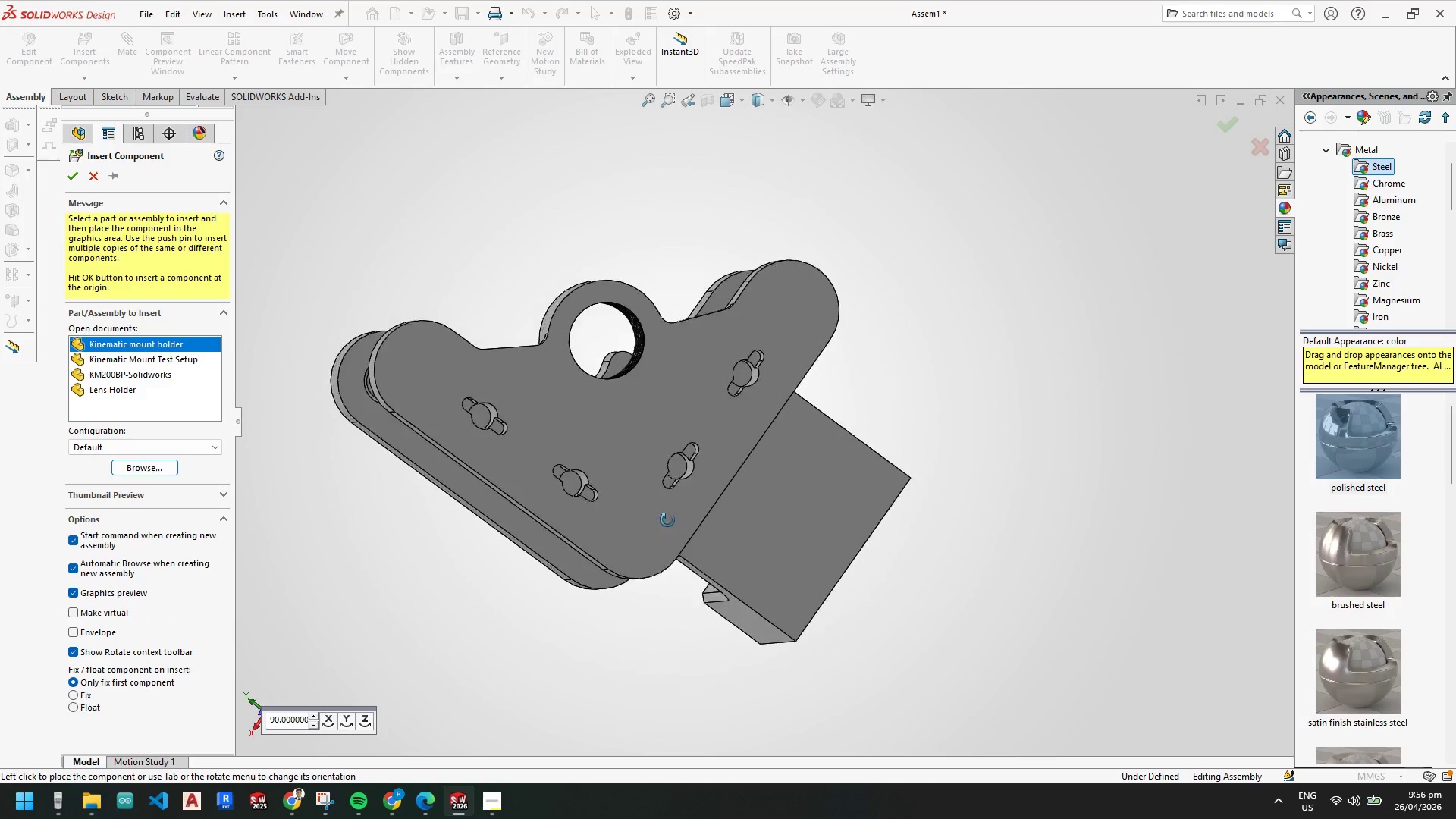 
wait(7.22)
 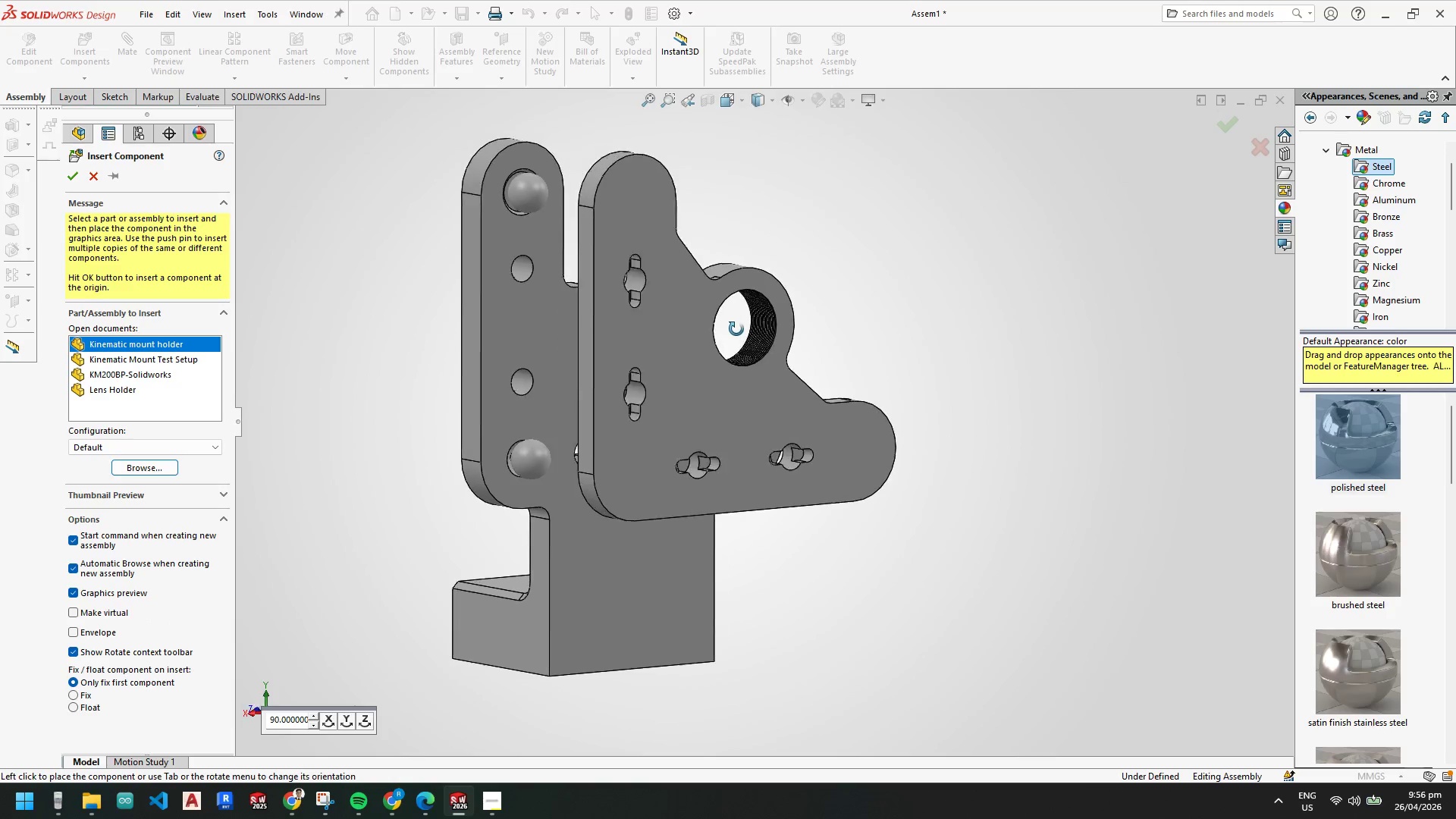 
scroll: coordinate [552, 324], scroll_direction: down, amount: 4.0
 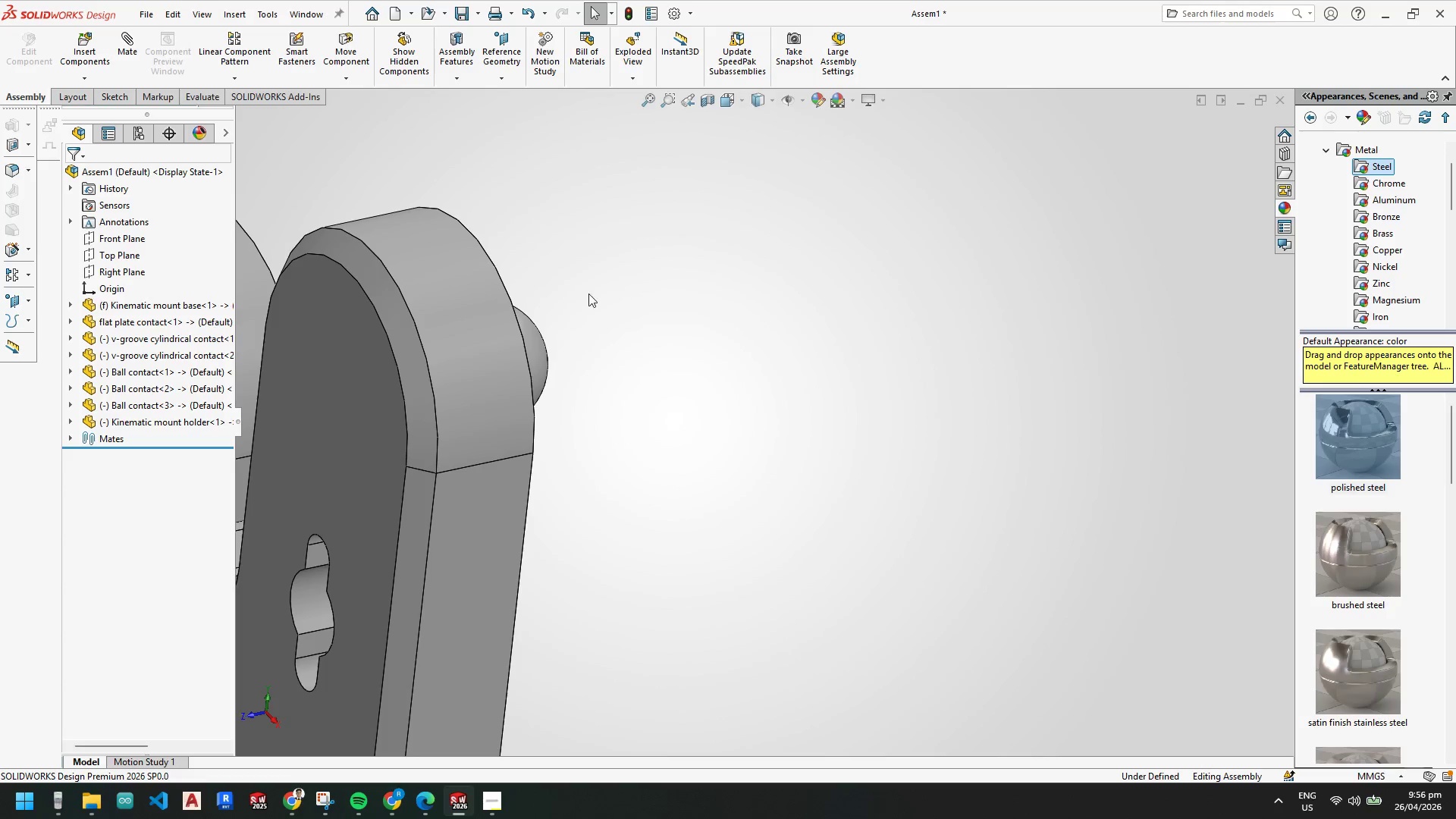 
scroll: coordinate [593, 350], scroll_direction: up, amount: 6.0
 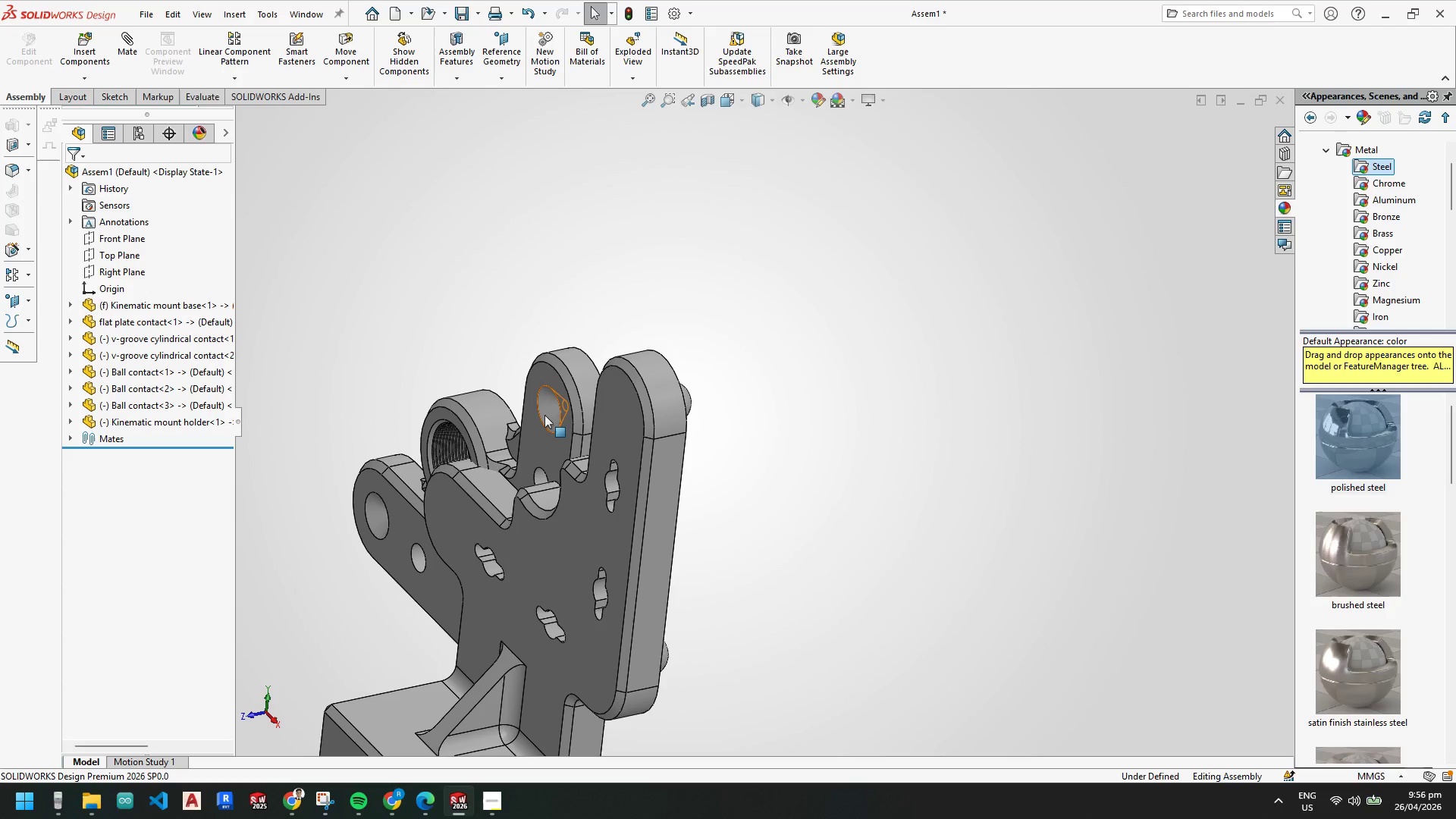 
left_click([548, 410])
 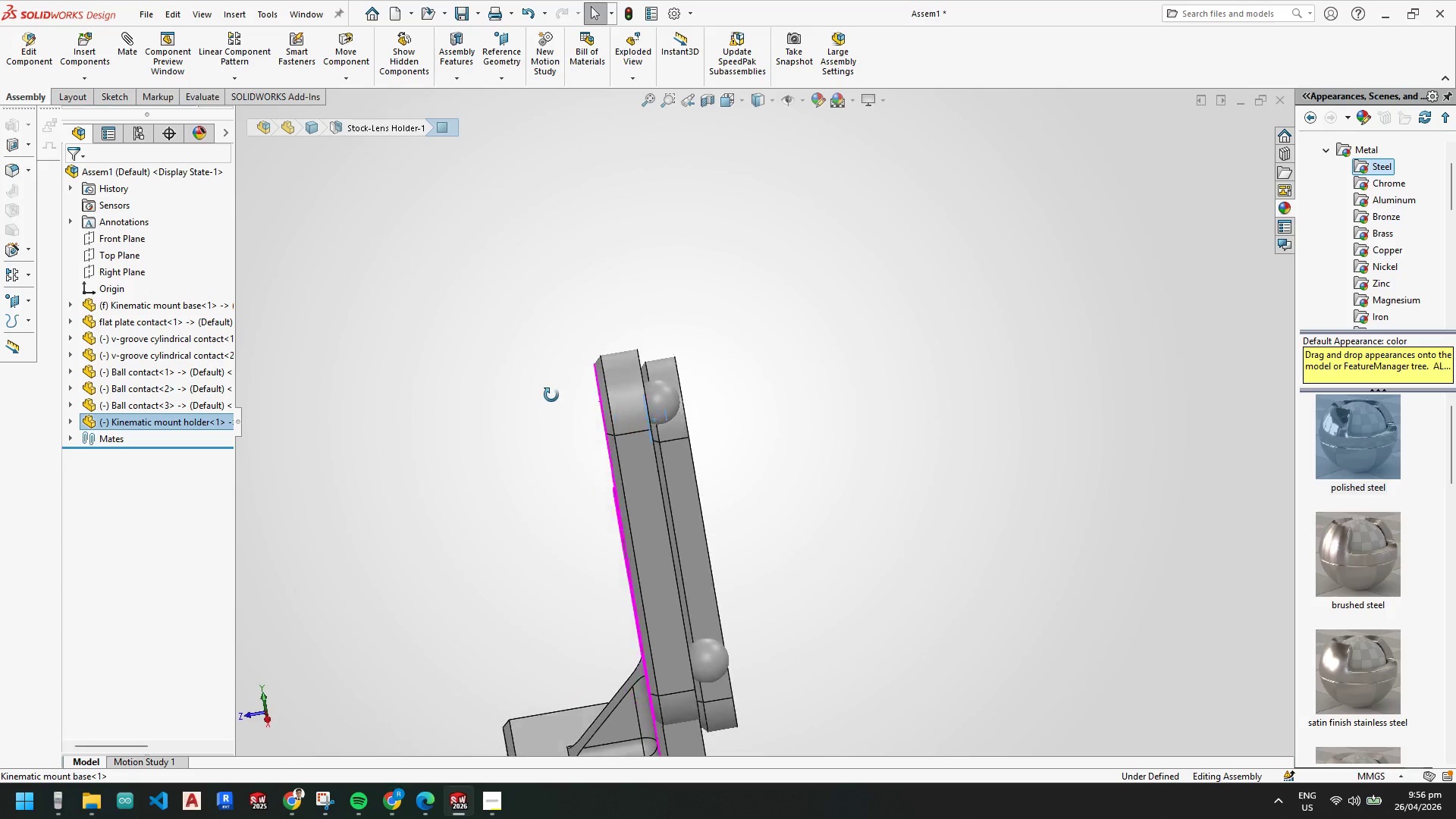 
hold_key(key=ControlLeft, duration=0.58)
left_click([666, 397])
 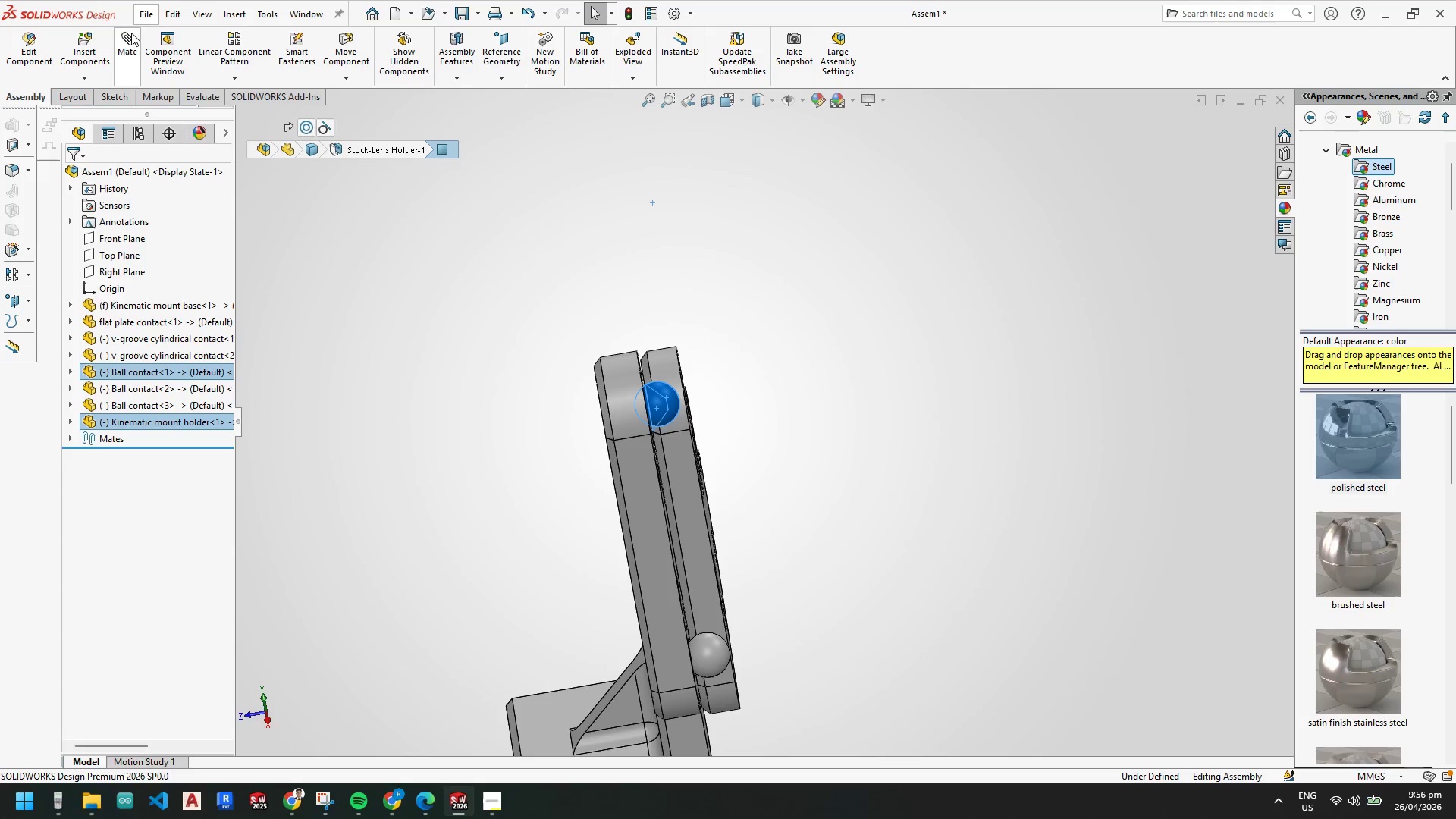 
left_click([127, 46])
 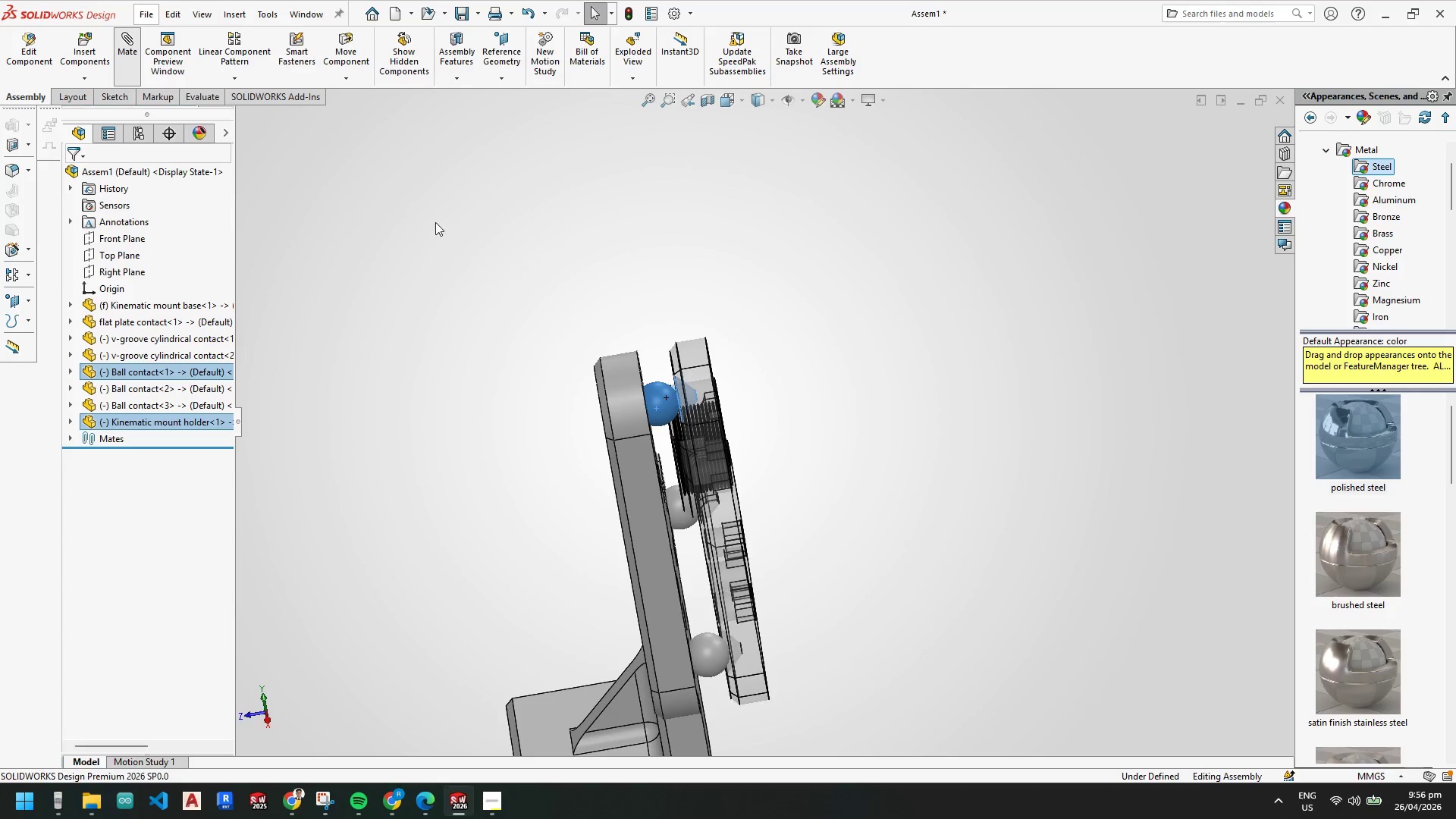 
scroll: coordinate [626, 406], scroll_direction: down, amount: 4.0
 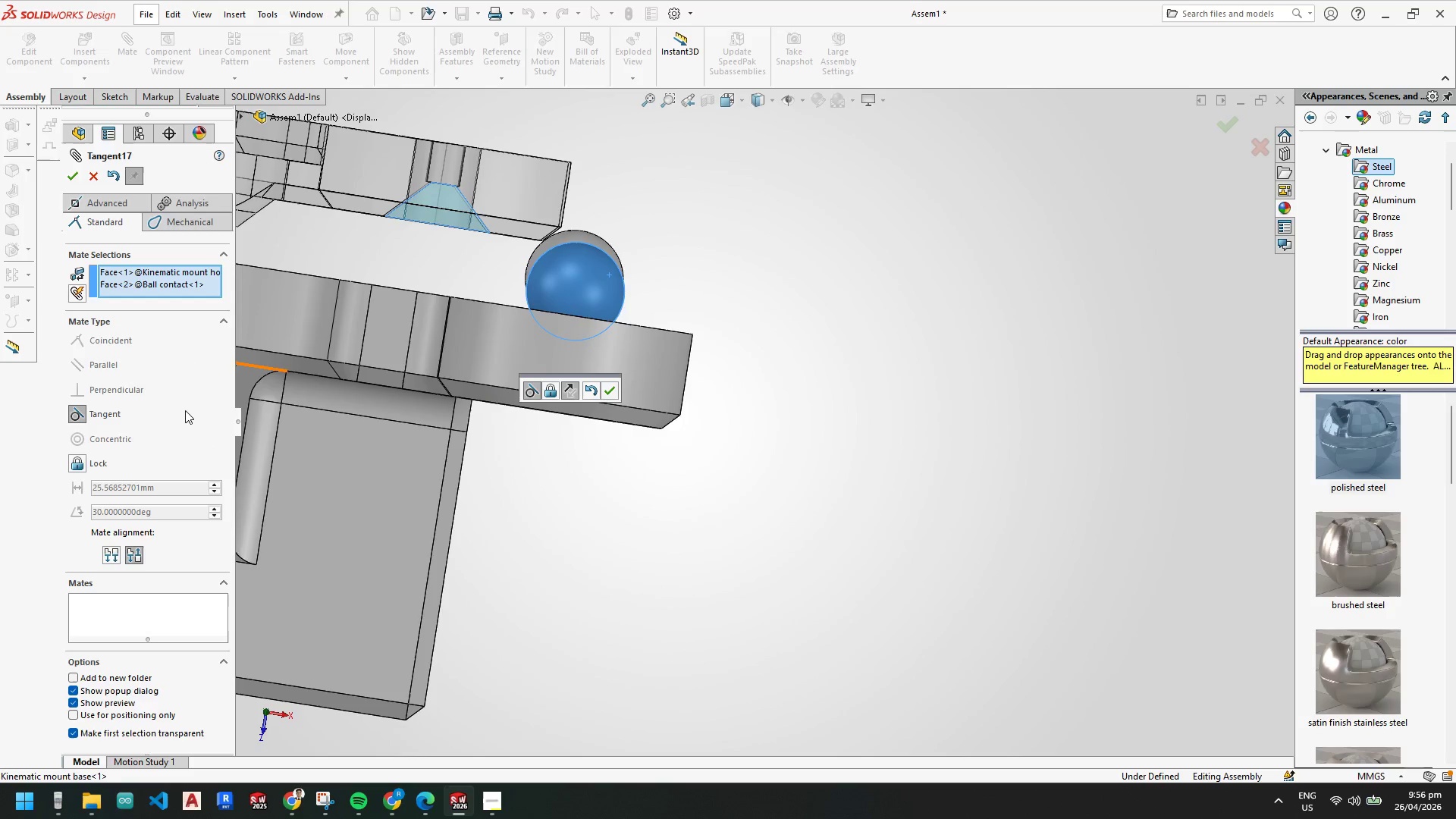 
wait(6.84)
 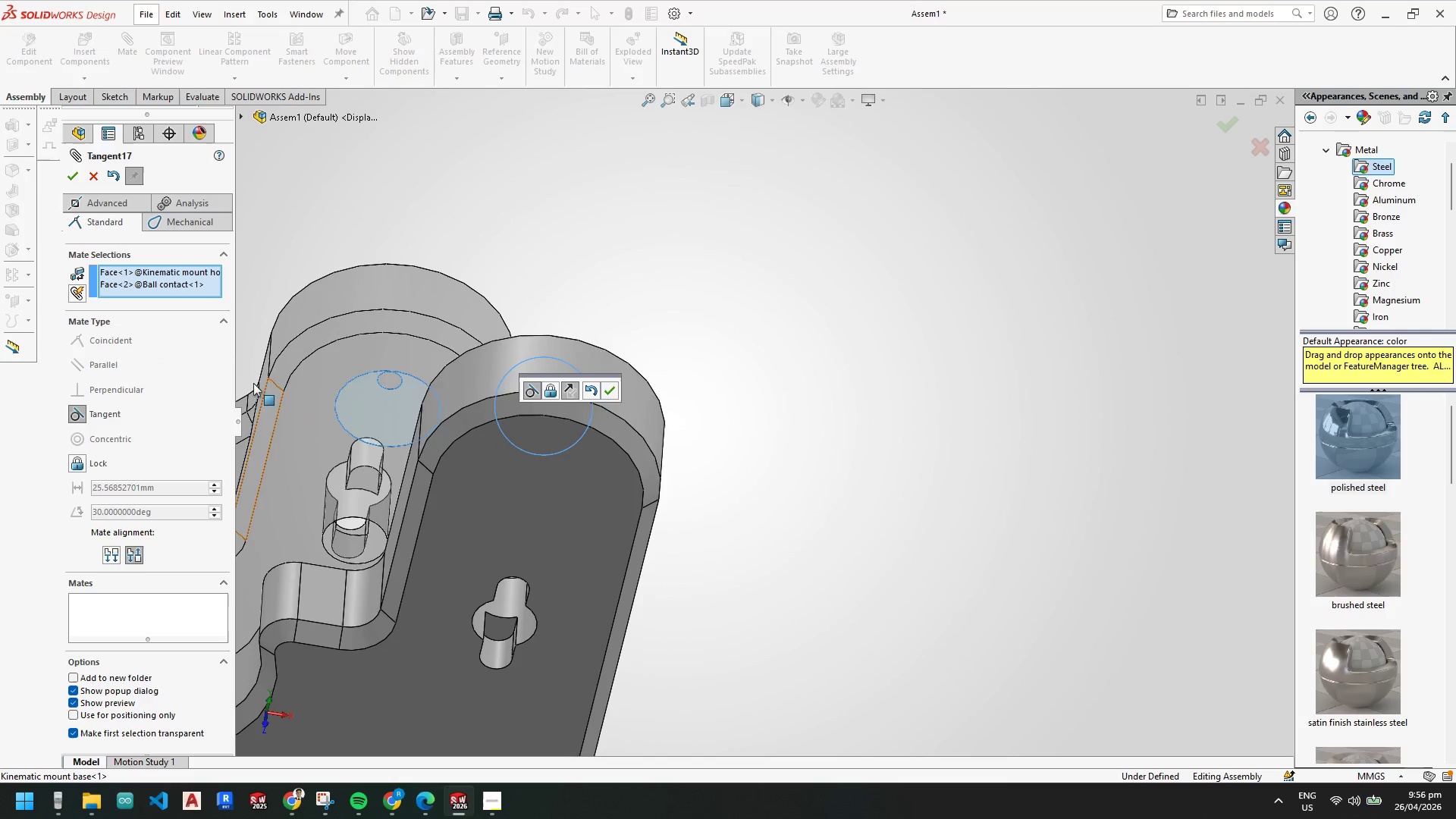 
left_click([73, 180])
 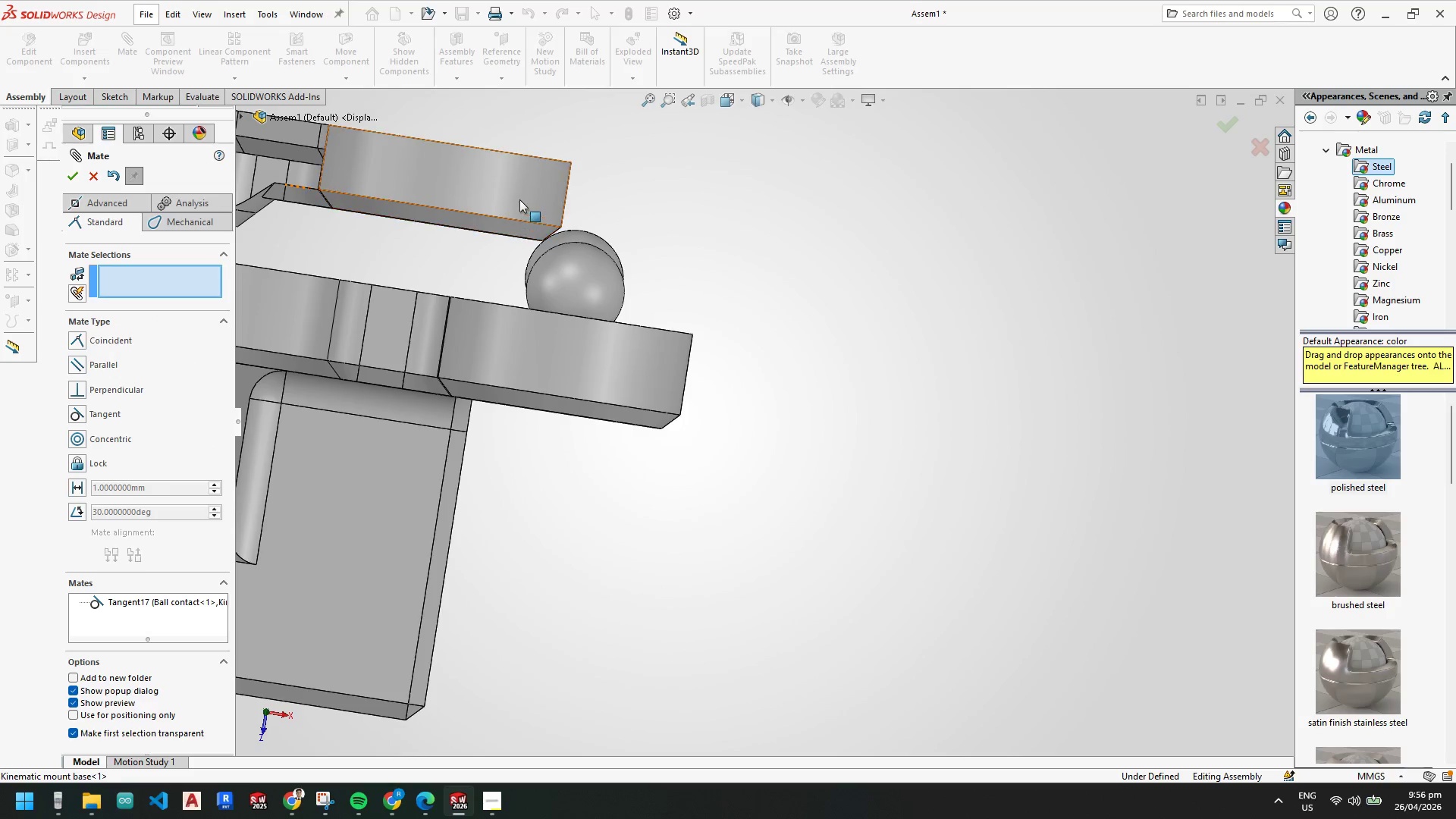 
left_click_drag(start_coordinate=[518, 199], to_coordinate=[532, 217])
 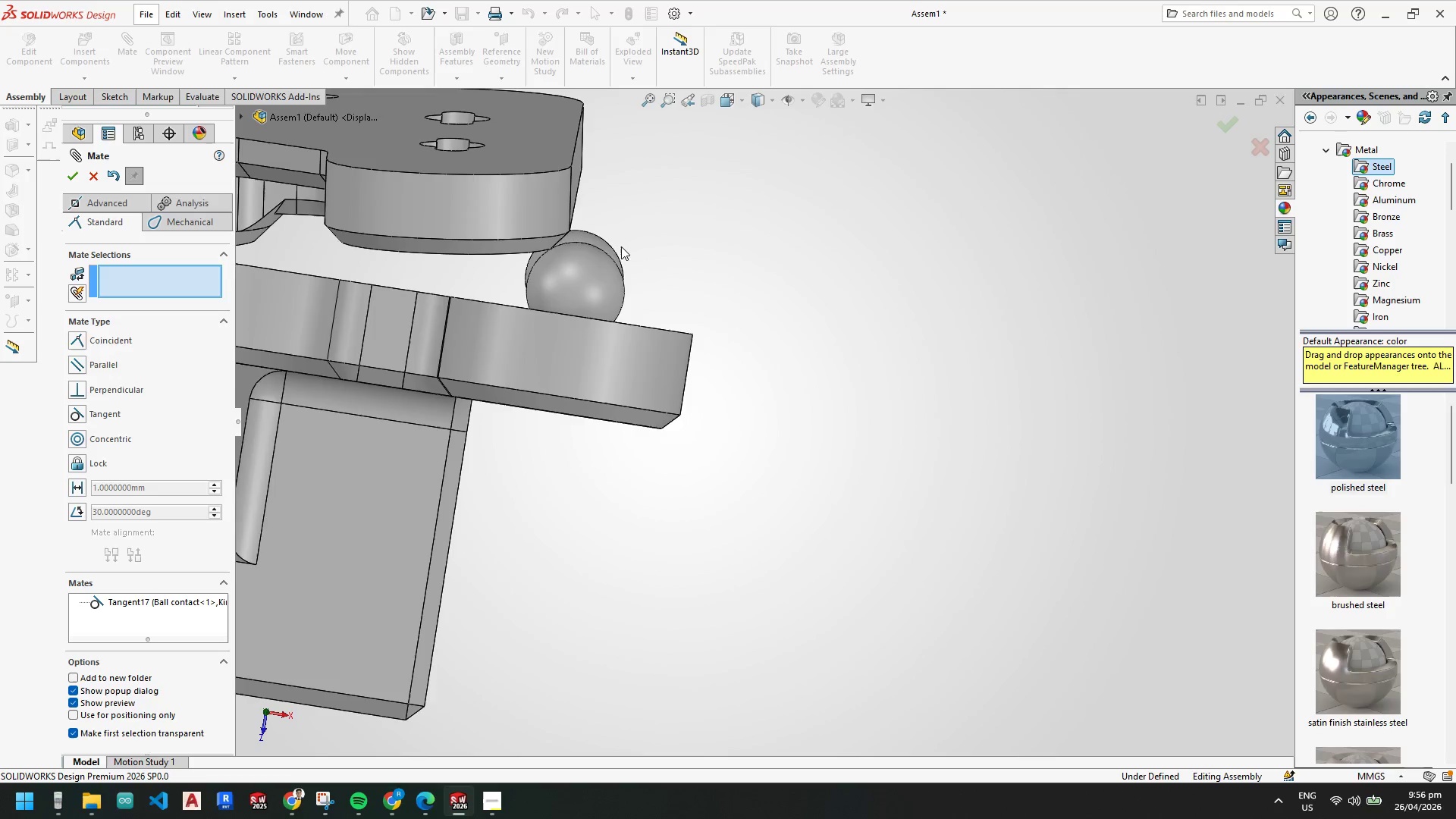 
scroll: coordinate [620, 247], scroll_direction: up, amount: 2.0
 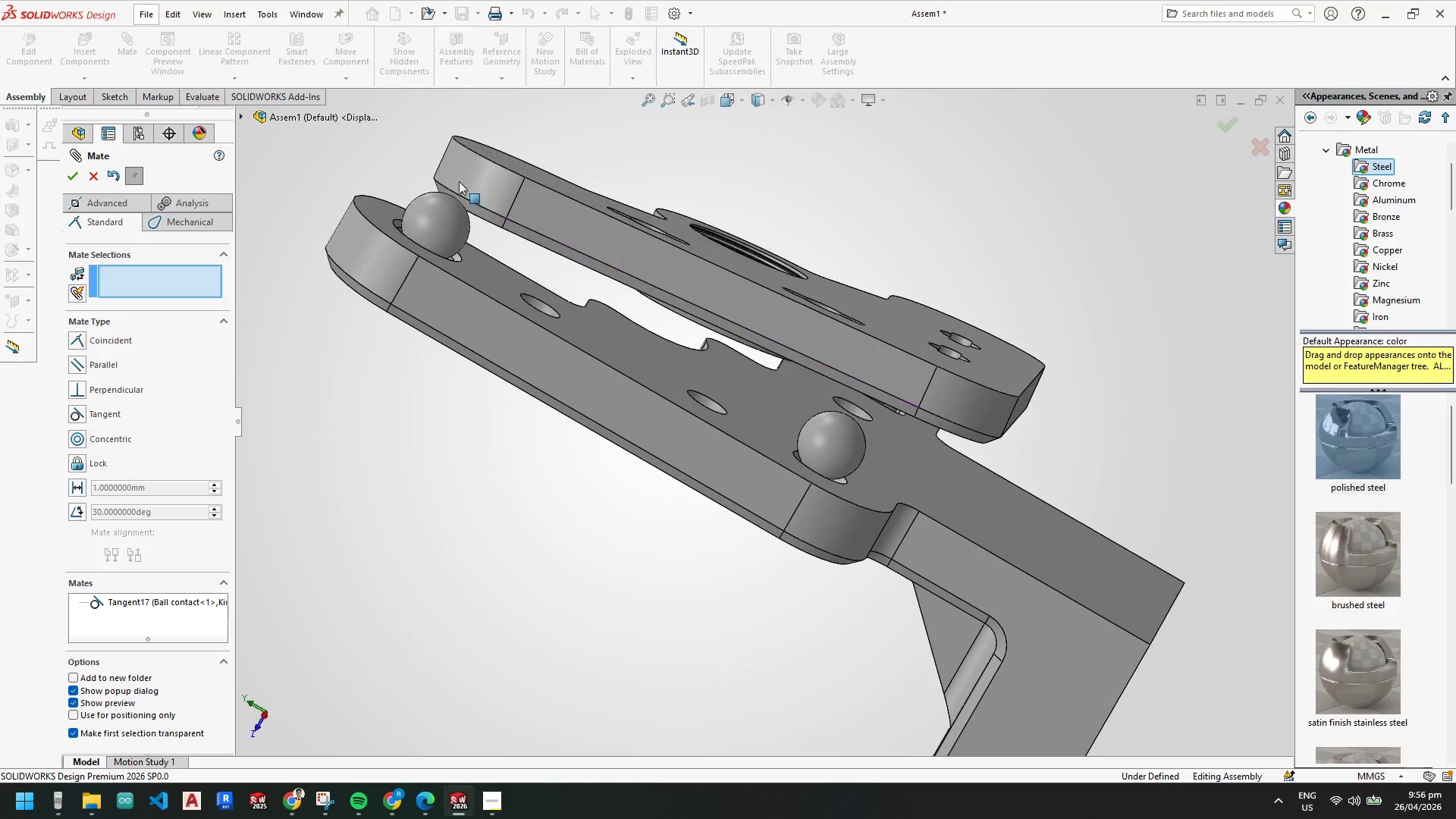 
scroll: coordinate [945, 412], scroll_direction: down, amount: 2.0
 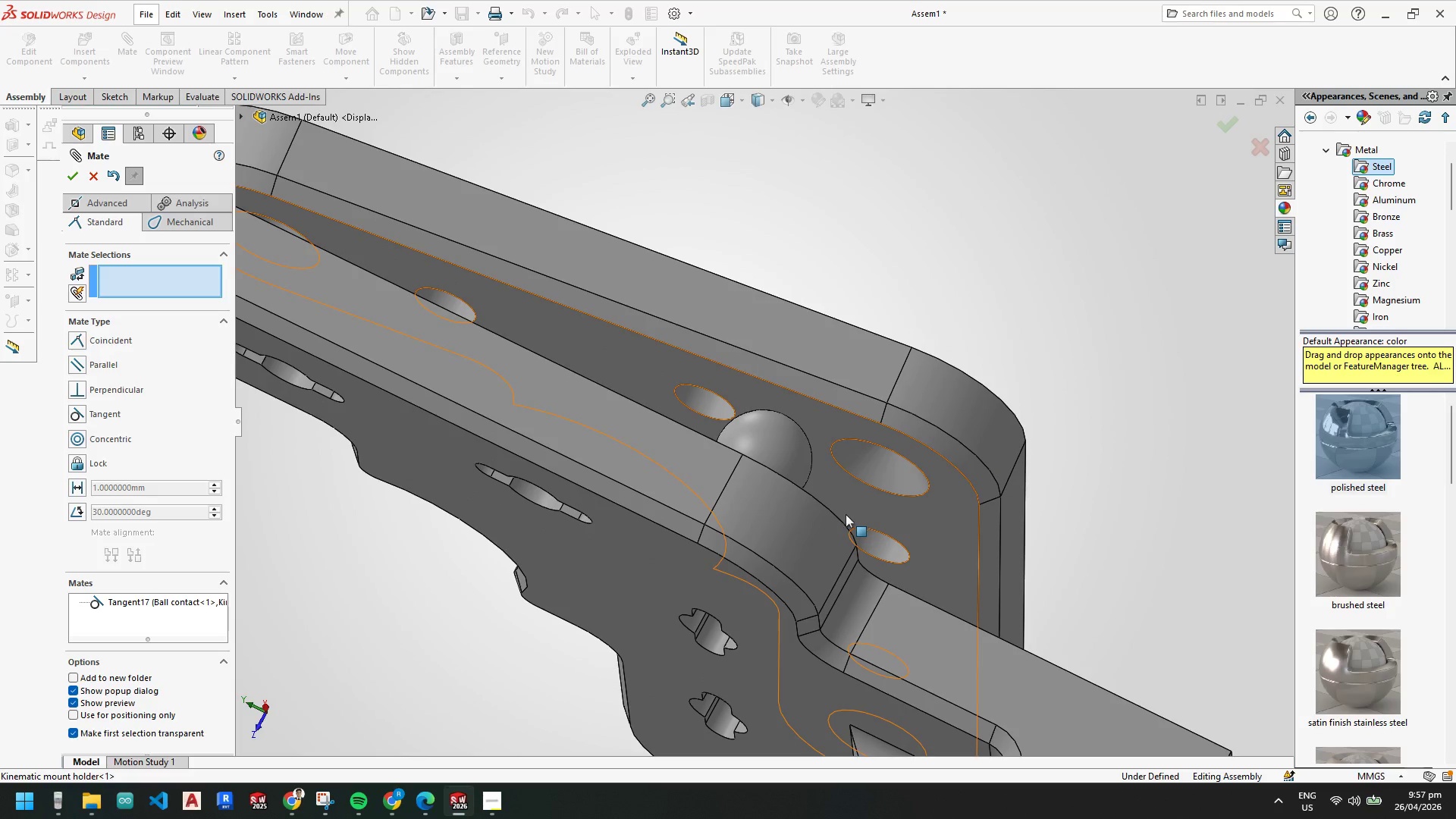 
left_click([870, 465])
 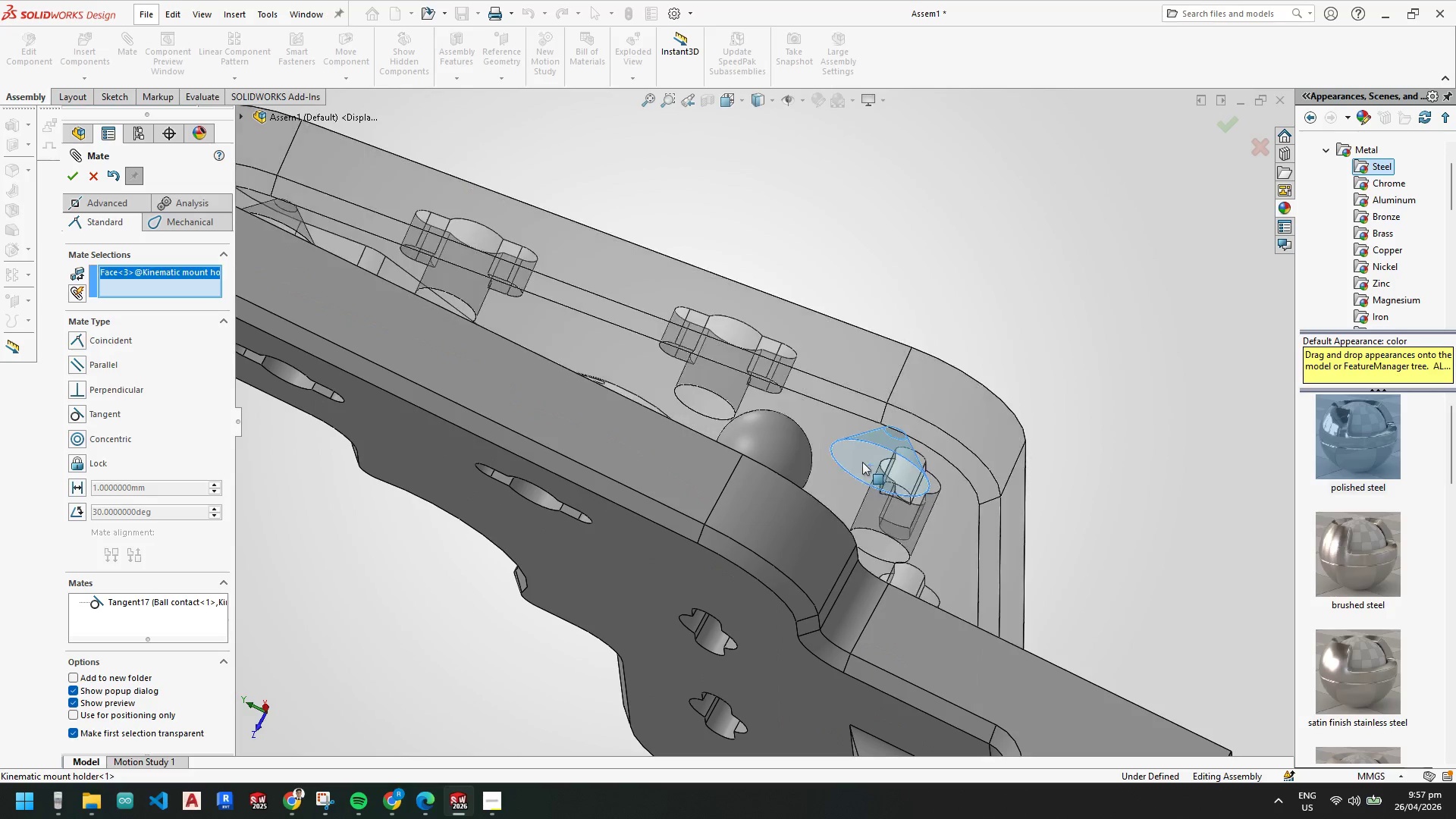 
hold_key(key=ControlLeft, duration=0.45)
left_click([775, 450])
 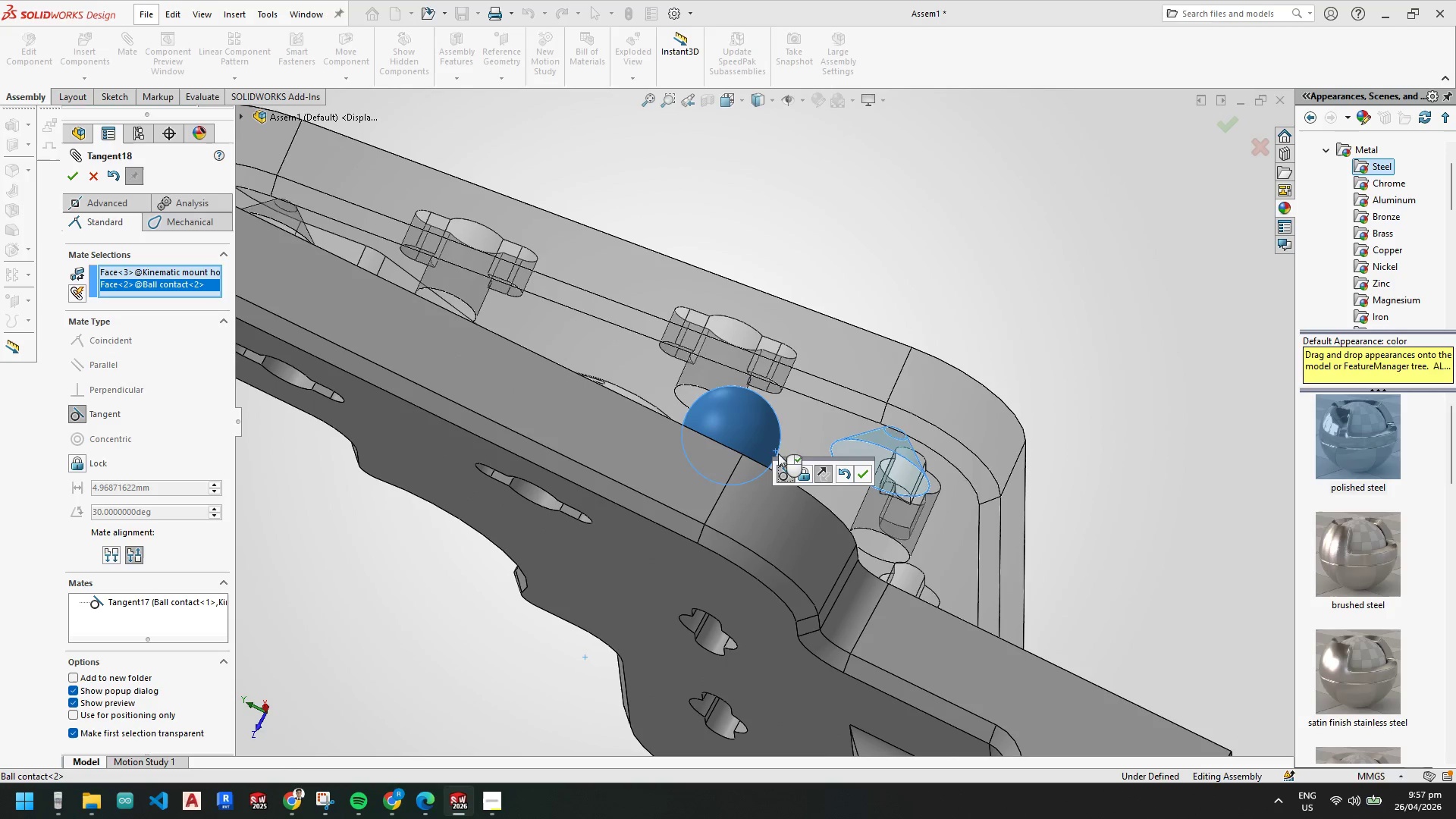 
scroll: coordinate [725, 400], scroll_direction: up, amount: 5.0
 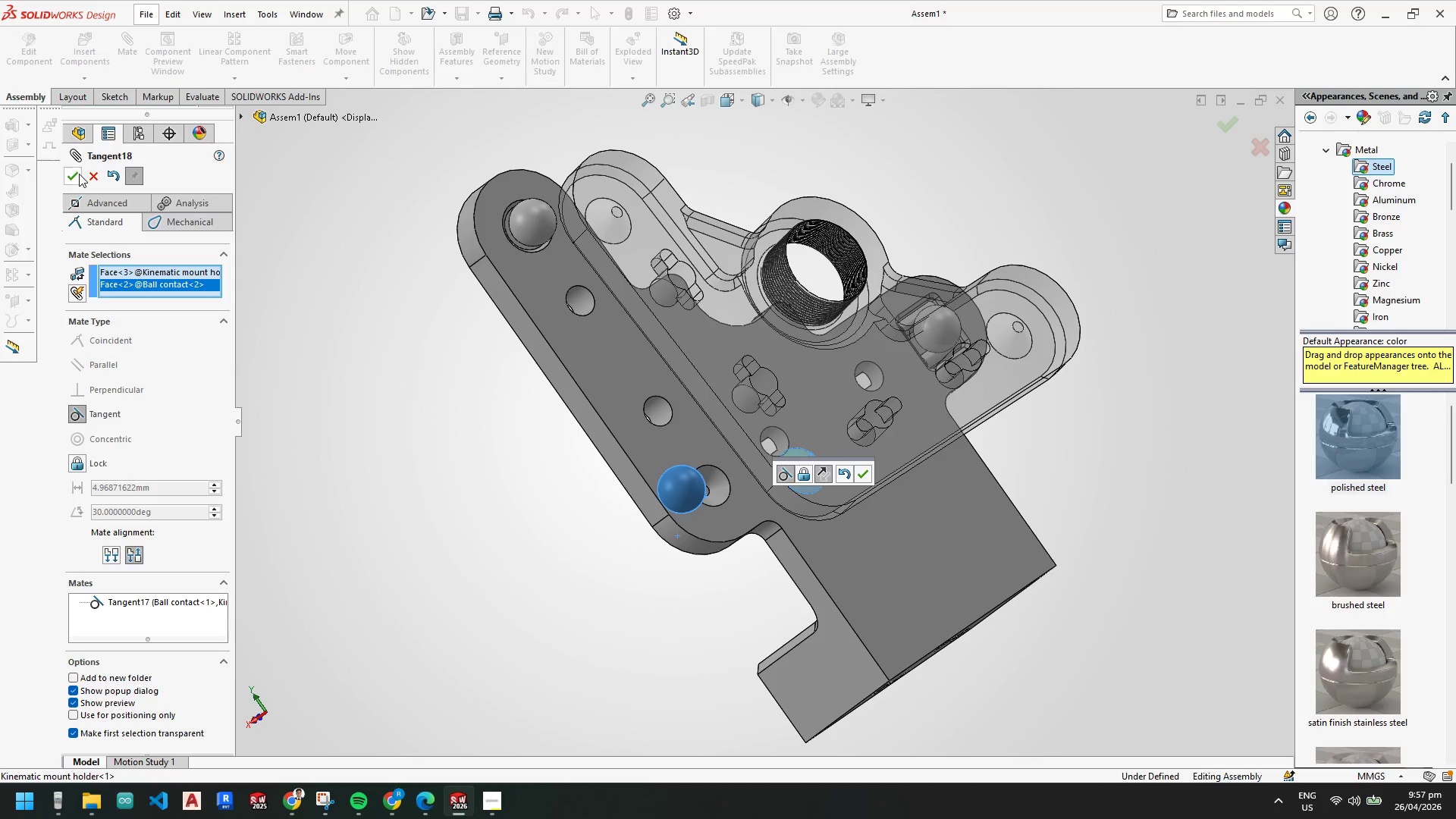 
left_click([73, 174])
 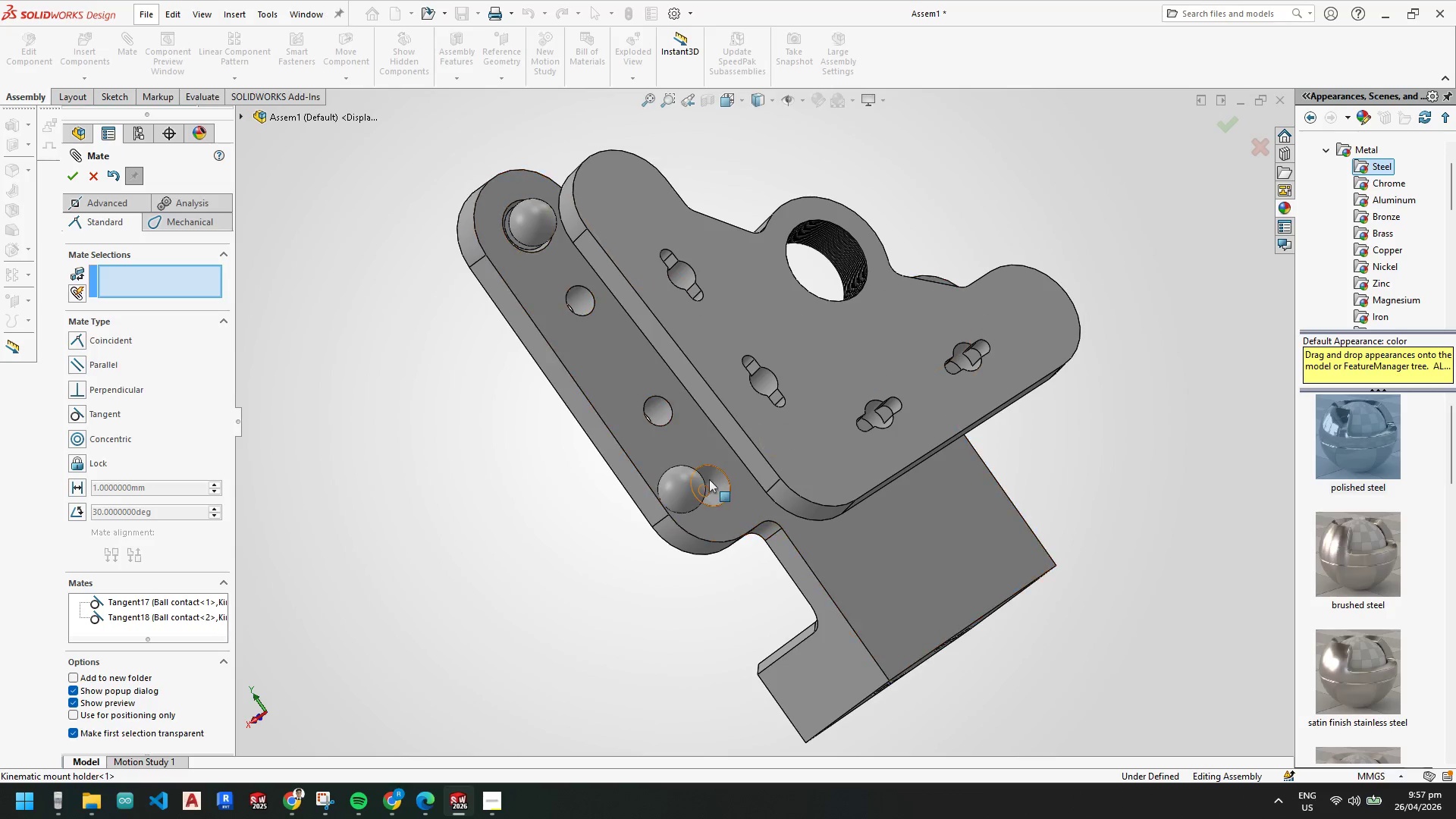 
left_click([726, 486])
 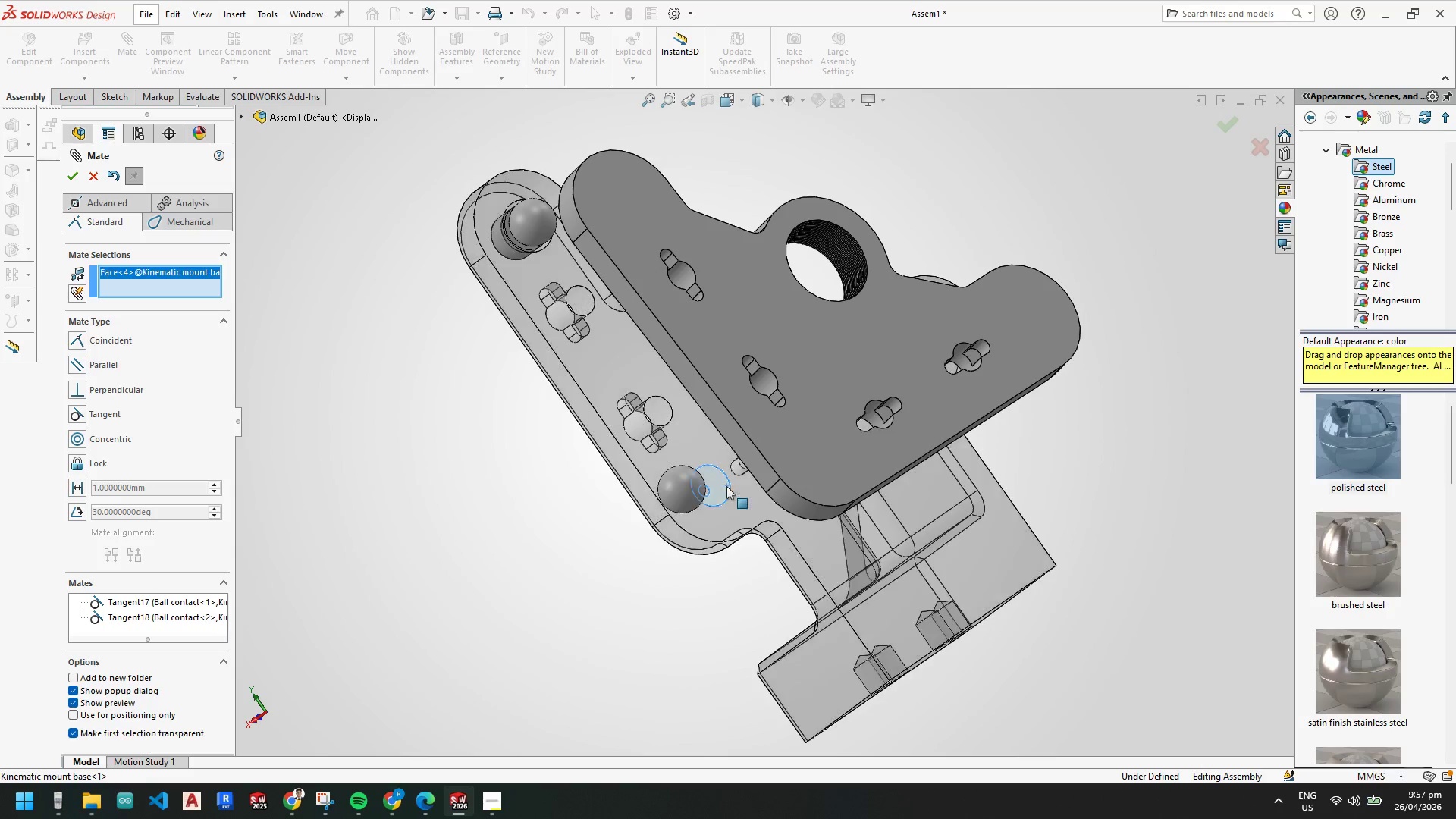 
hold_key(key=ControlLeft, duration=0.84)
left_click([684, 490])
 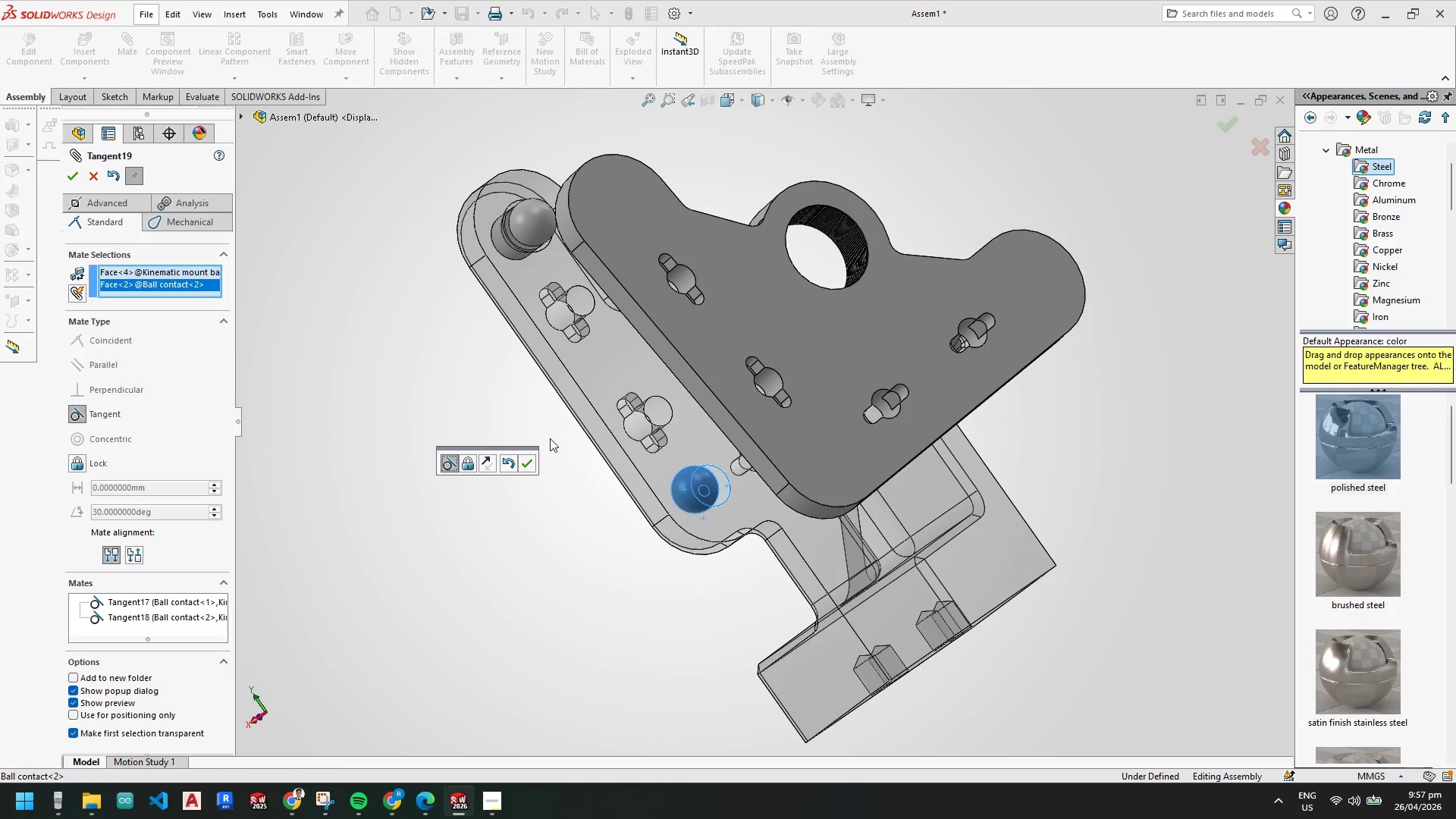 
scroll: coordinate [766, 520], scroll_direction: up, amount: 1.0
 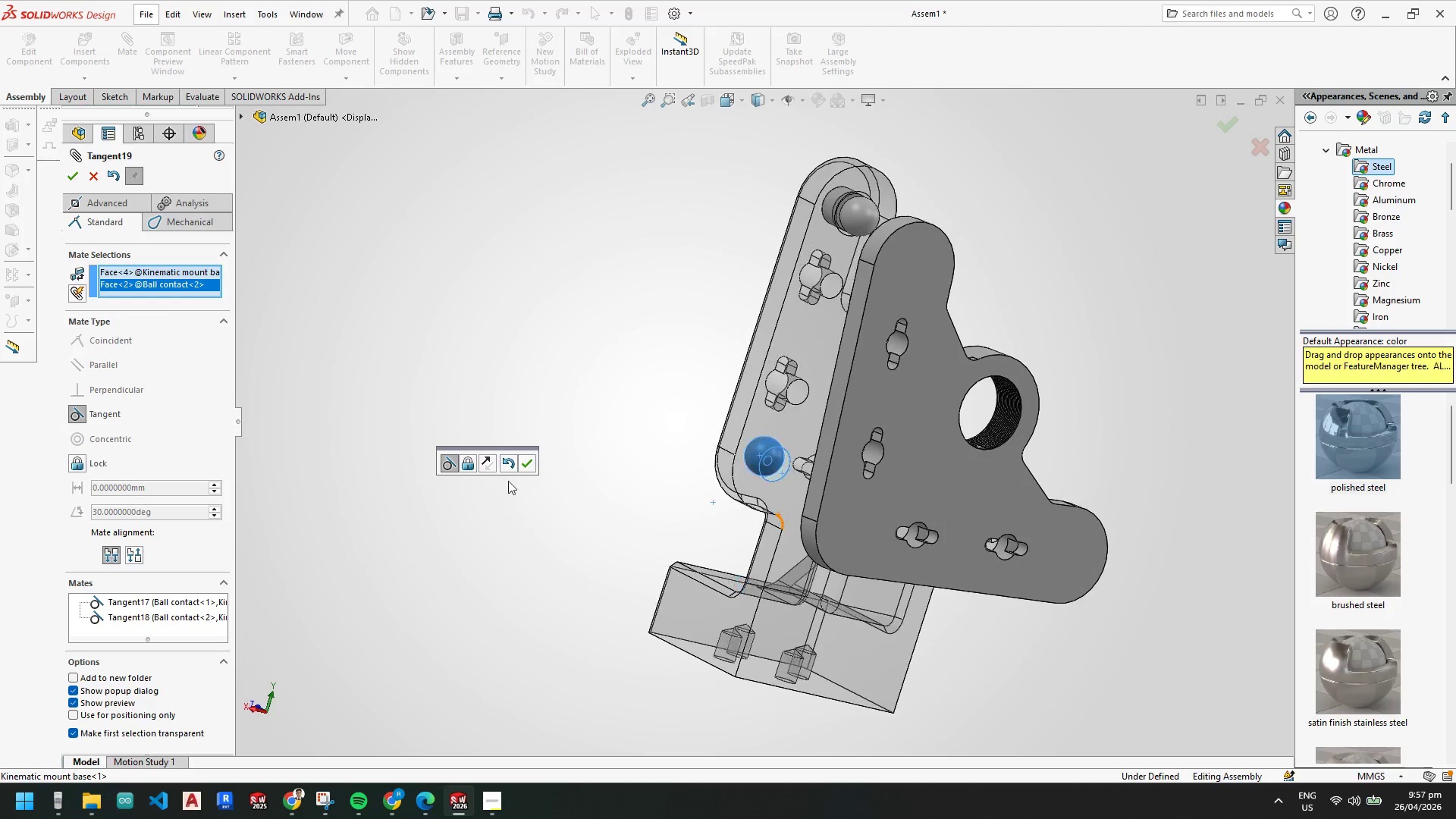 
left_click([71, 168])
 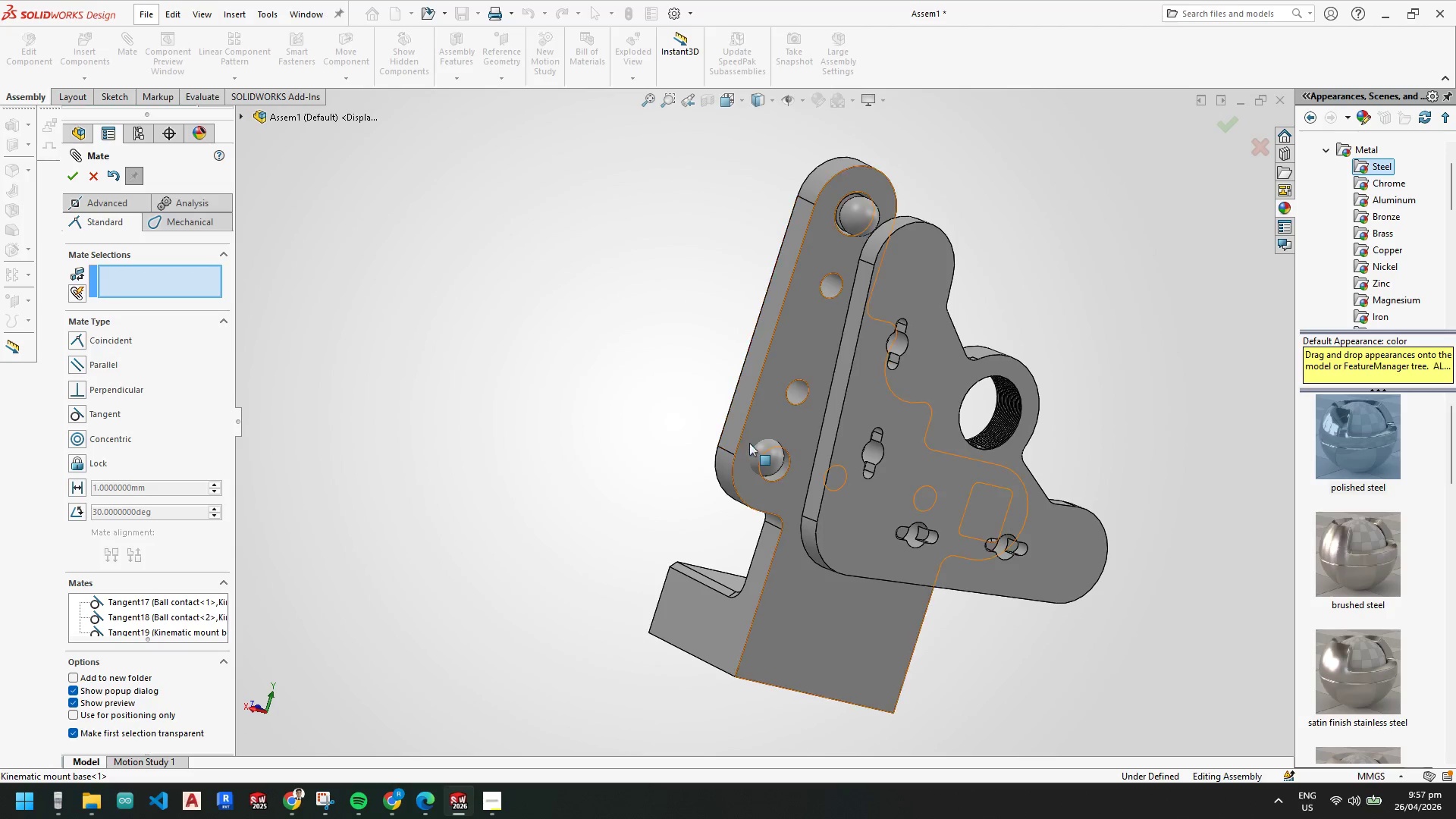 
left_click_drag(start_coordinate=[769, 451], to_coordinate=[800, 463])
 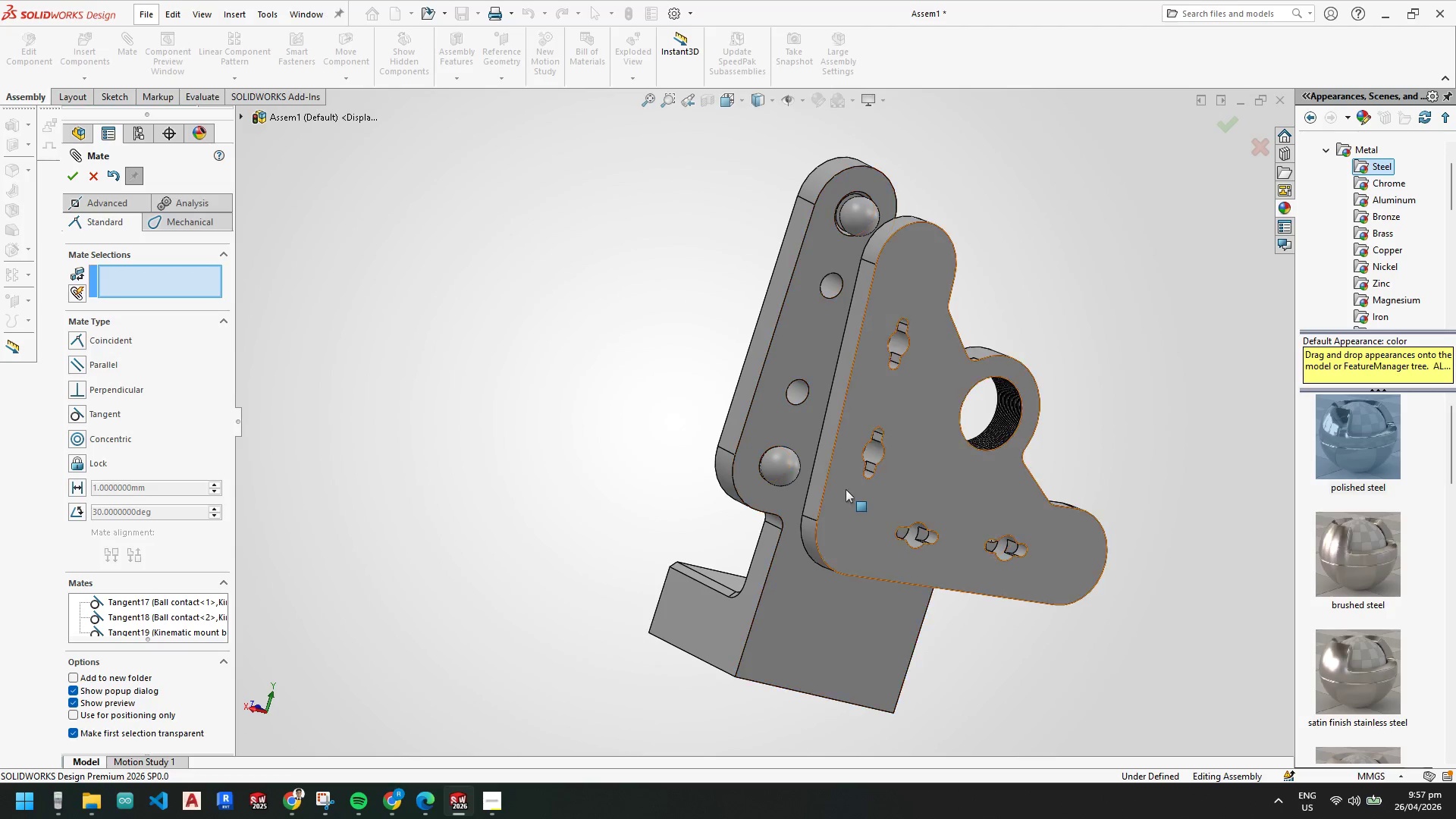 
left_click_drag(start_coordinate=[847, 491], to_coordinate=[815, 441])
 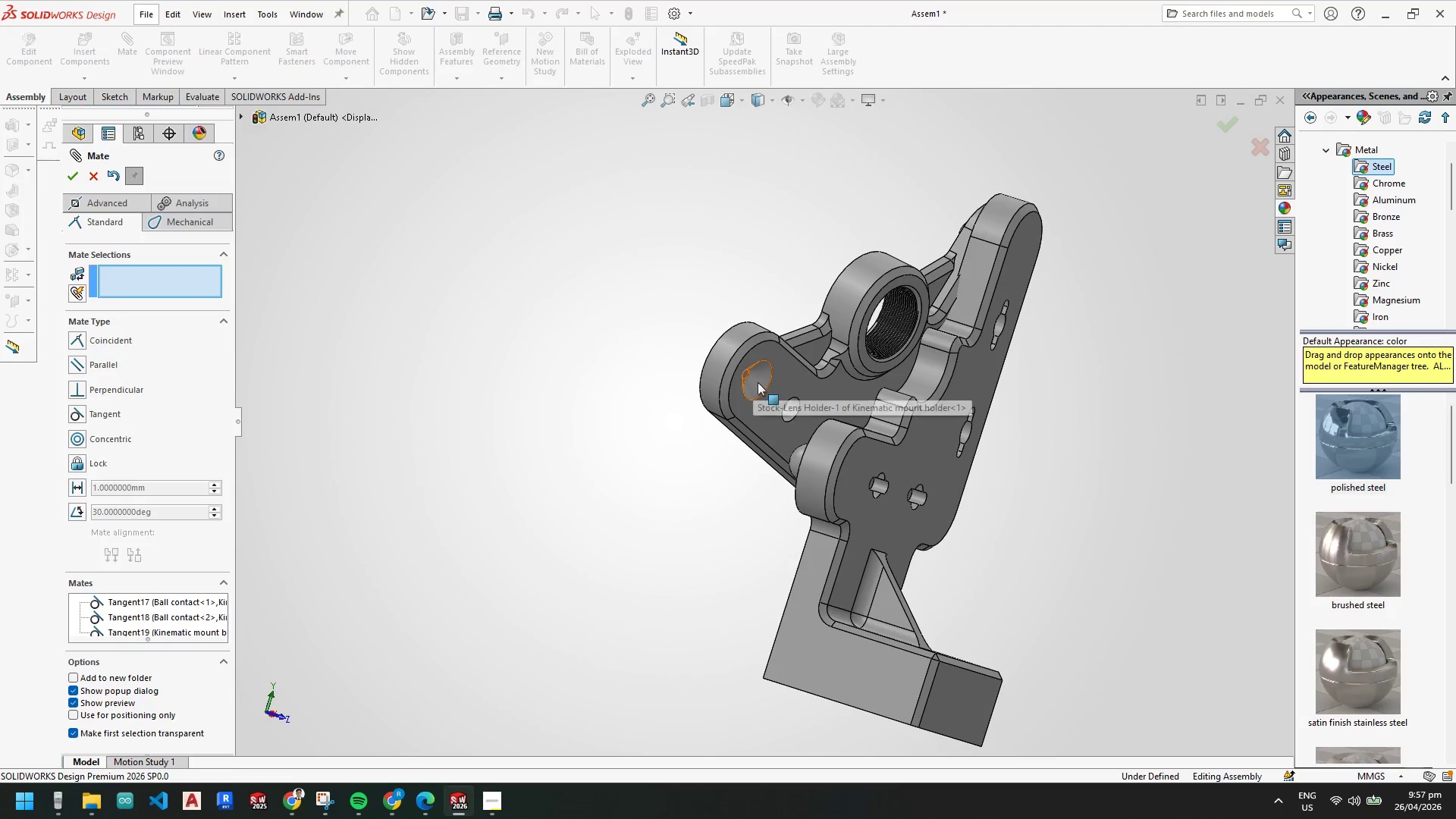 
hold_key(key=ControlLeft, duration=0.52)
 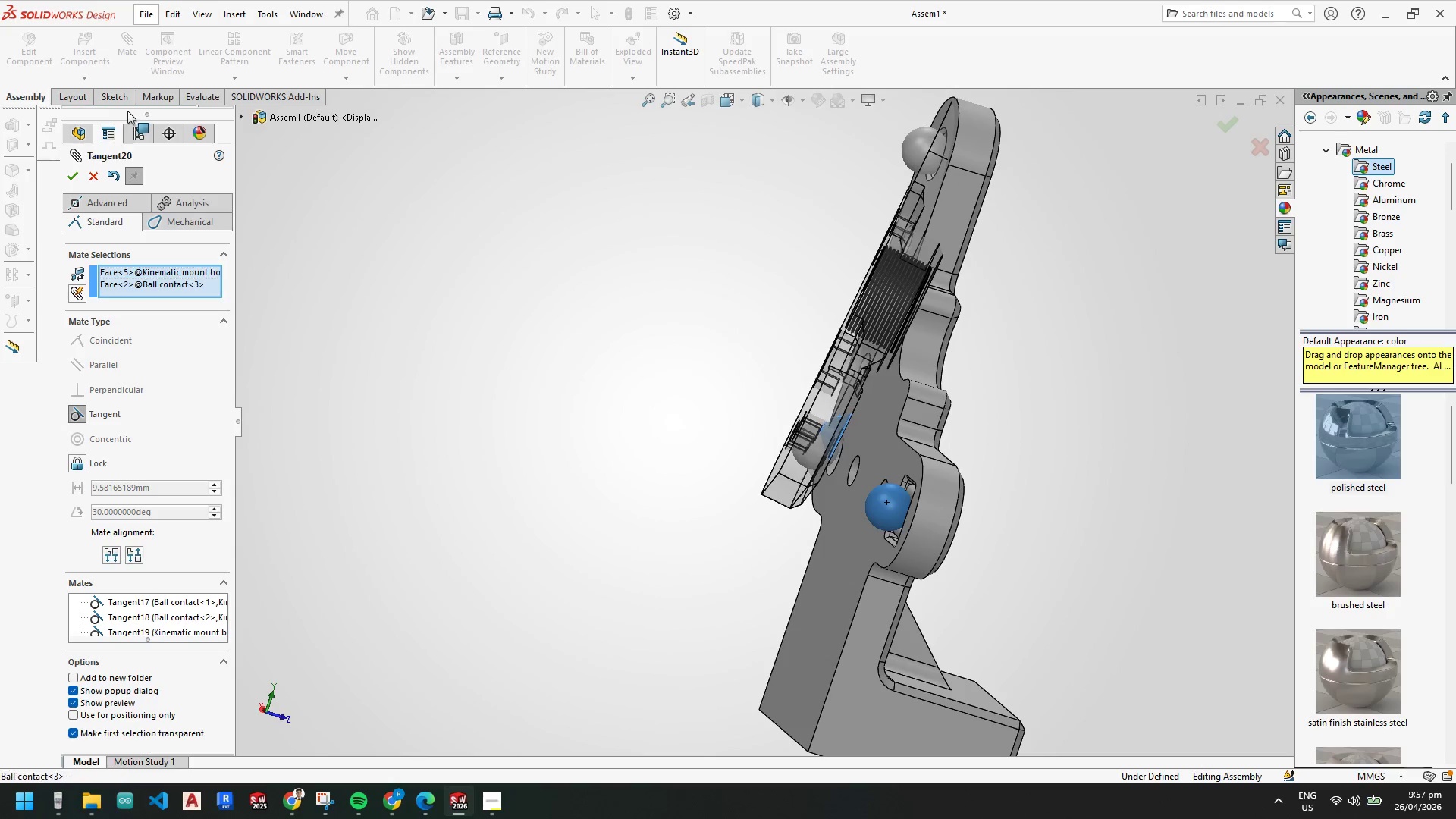 
scroll: coordinate [781, 437], scroll_direction: down, amount: 1.0
 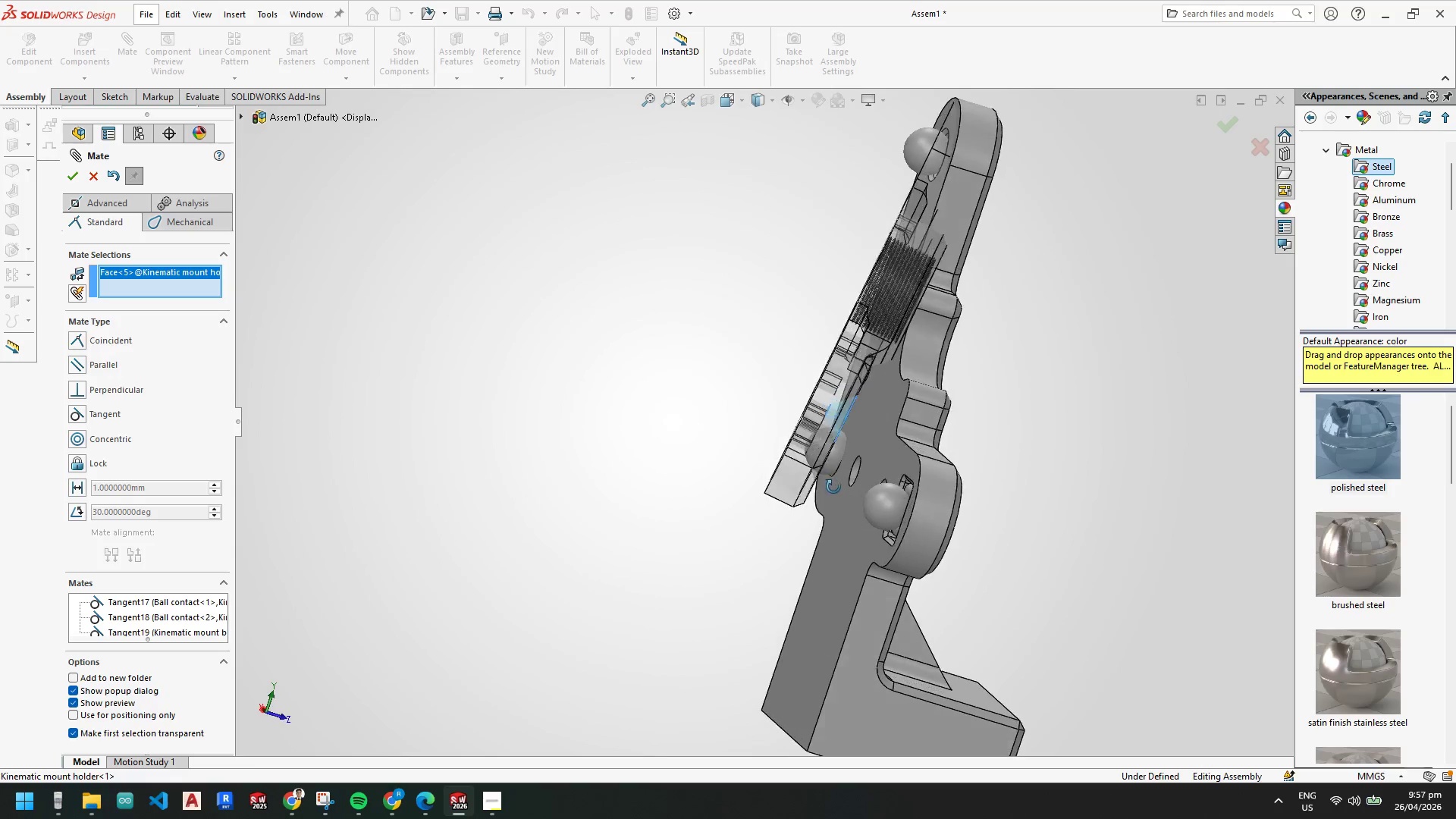 
left_click([886, 502])
 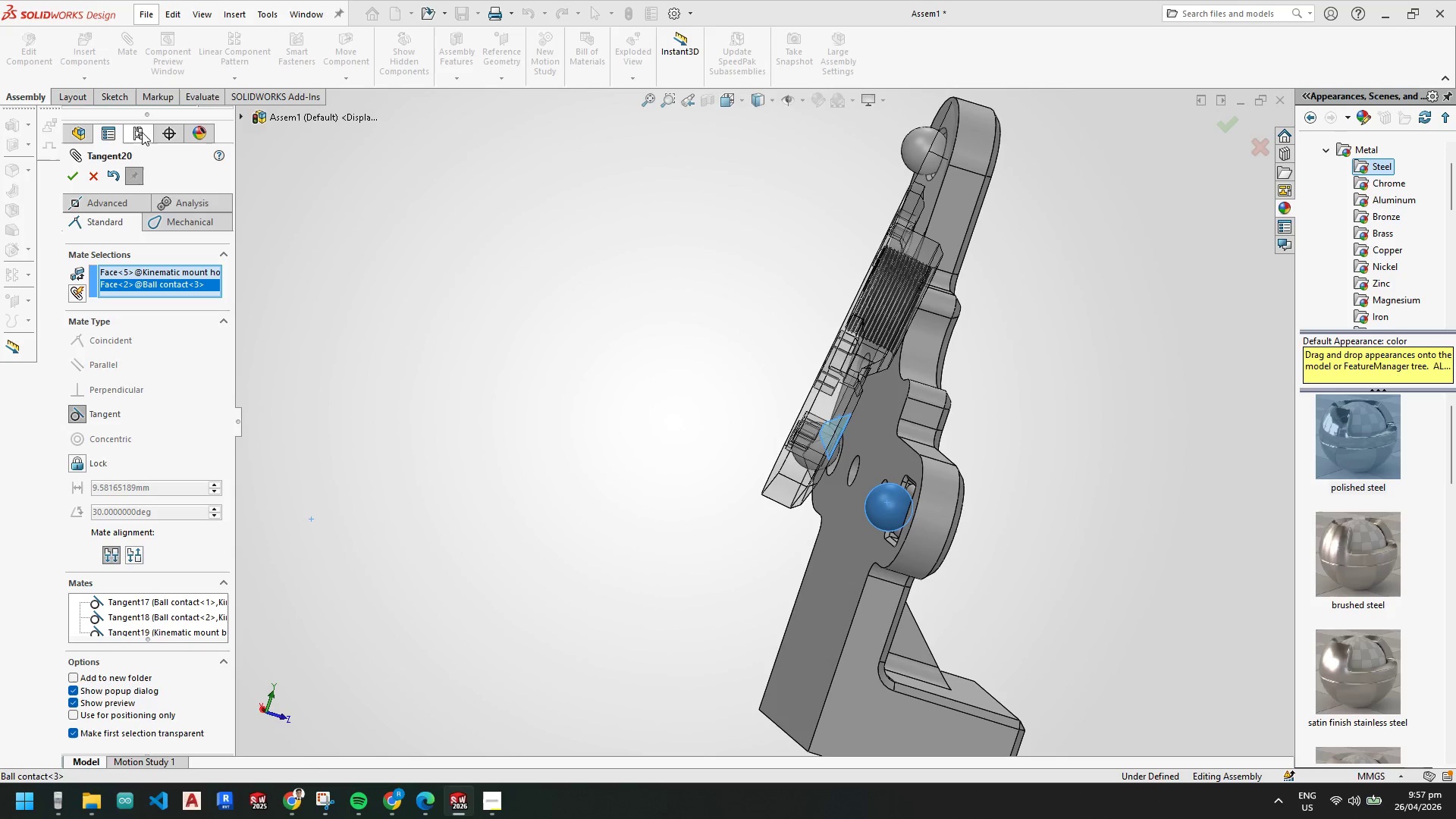 
scroll: coordinate [601, 412], scroll_direction: up, amount: 1.0
 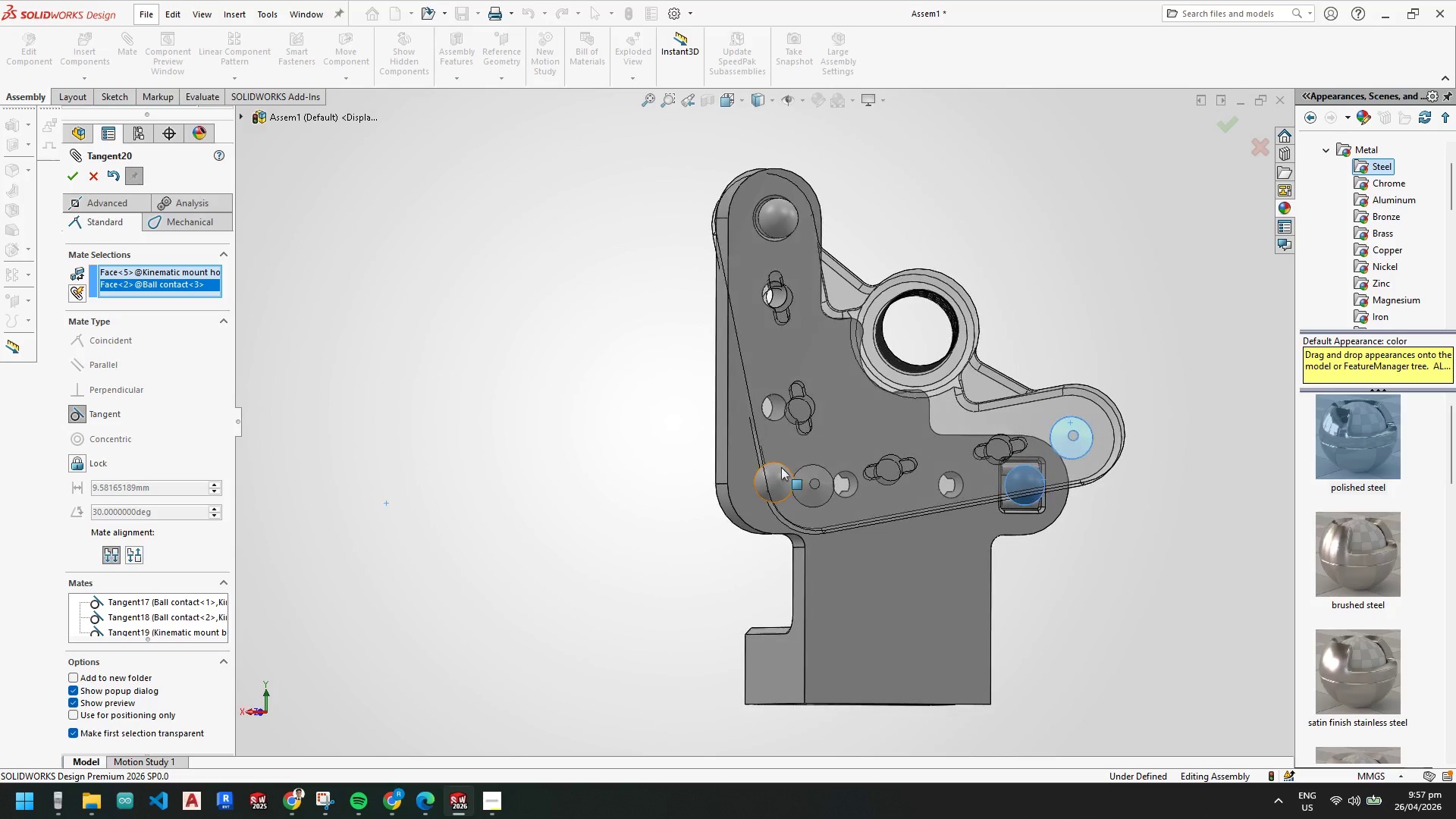 
key(Control+Z)
 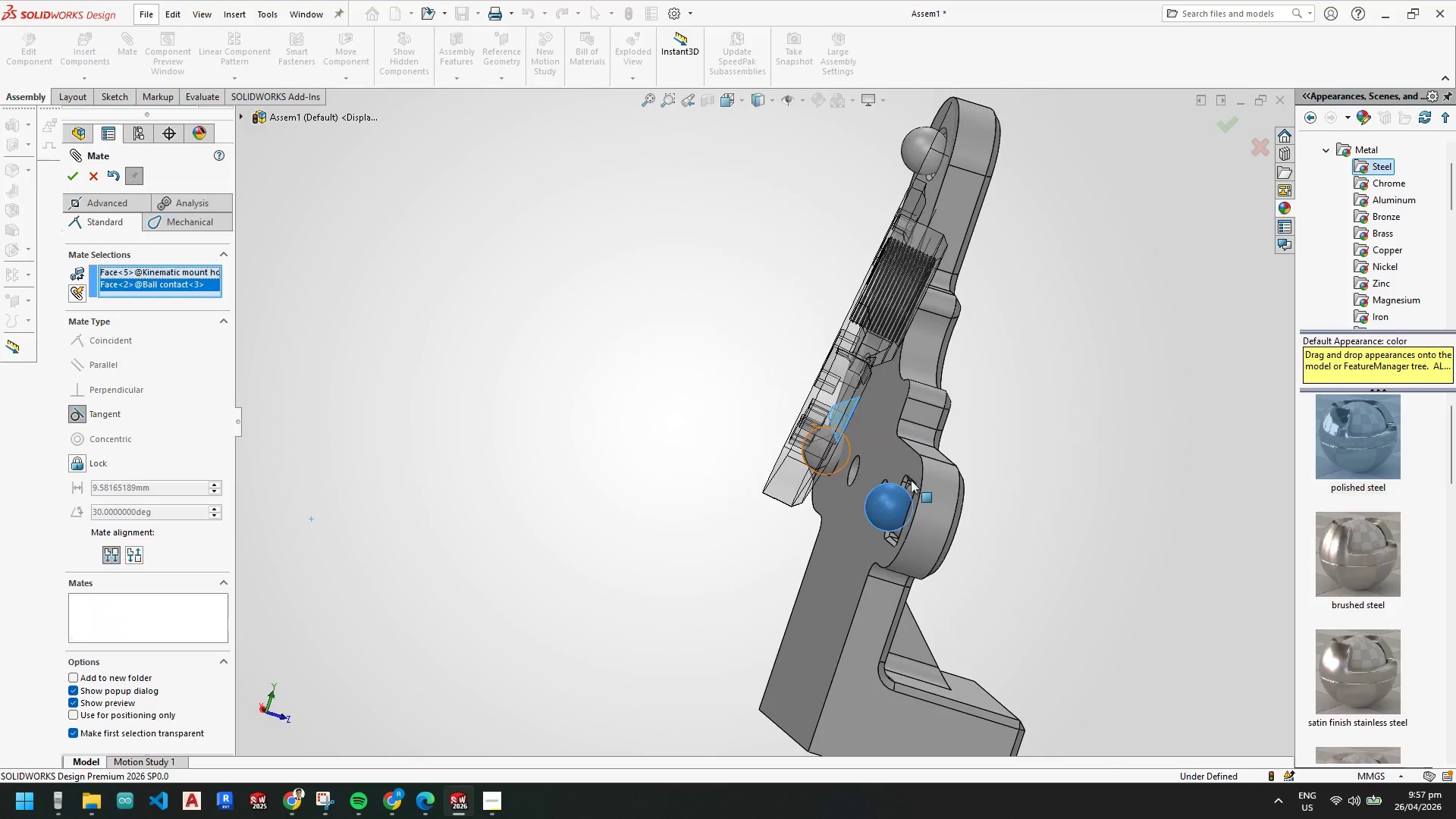 
key(Control+Z)
 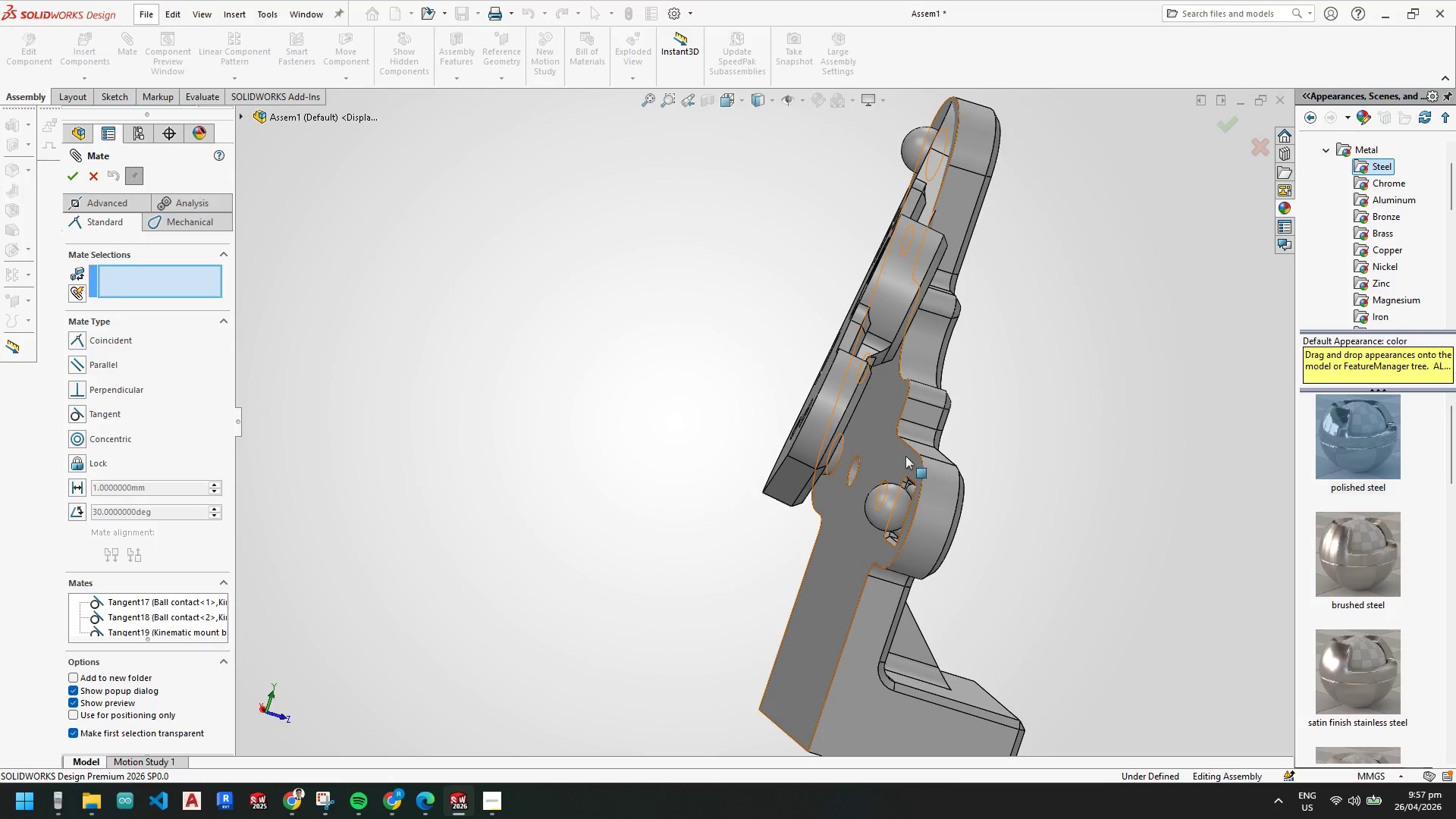 
scroll: coordinate [845, 457], scroll_direction: up, amount: 4.0
 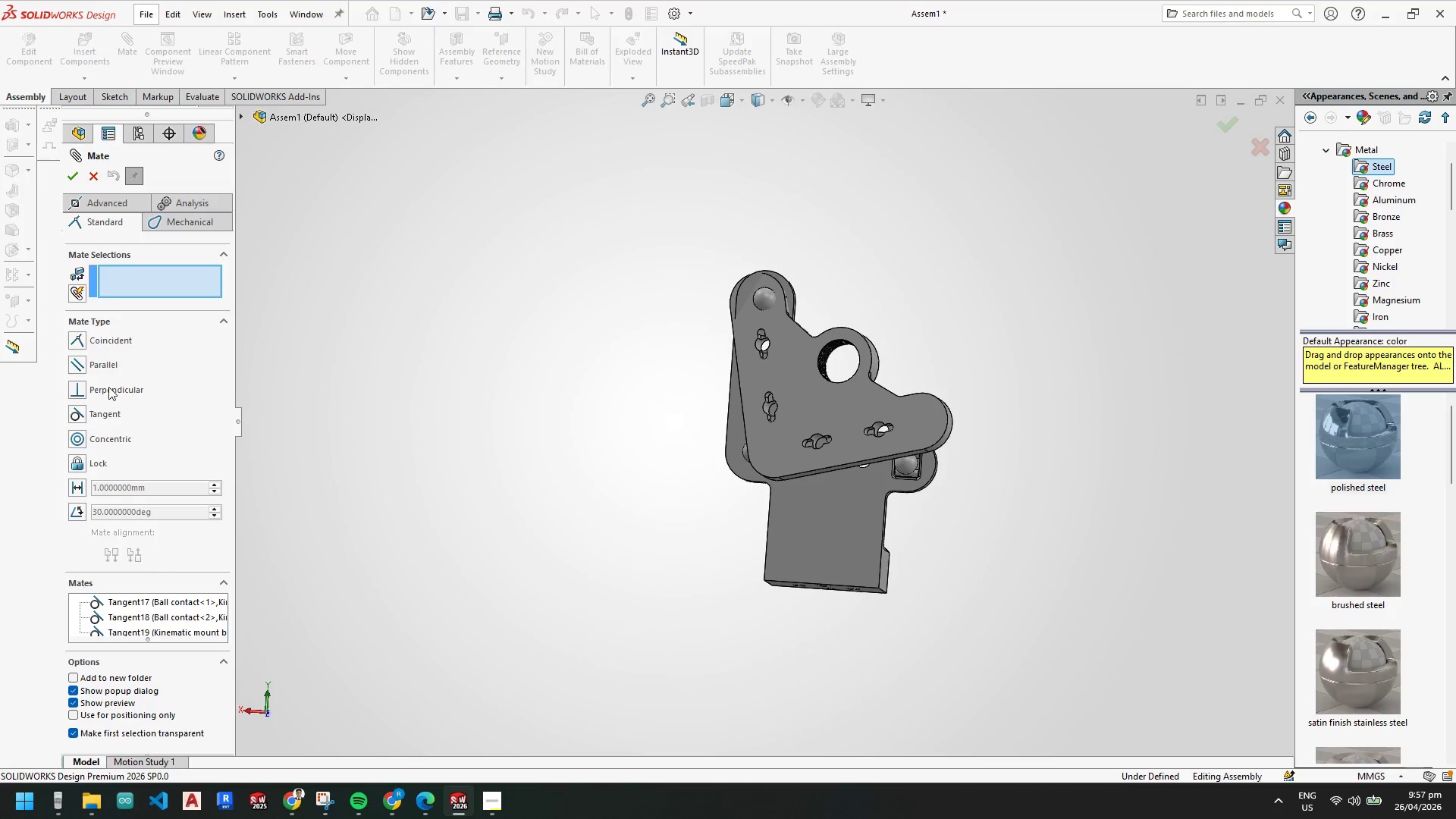 
left_click([91, 177])
 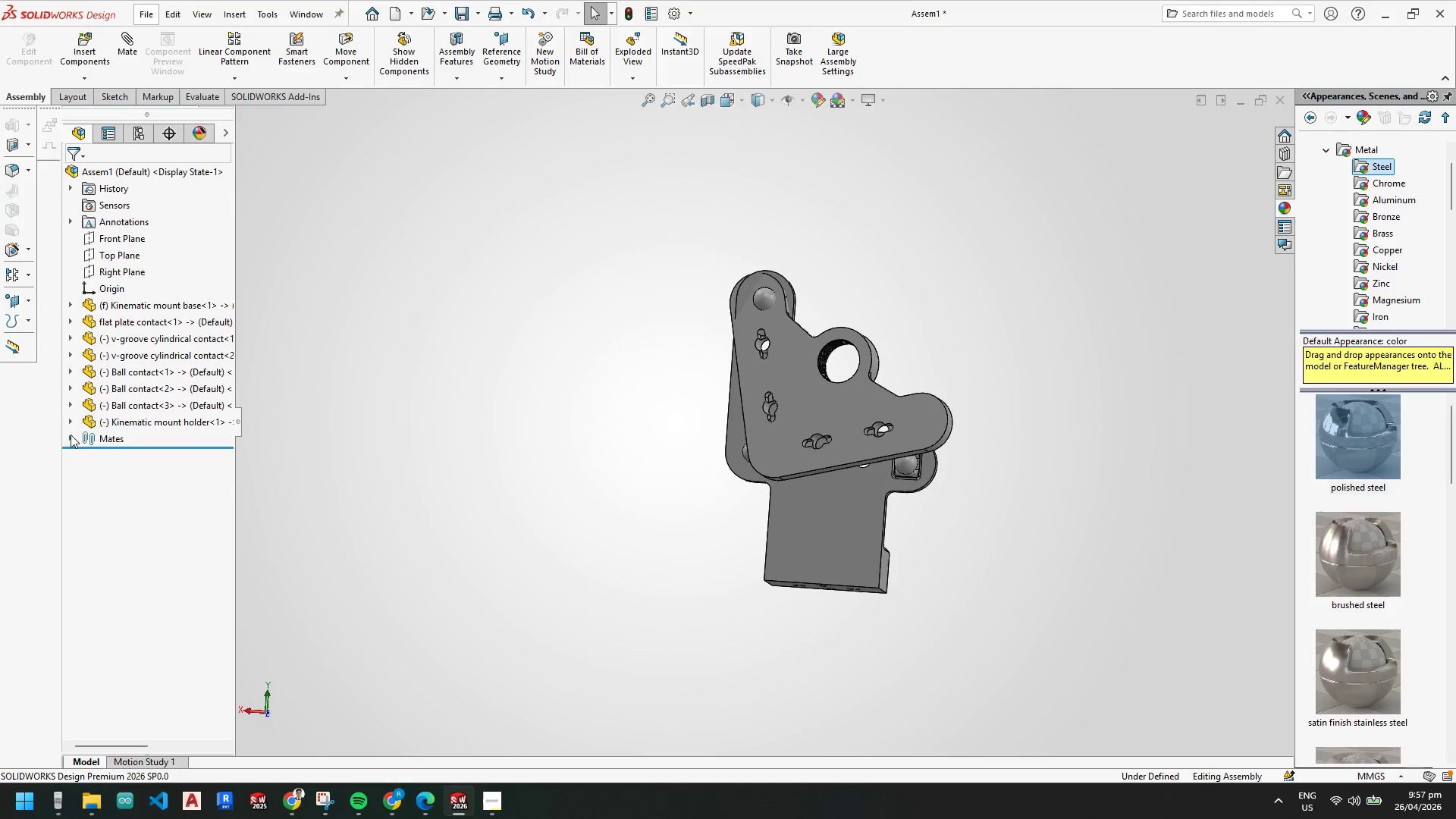 
double_click([71, 437])
 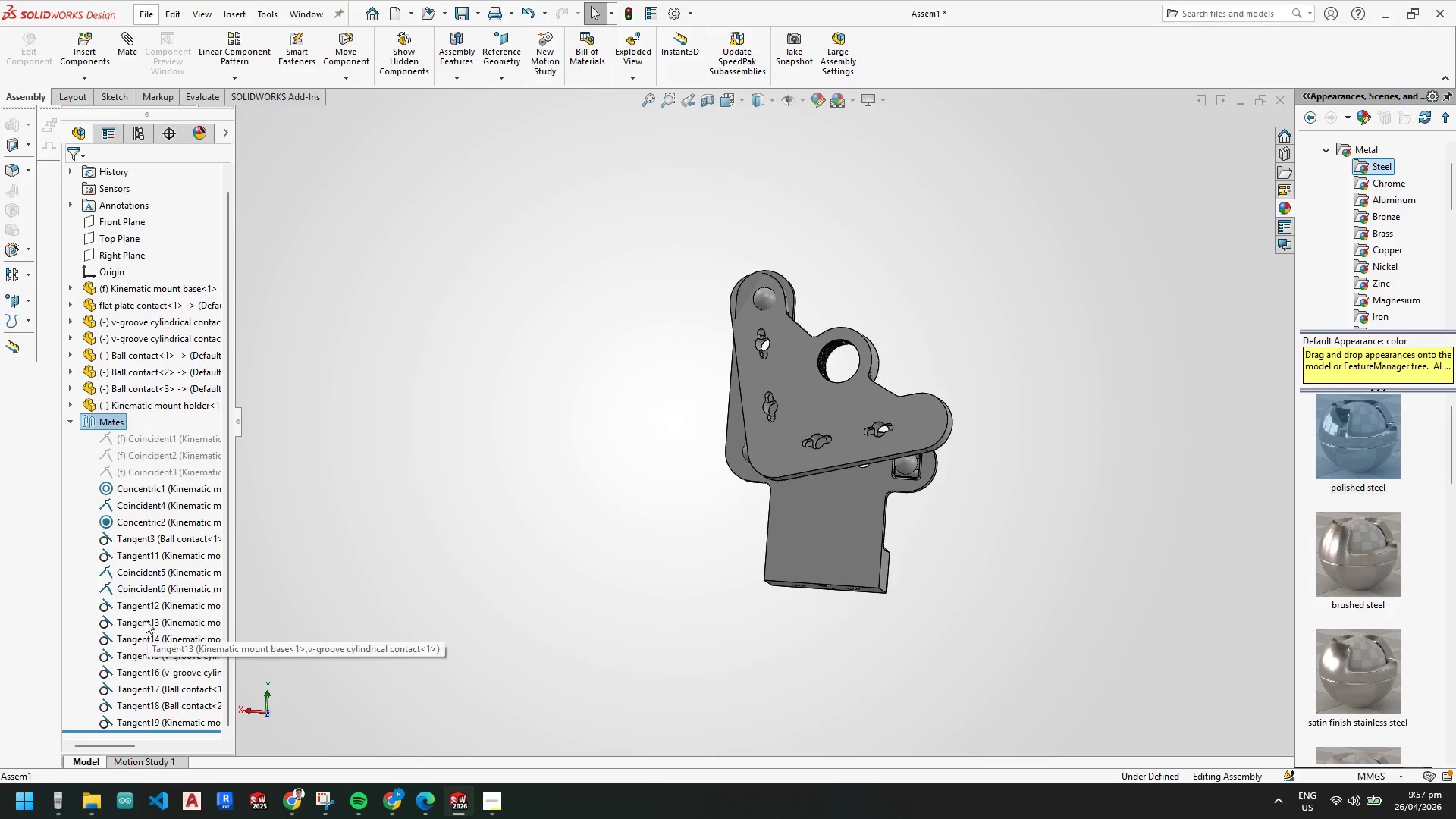 
left_click([149, 607])
 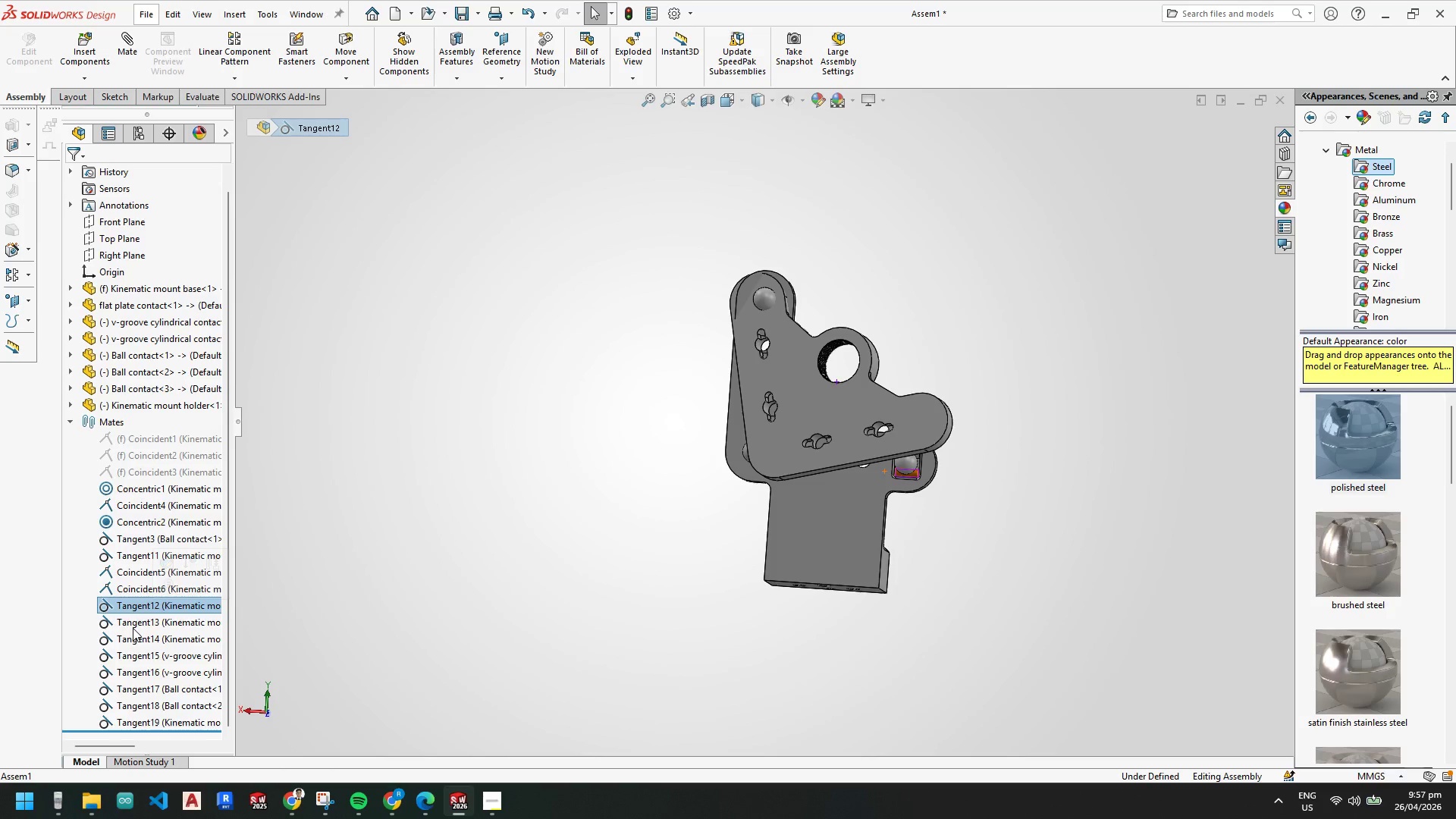 
left_click([137, 626])
 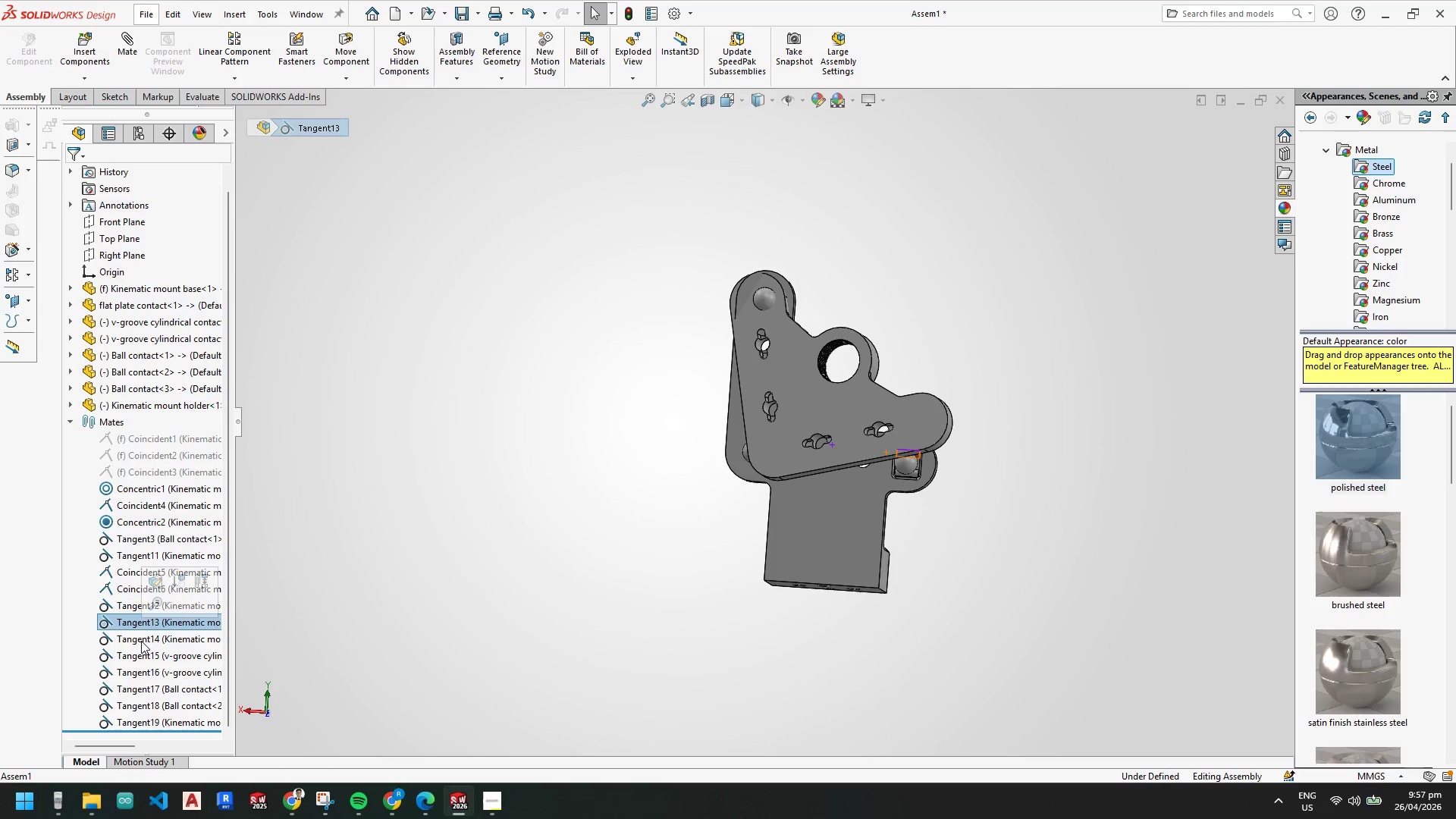 
left_click([141, 645])
 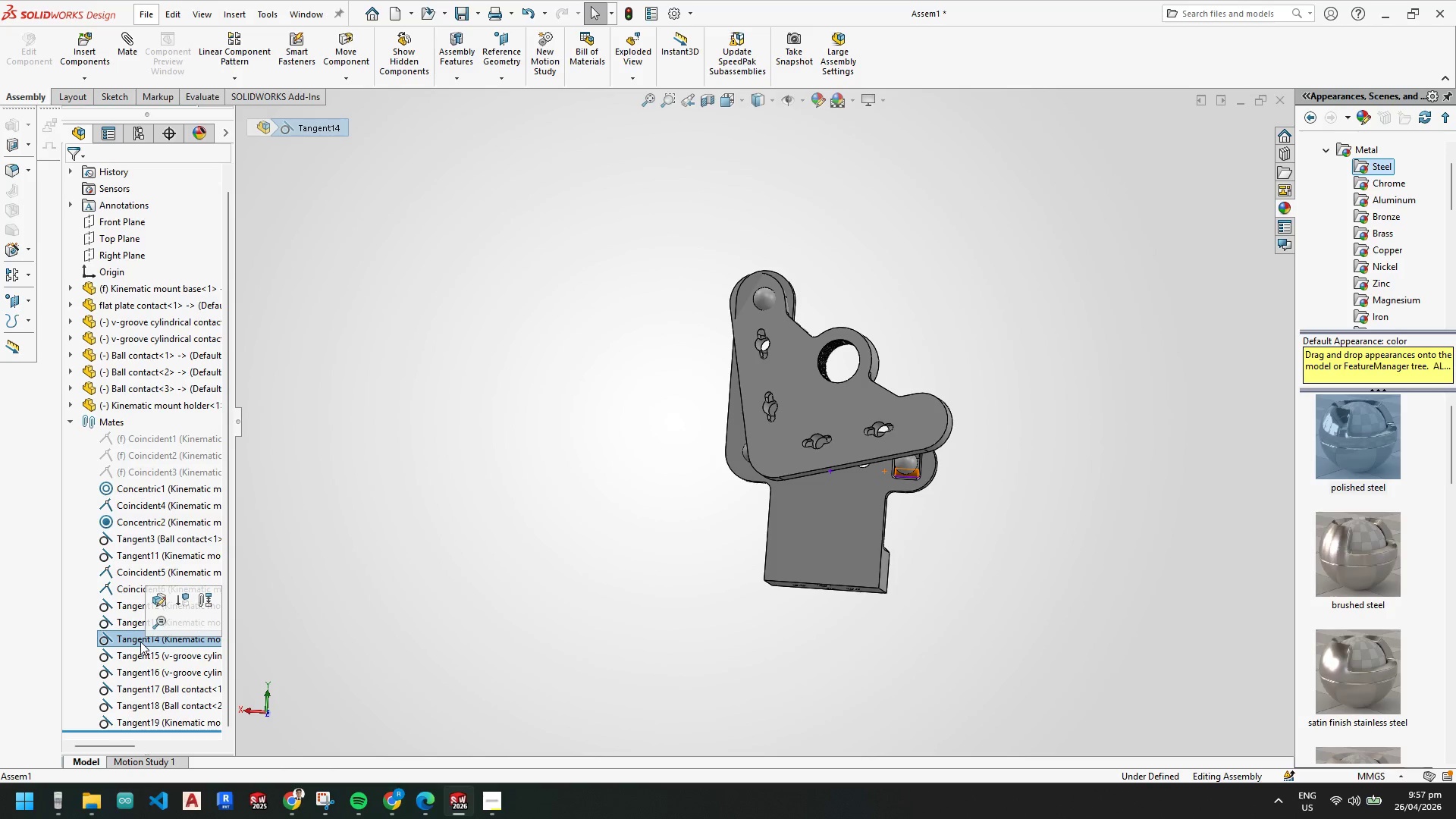 
left_click([143, 660])
 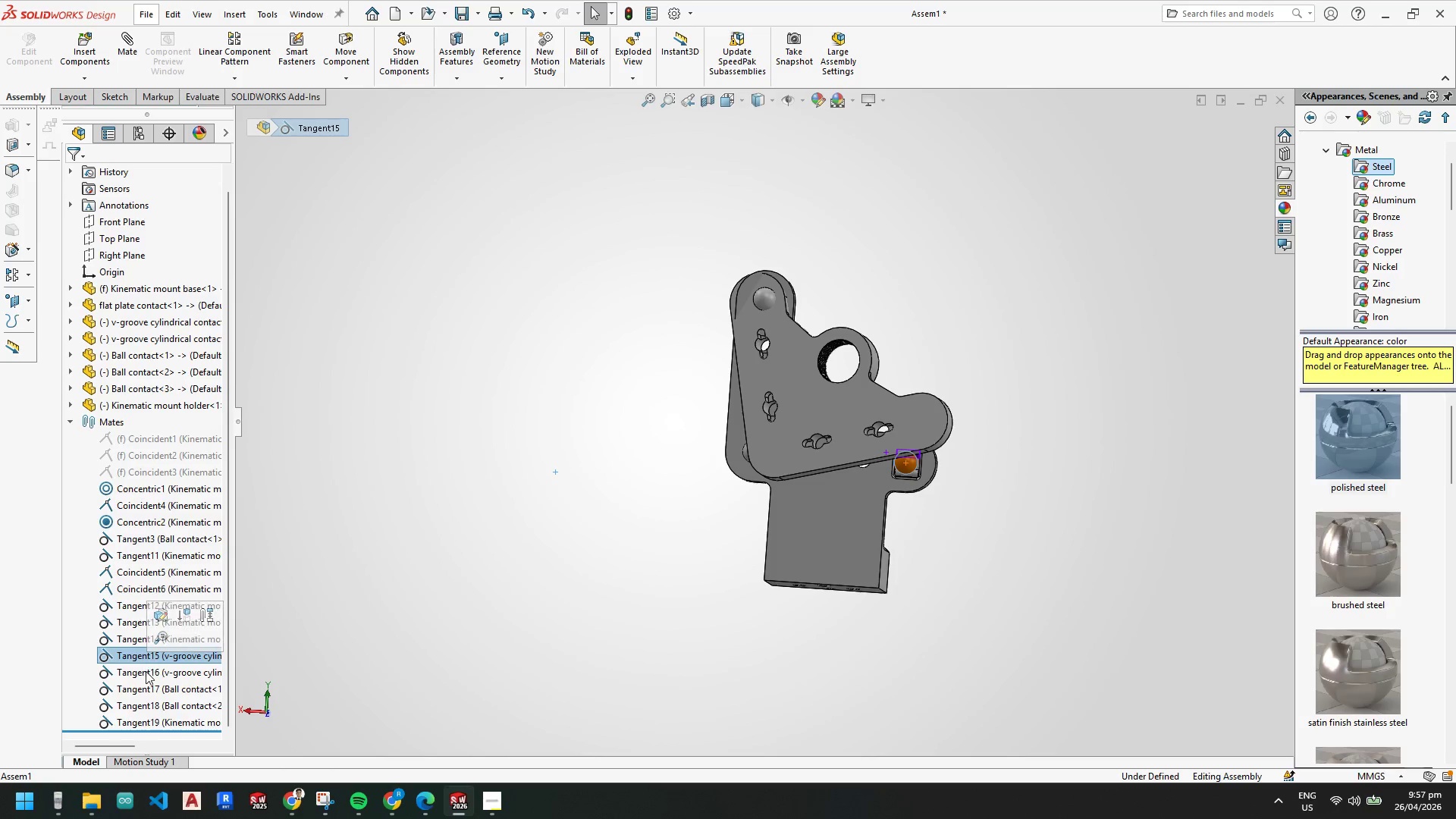 
left_click([146, 676])
 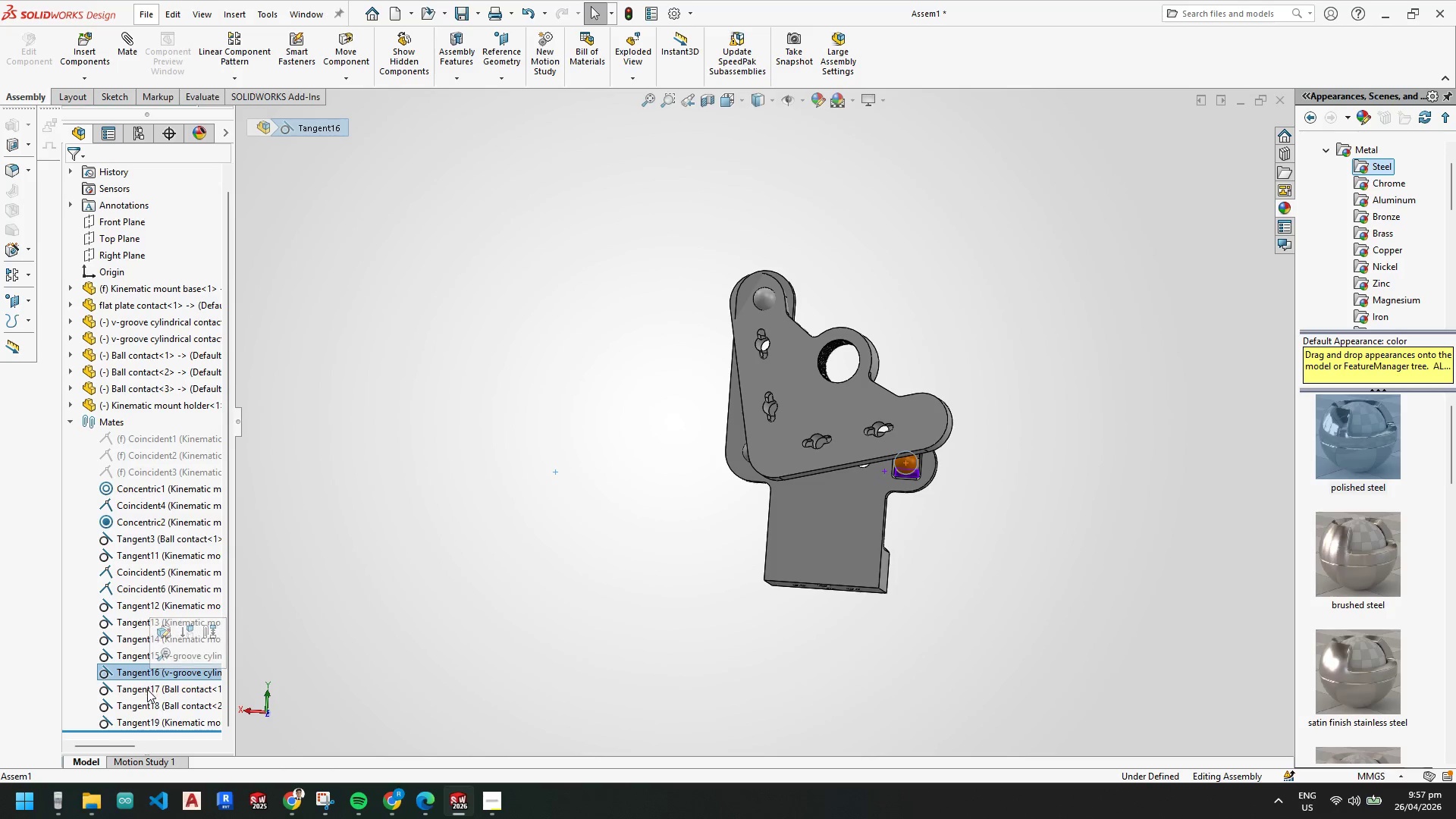 
left_click([146, 687])
 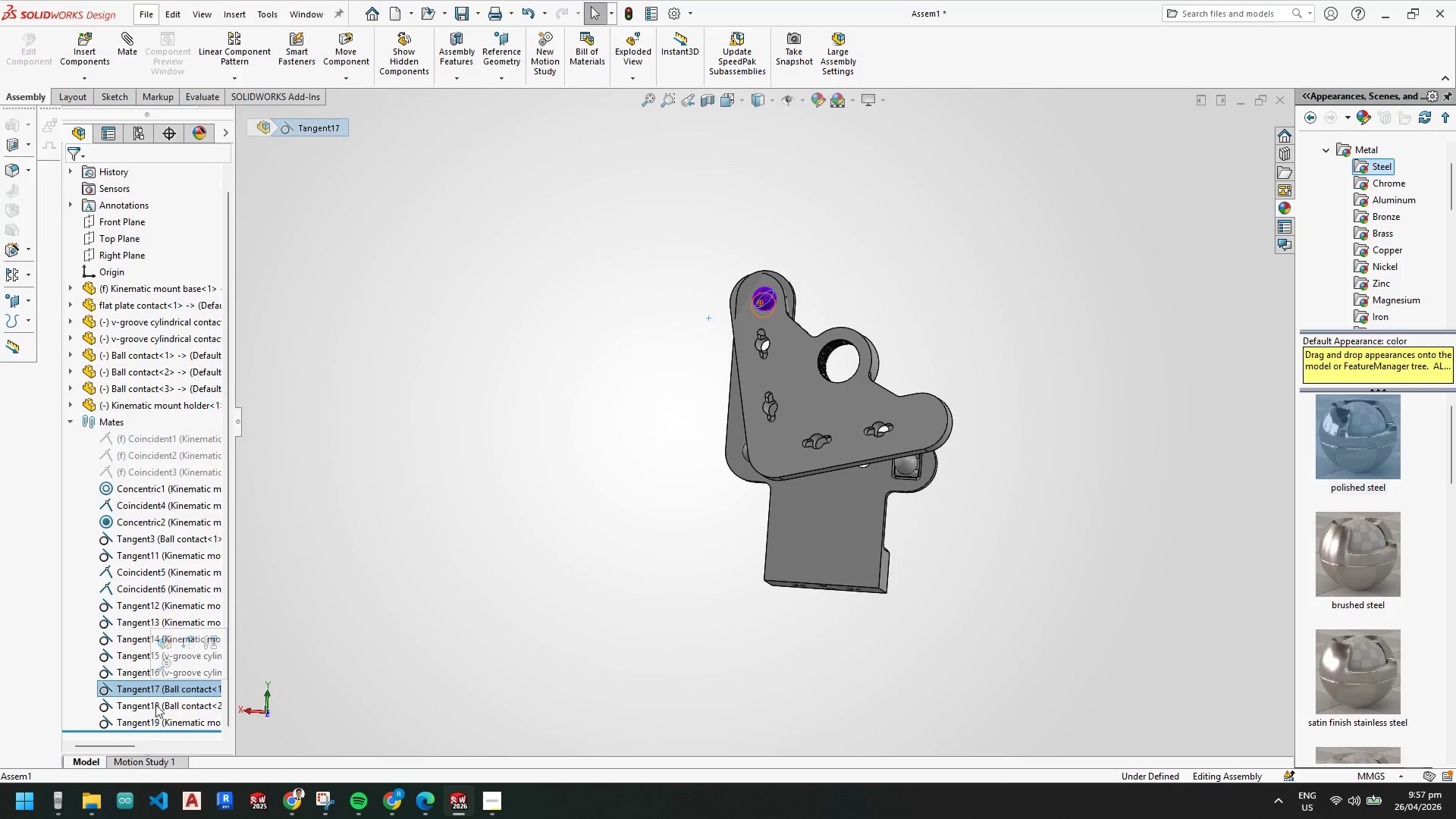 
left_click([155, 719])
 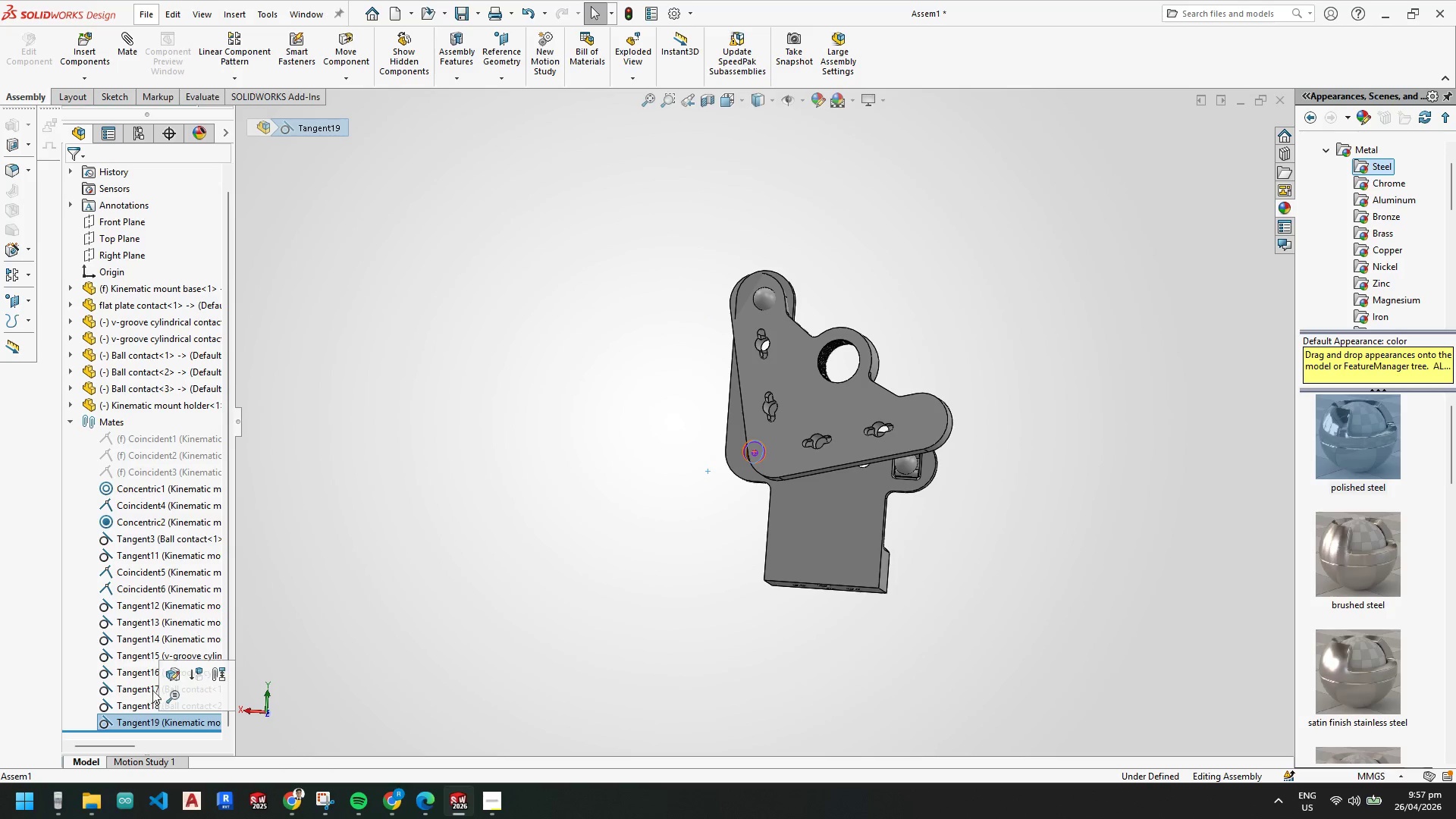 
left_click([138, 685])
 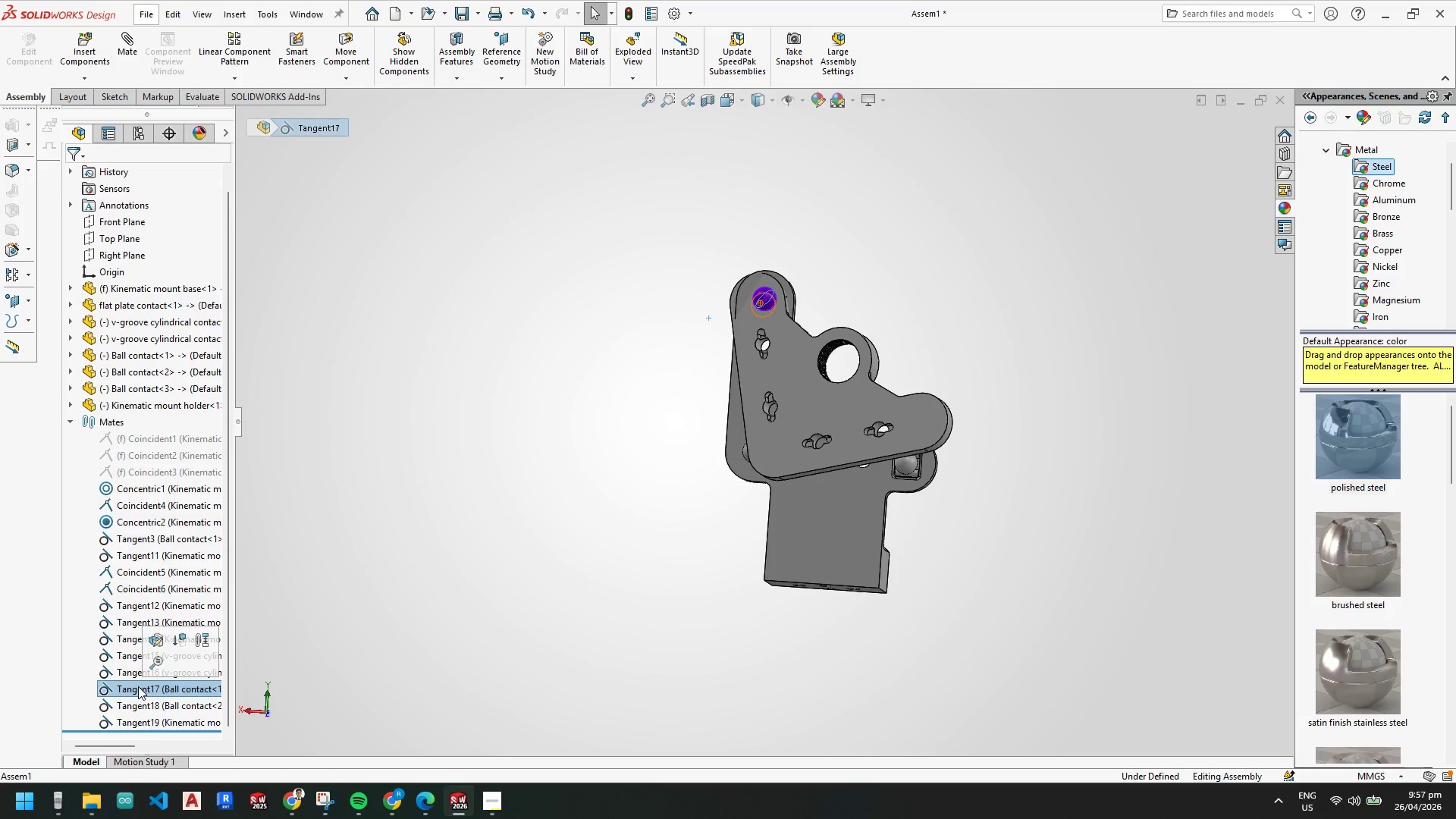 
hold_key(key=ShiftLeft, duration=0.55)
left_click([146, 718])
 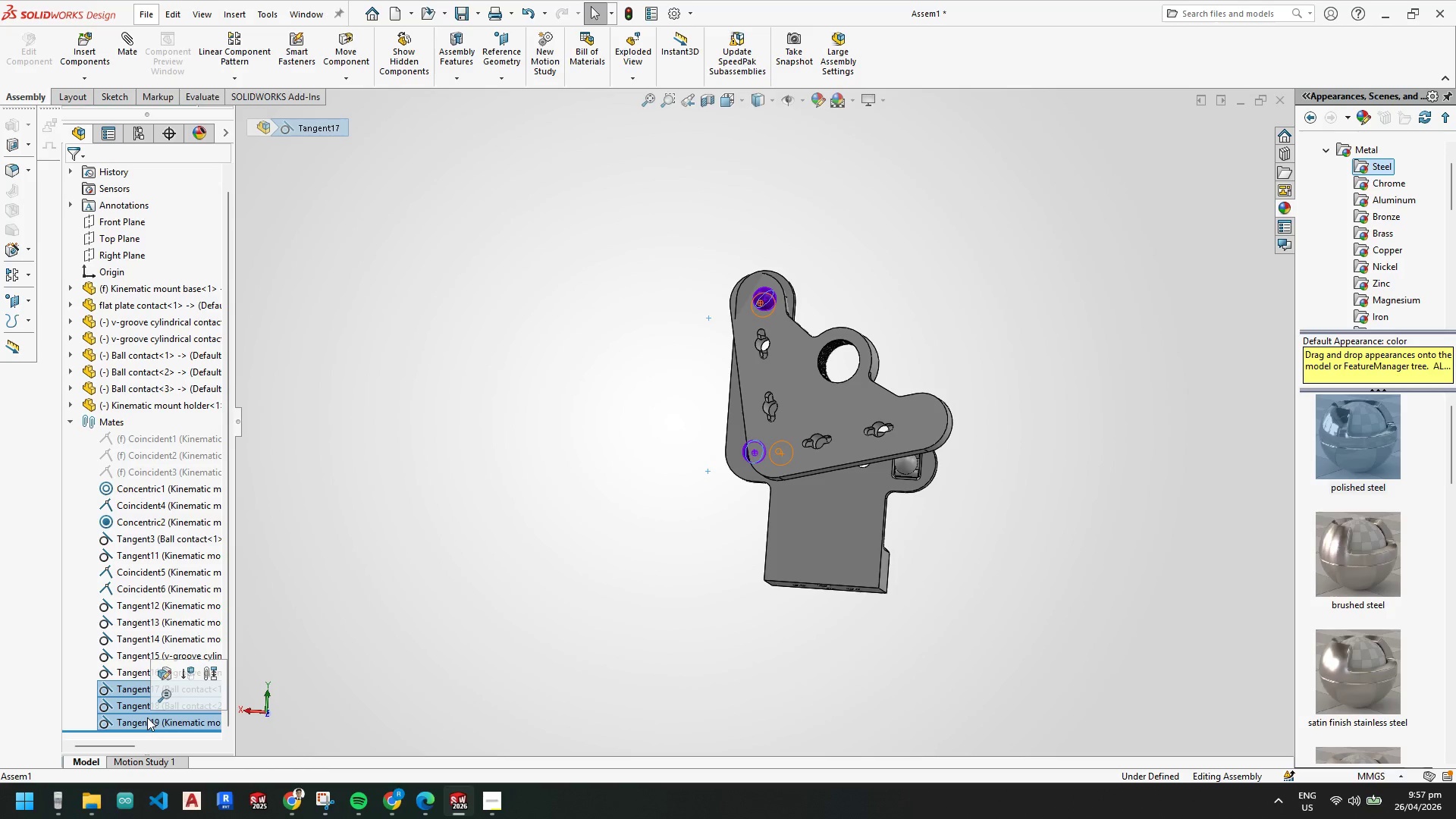 
key(Delete)
 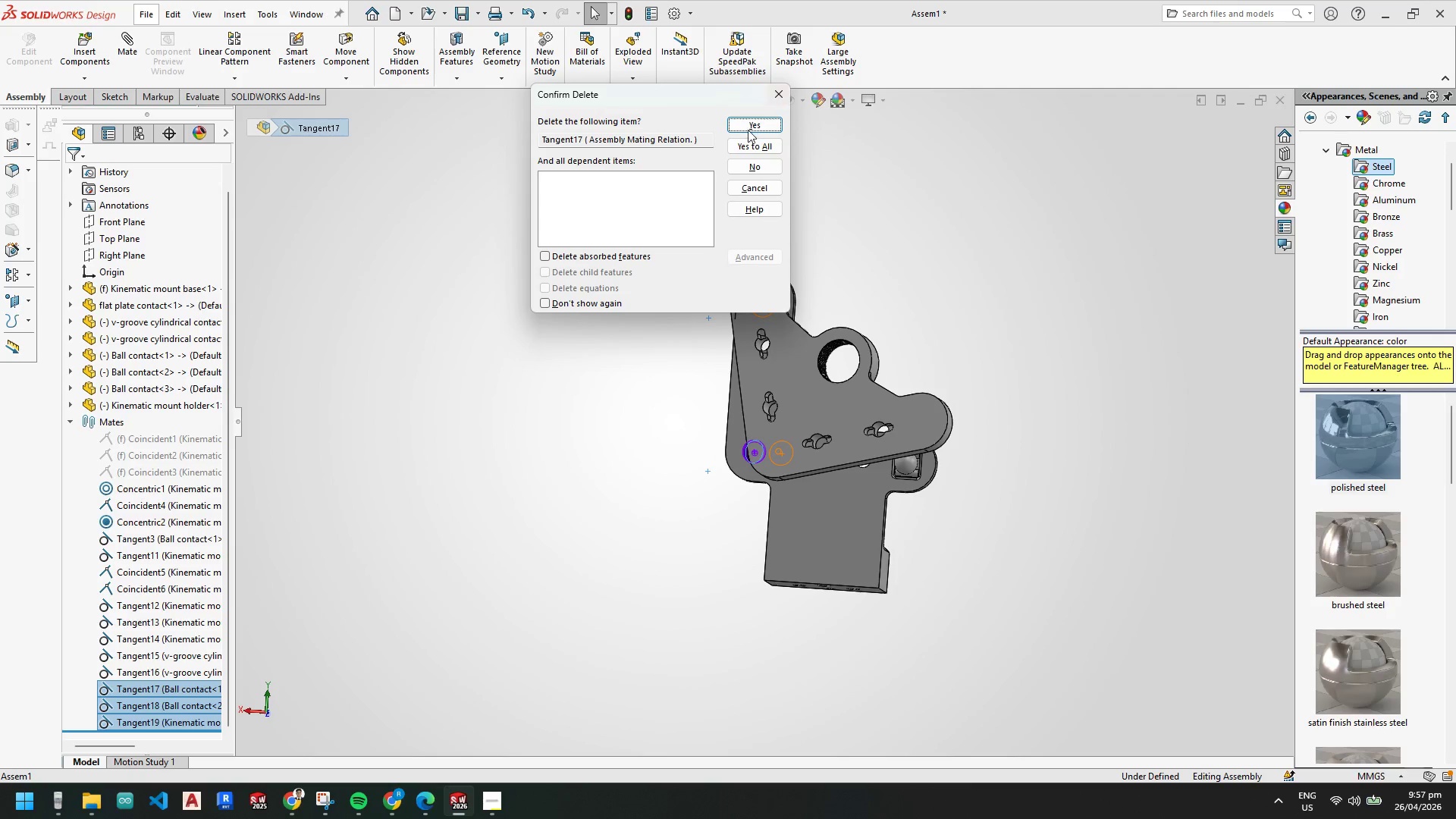 
left_click([753, 142])
 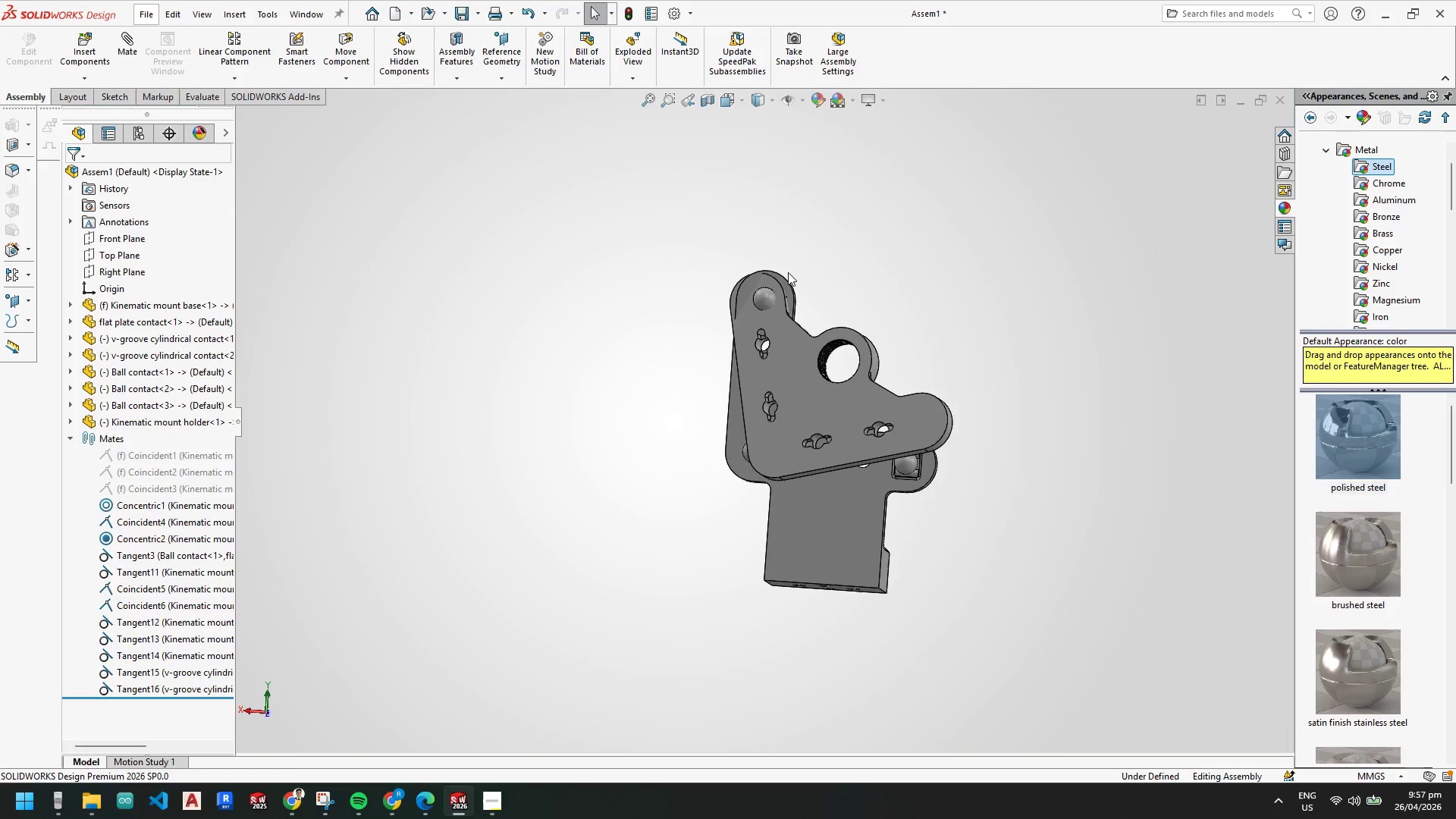 
scroll: coordinate [767, 384], scroll_direction: down, amount: 4.0
 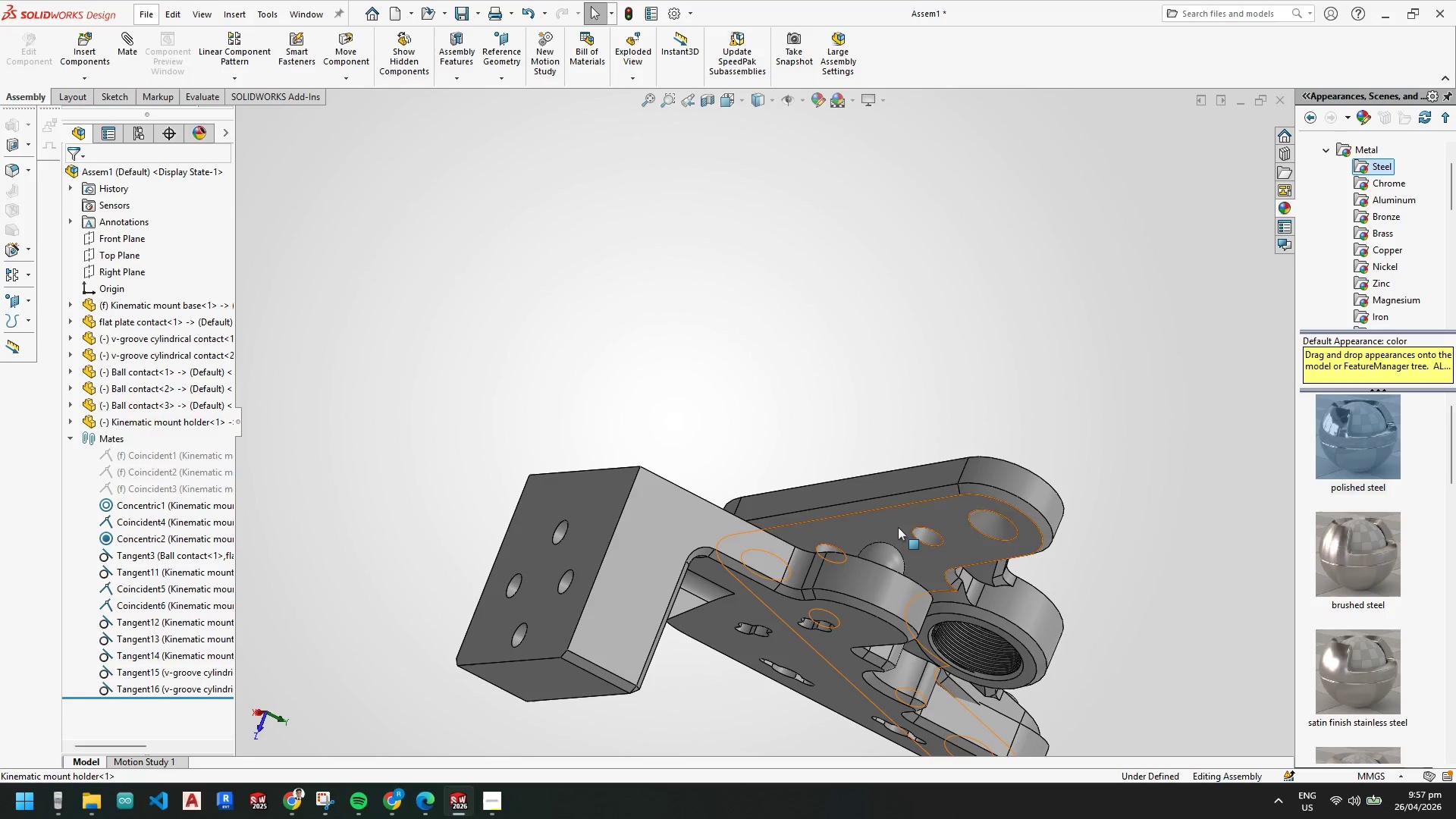 
hold_key(key=ControlLeft, duration=0.33)
left_click([774, 601])
 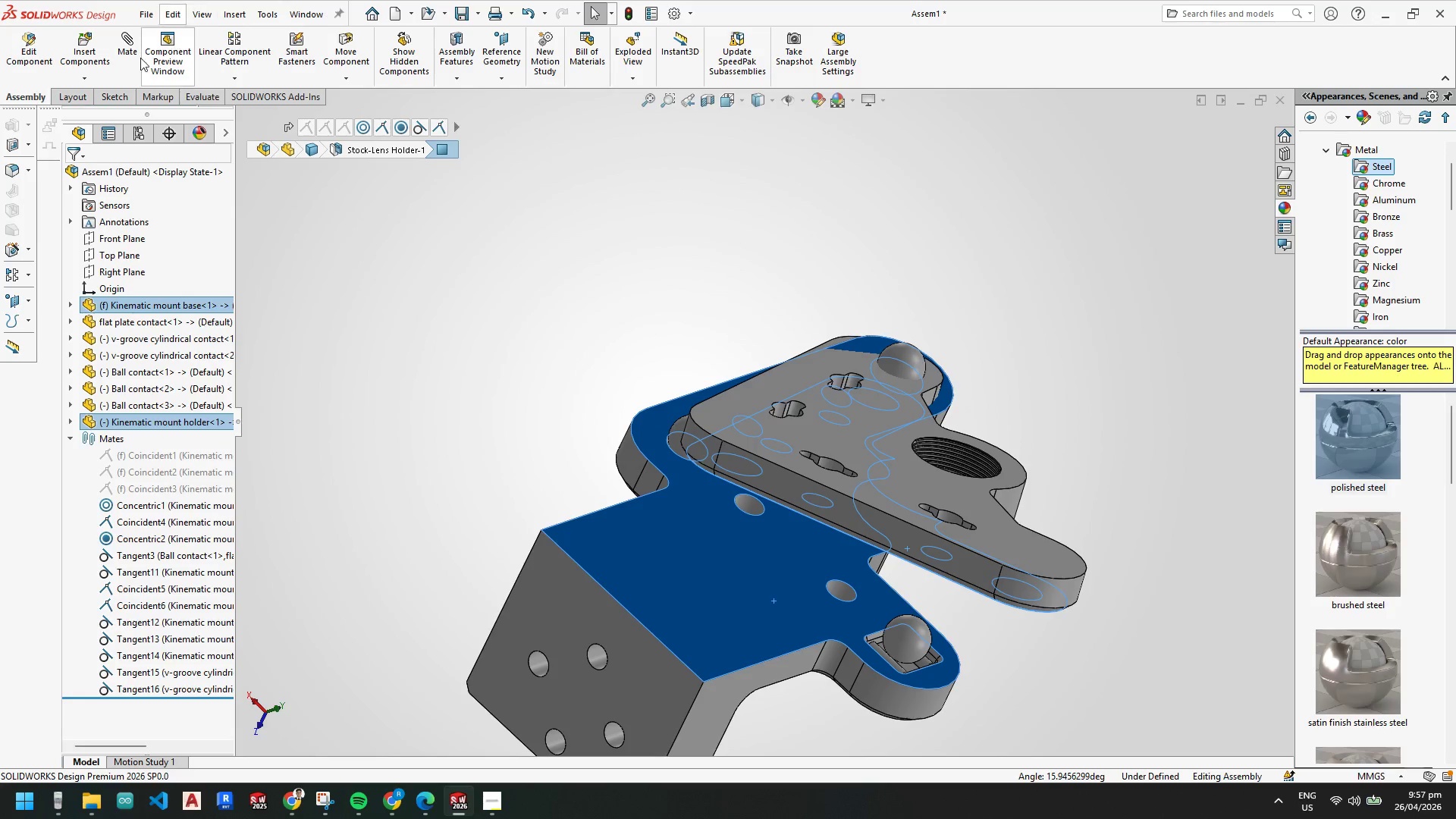 
left_click([134, 60])
 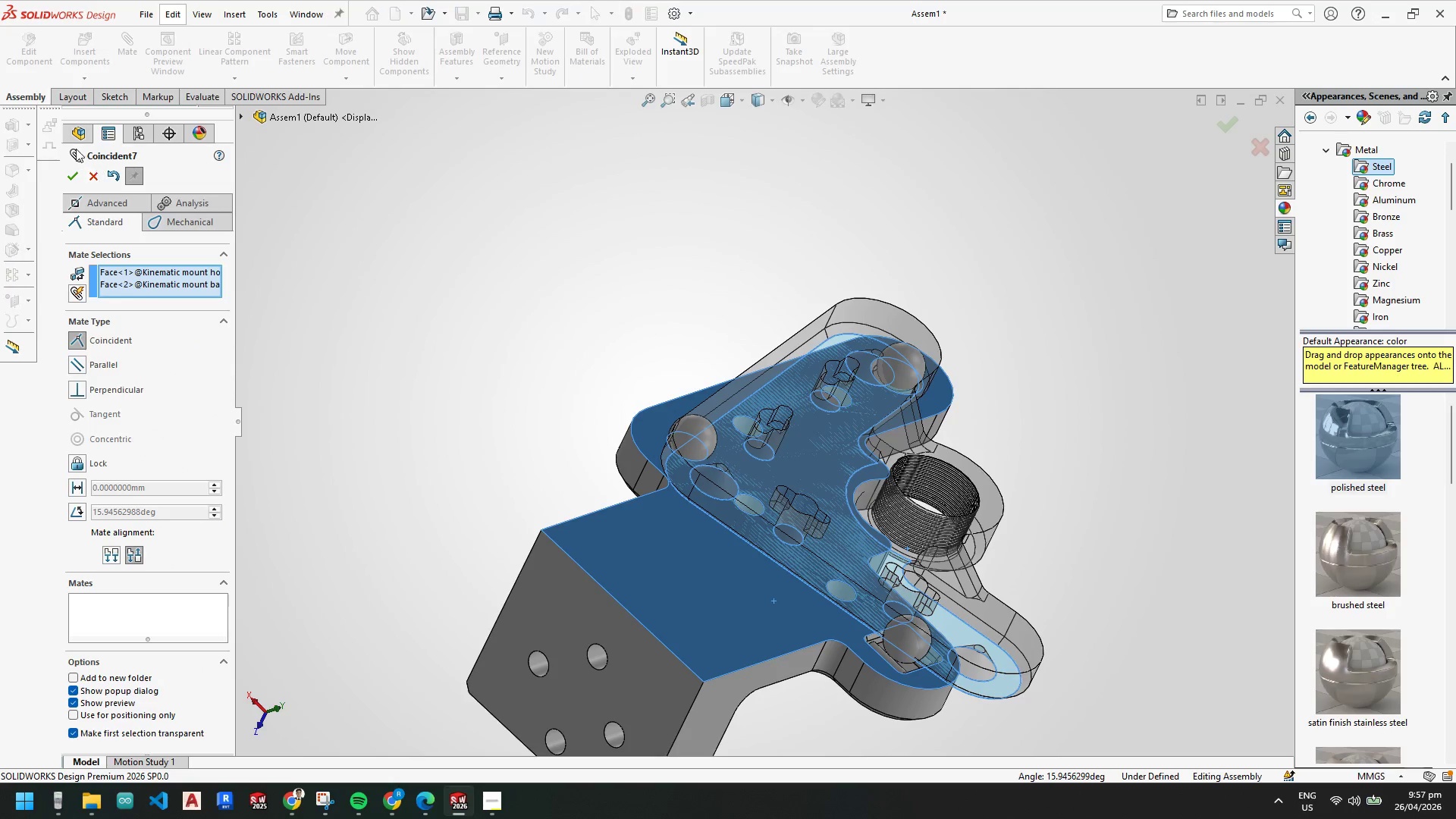 
left_click([77, 172])
 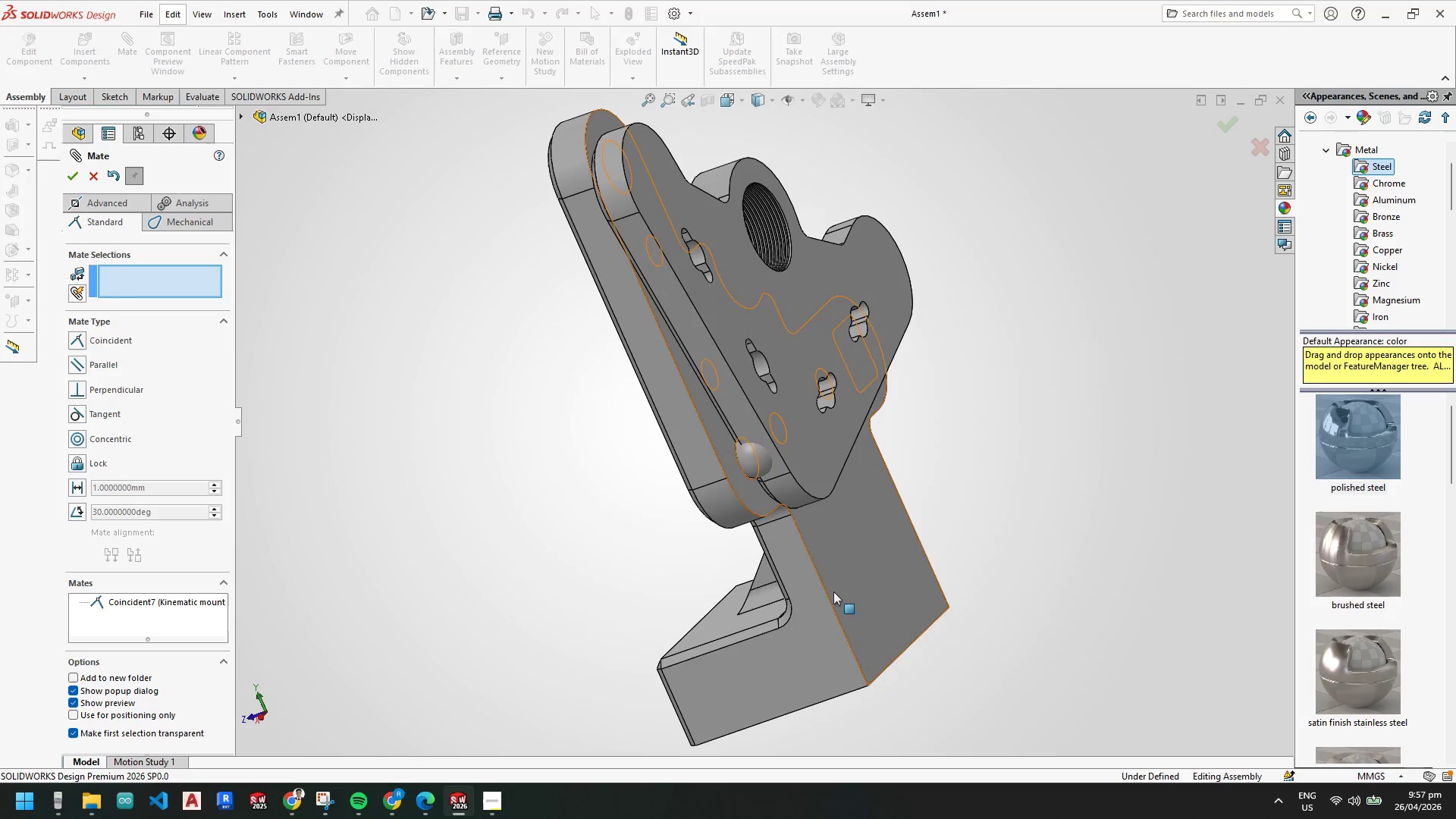 
scroll: coordinate [634, 155], scroll_direction: down, amount: 2.0
 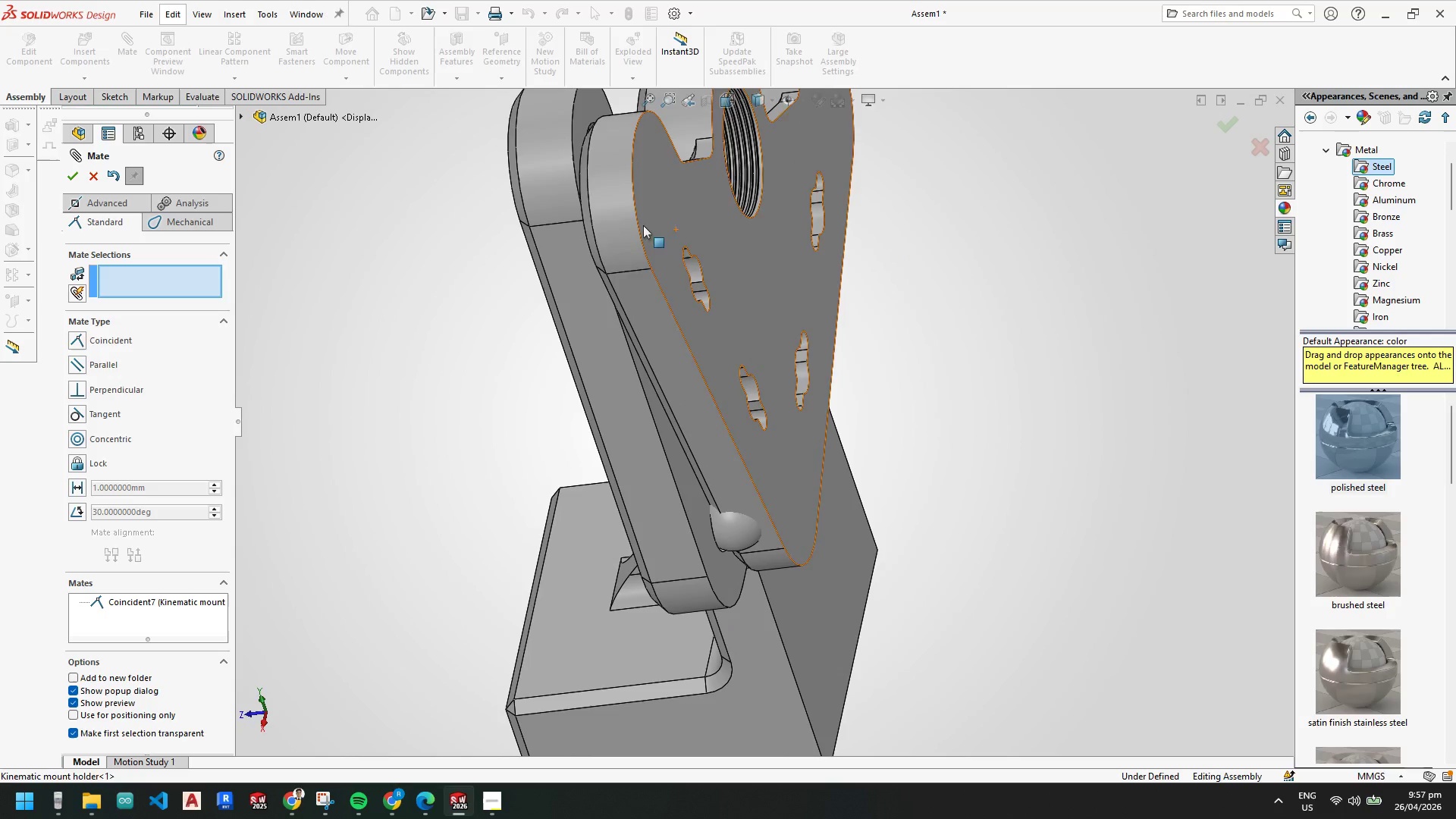 
left_click_drag(start_coordinate=[596, 215], to_coordinate=[708, 148])
 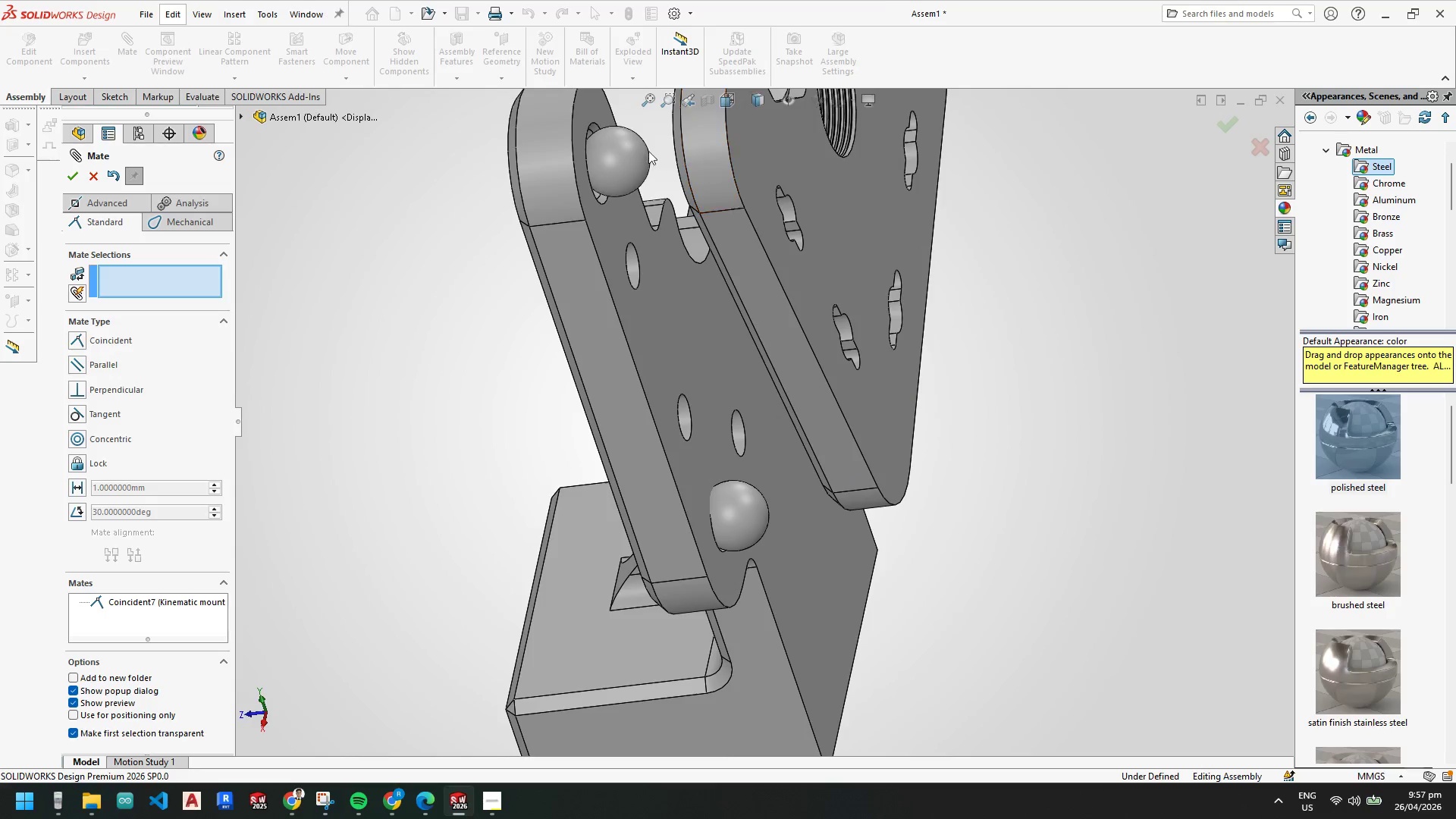 
scroll: coordinate [645, 151], scroll_direction: down, amount: 4.0
 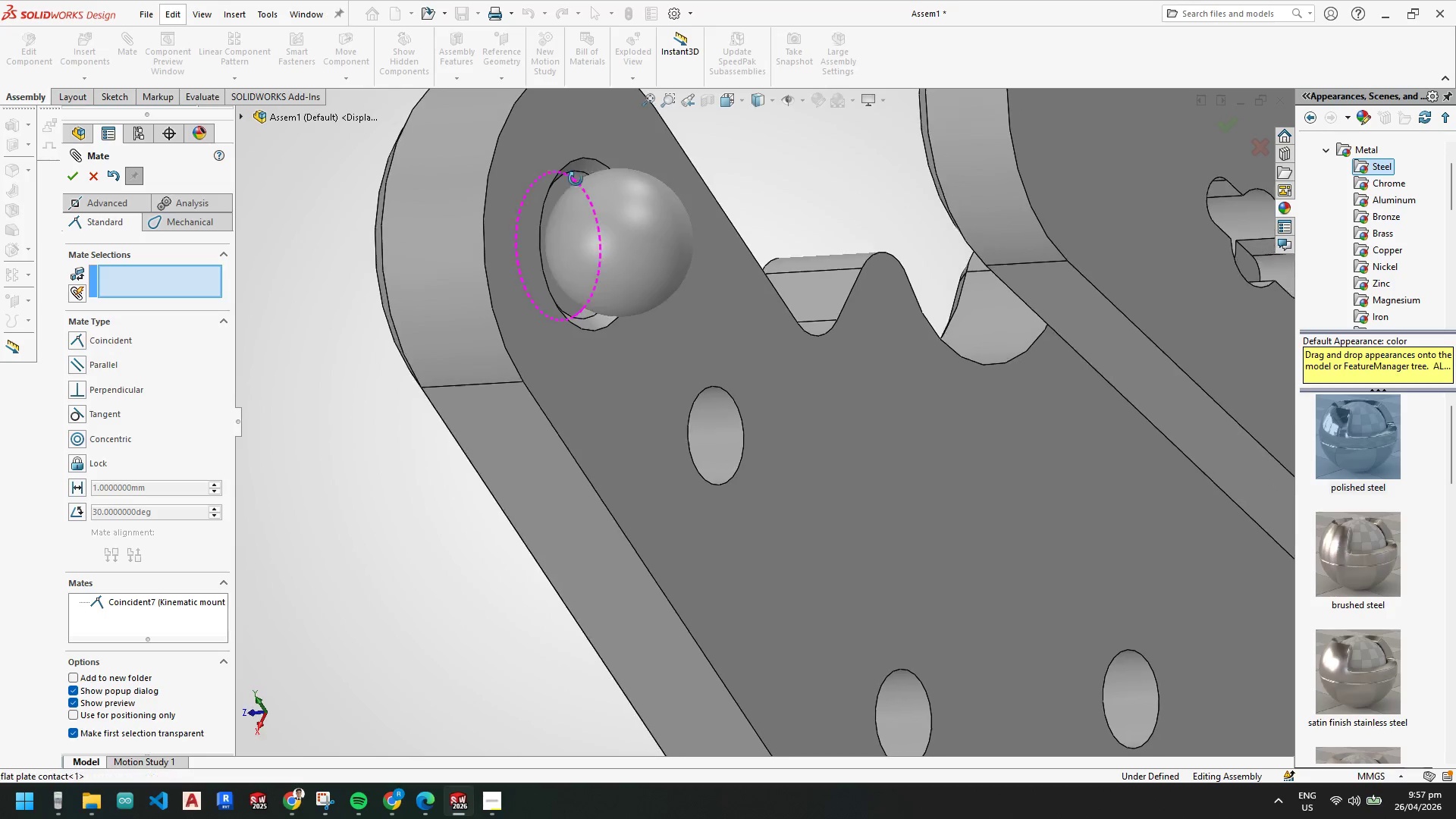 
scroll: coordinate [864, 437], scroll_direction: up, amount: 7.0
 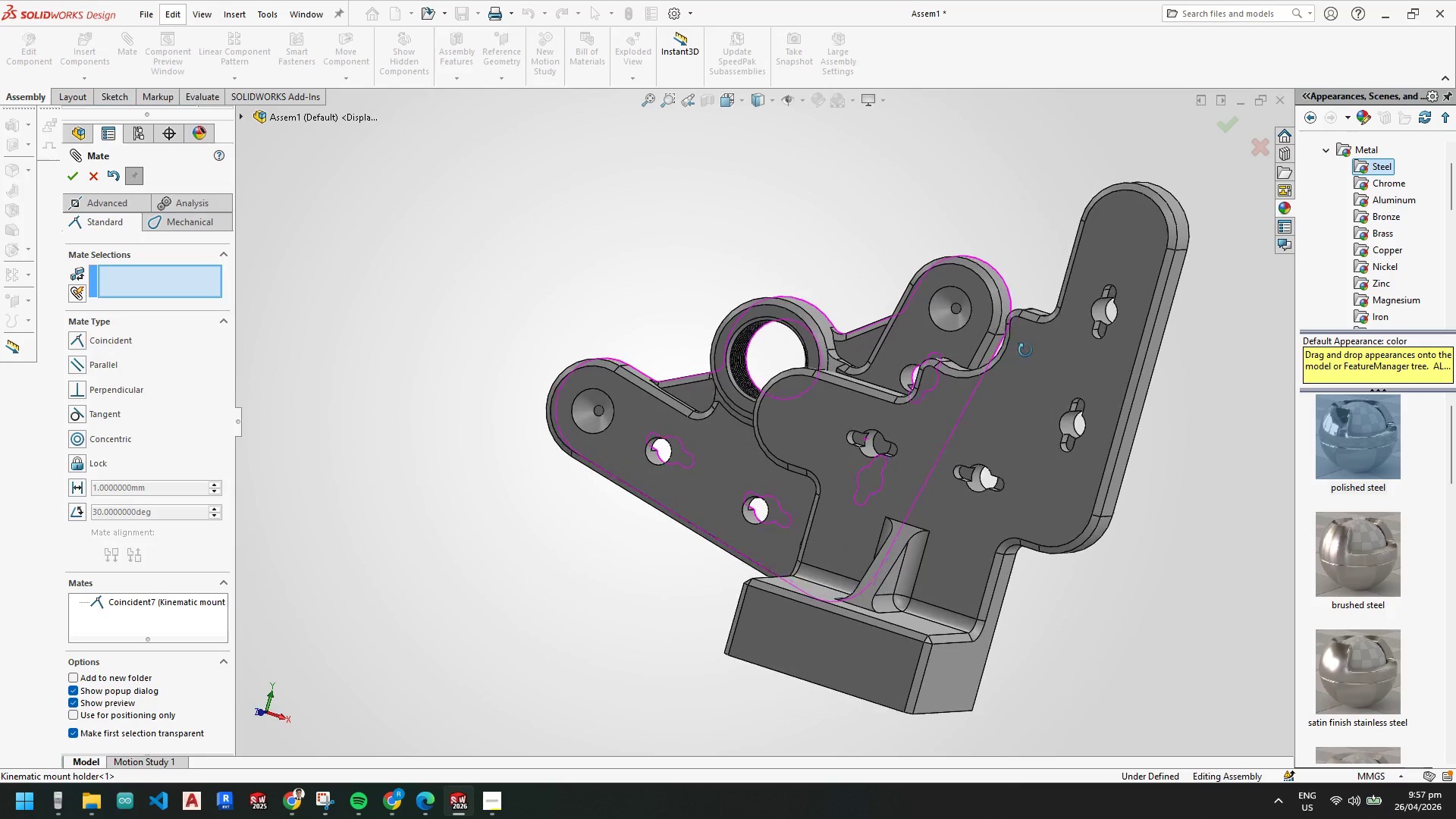 
scroll: coordinate [688, 475], scroll_direction: down, amount: 4.0
 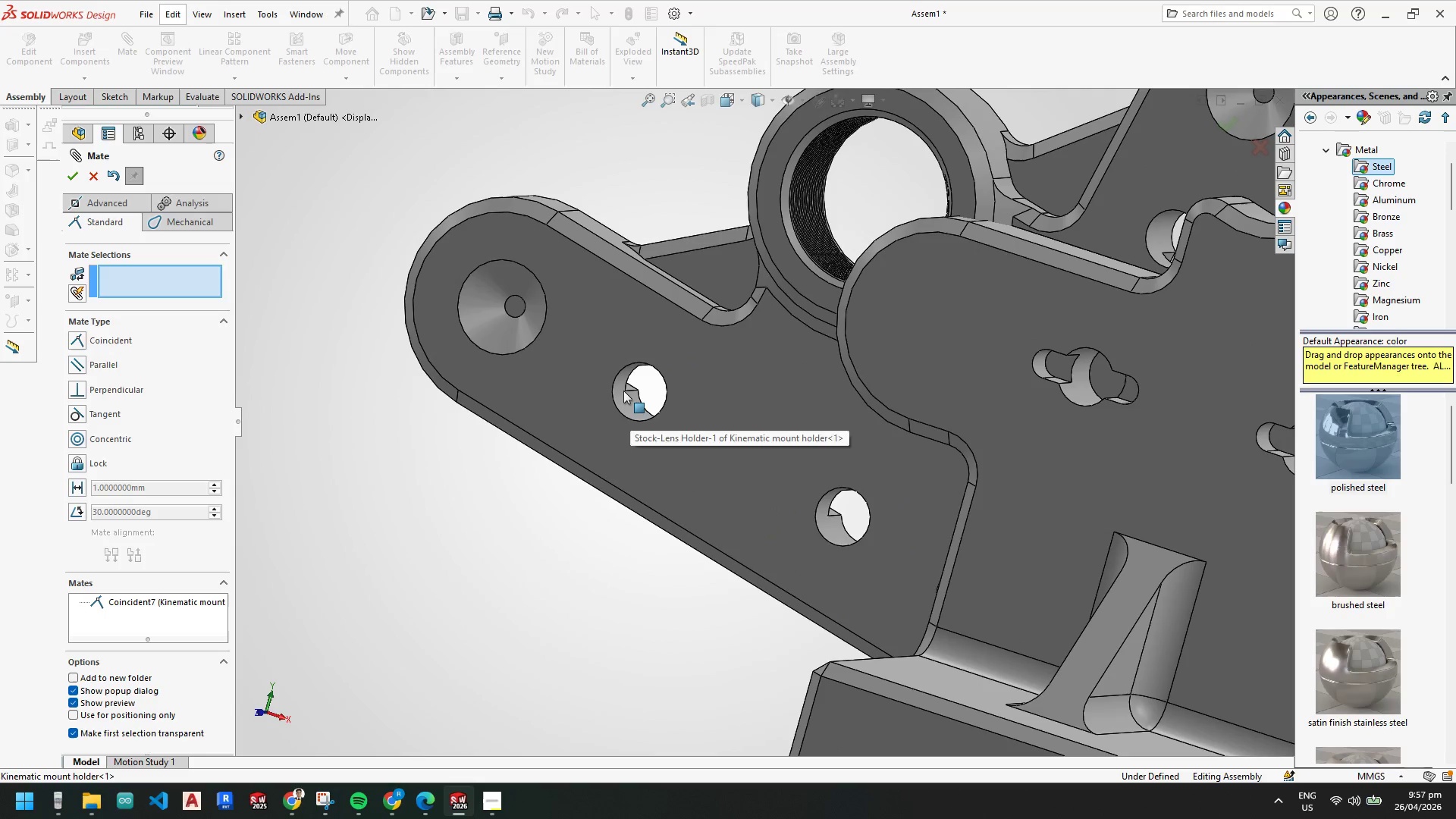 
left_click([623, 391])
 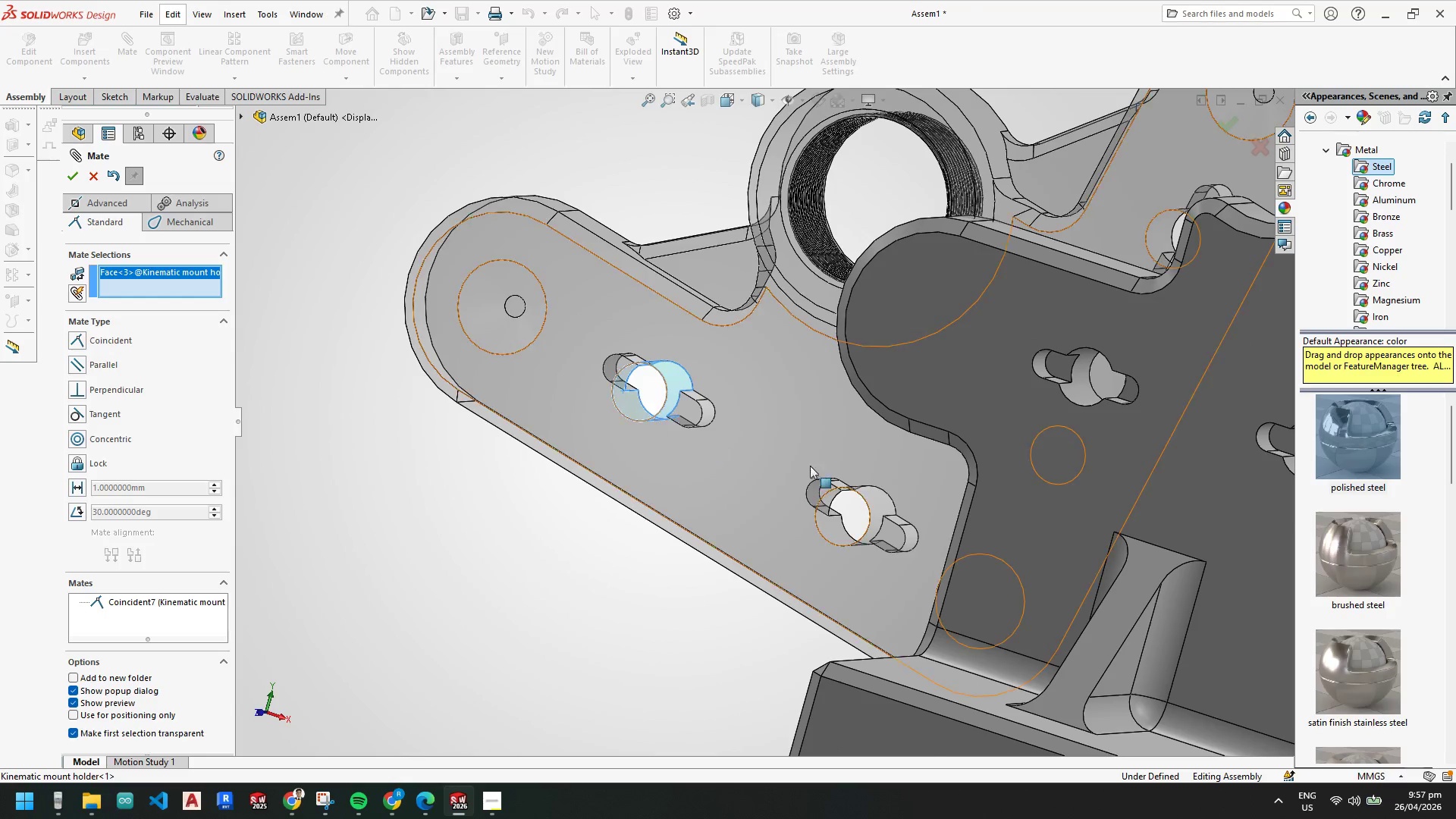 
scroll: coordinate [842, 468], scroll_direction: up, amount: 4.0
 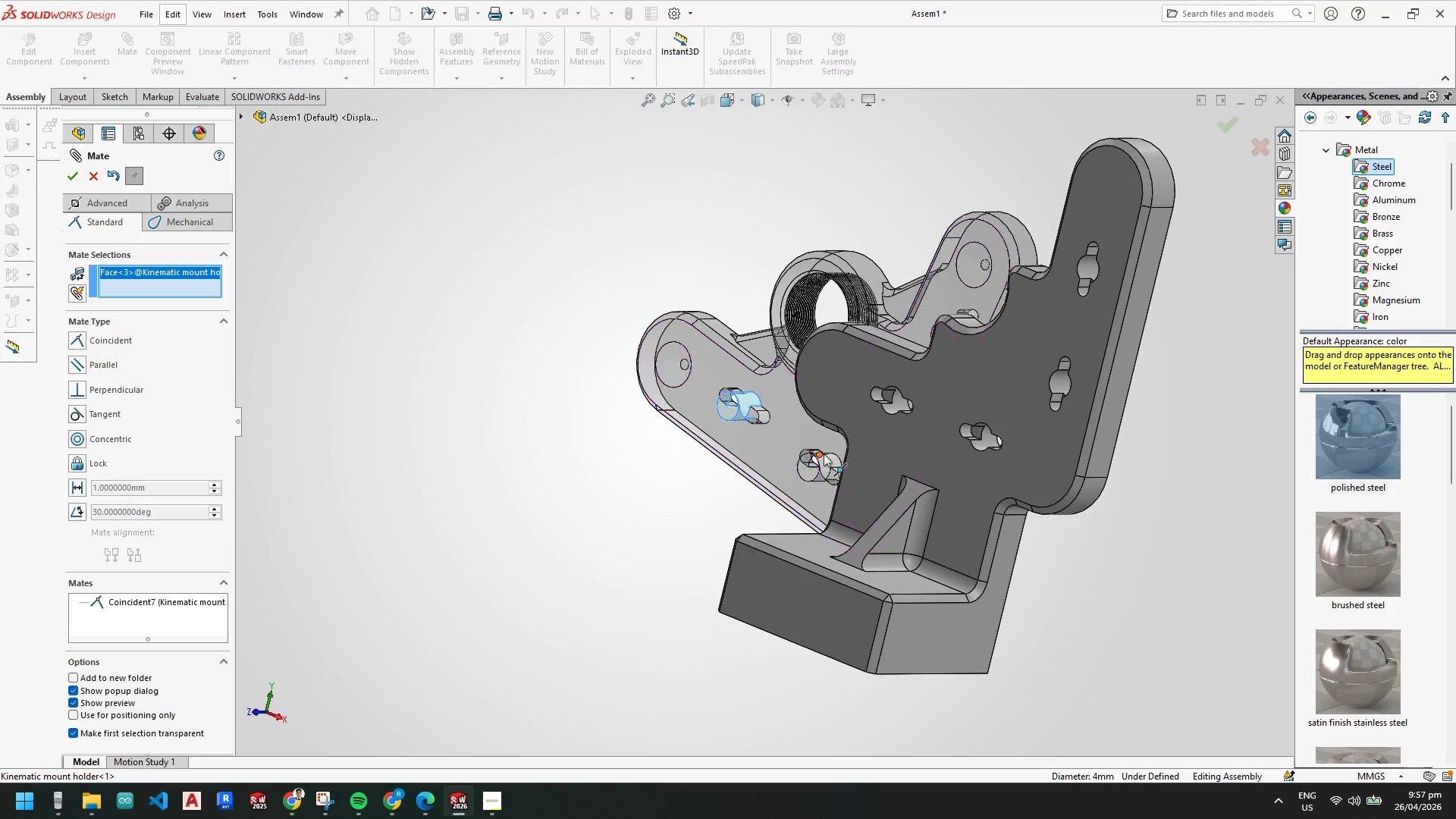 
hold_key(key=ControlLeft, duration=2.61)
left_click([874, 404])
 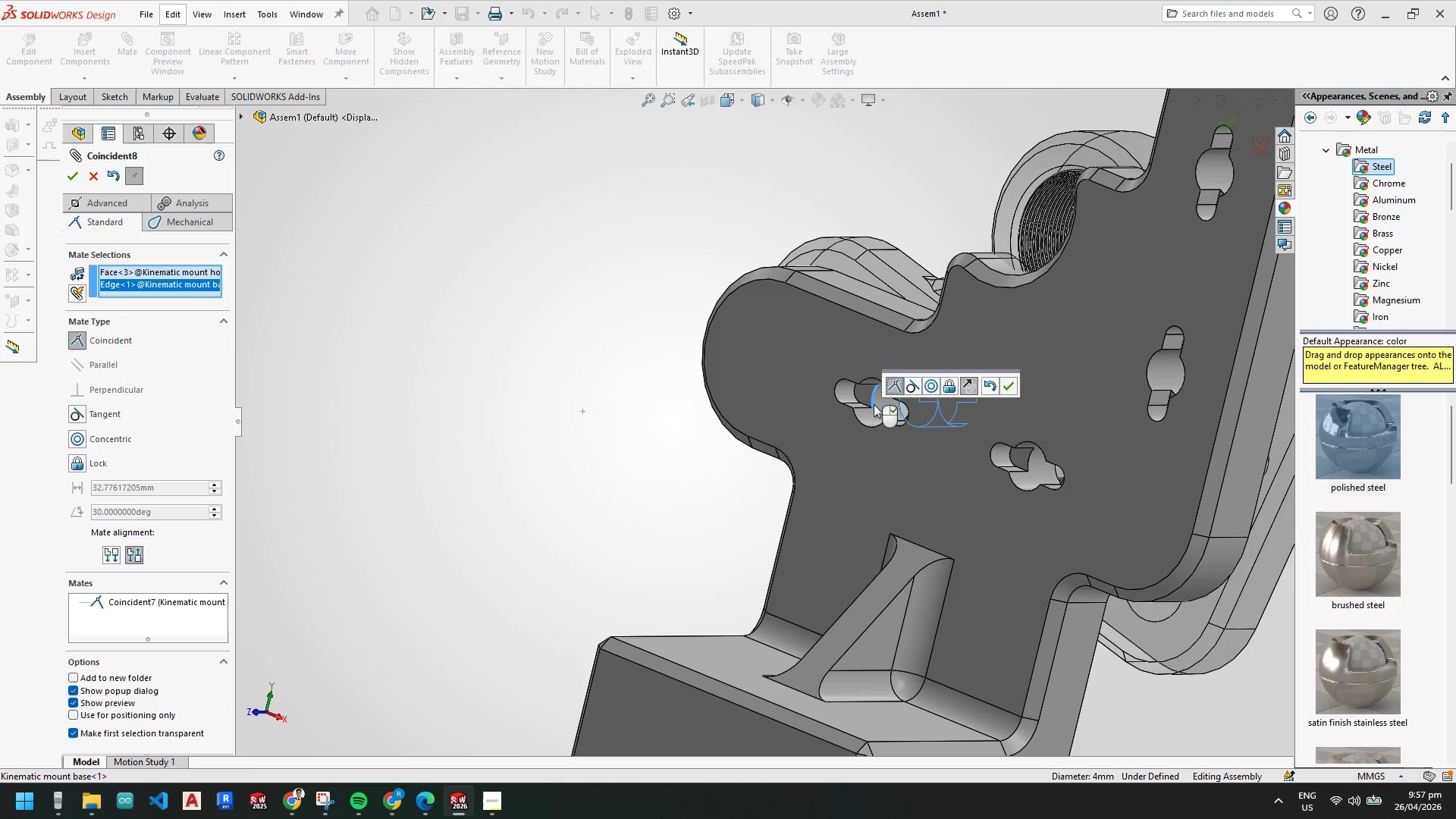 
scroll: coordinate [890, 406], scroll_direction: down, amount: 3.0
 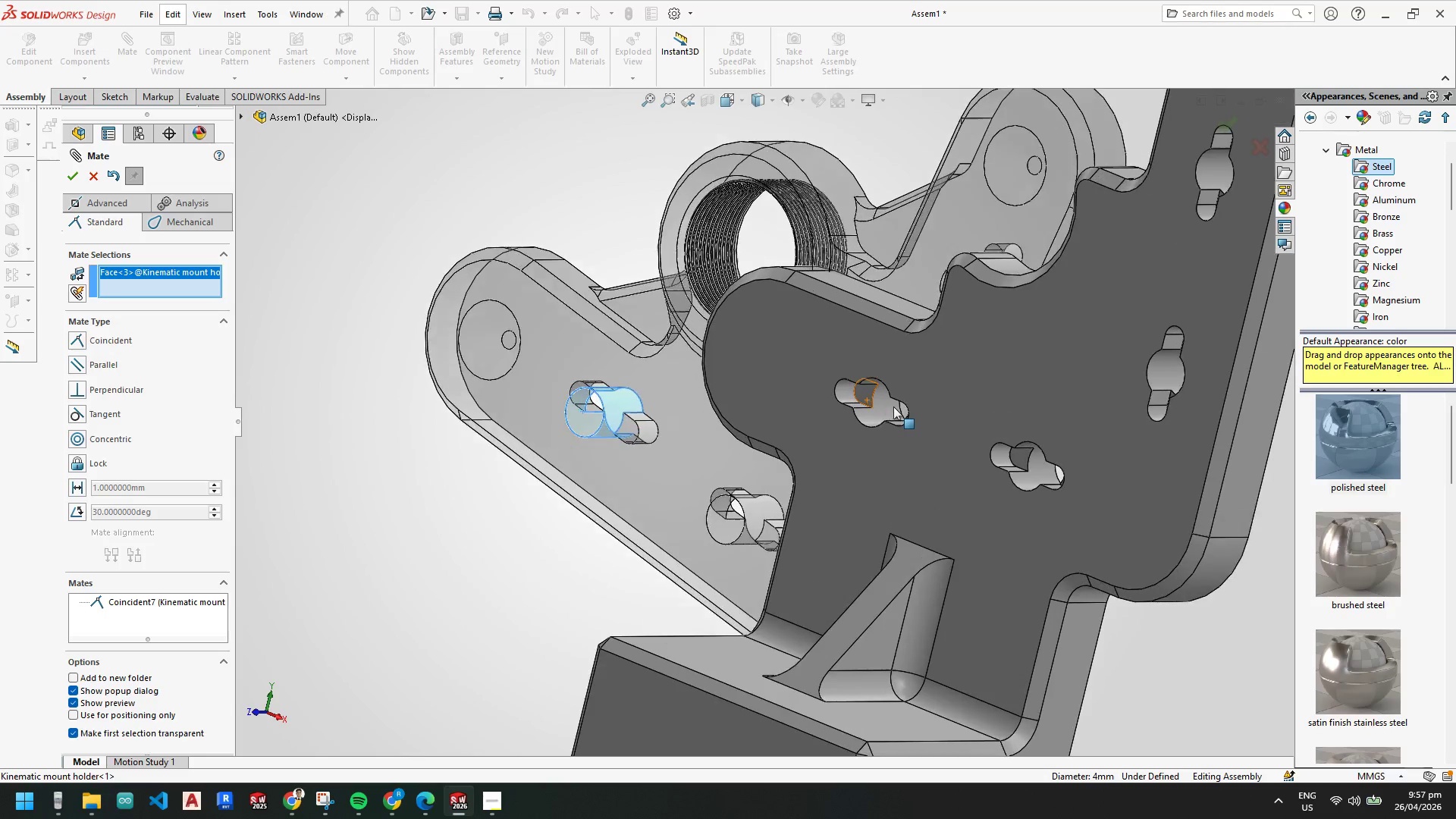 
left_click([874, 403])
 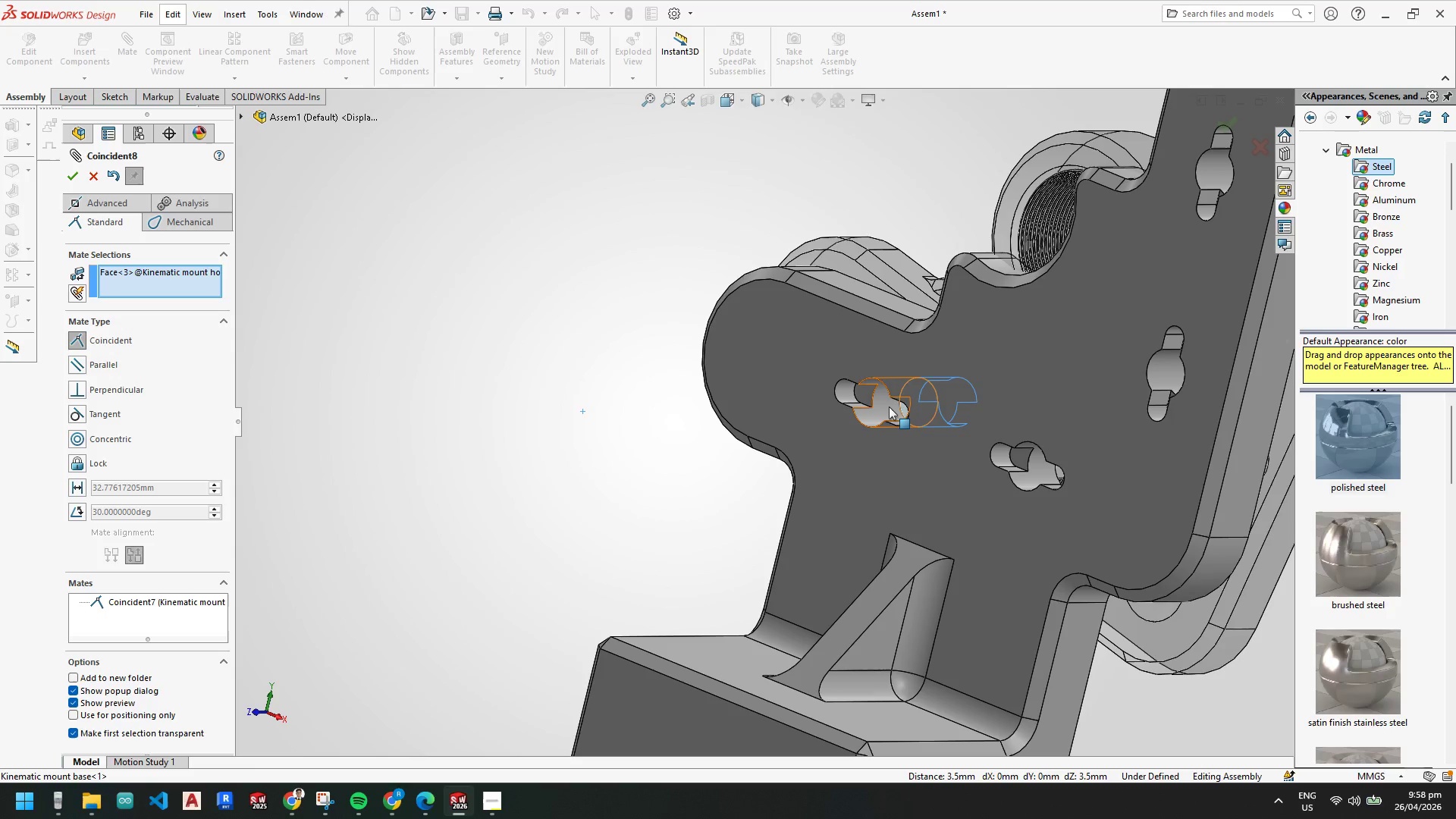 
left_click([881, 406])
 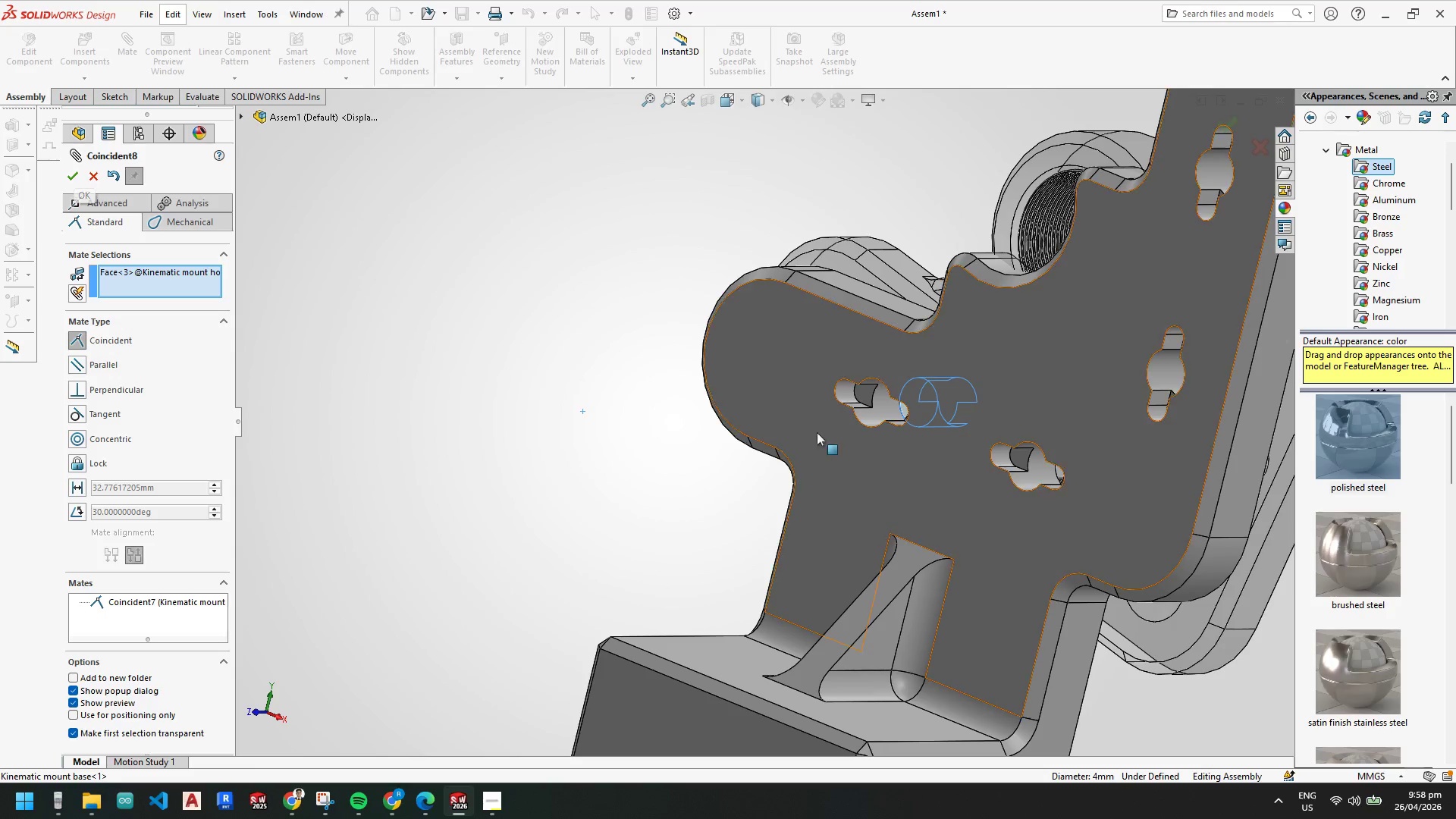 
left_click([877, 406])
 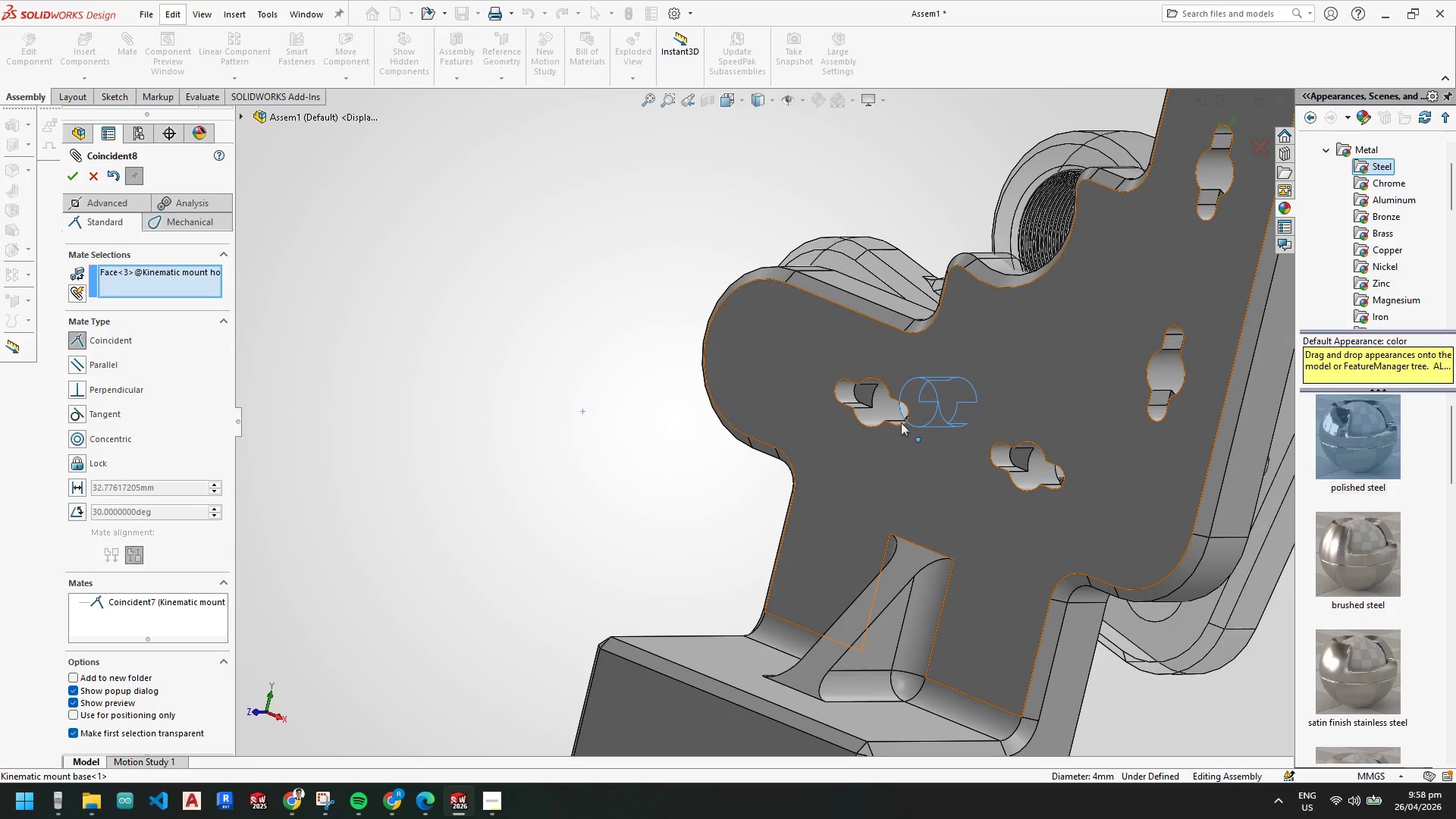 
scroll: coordinate [905, 403], scroll_direction: down, amount: 2.0
 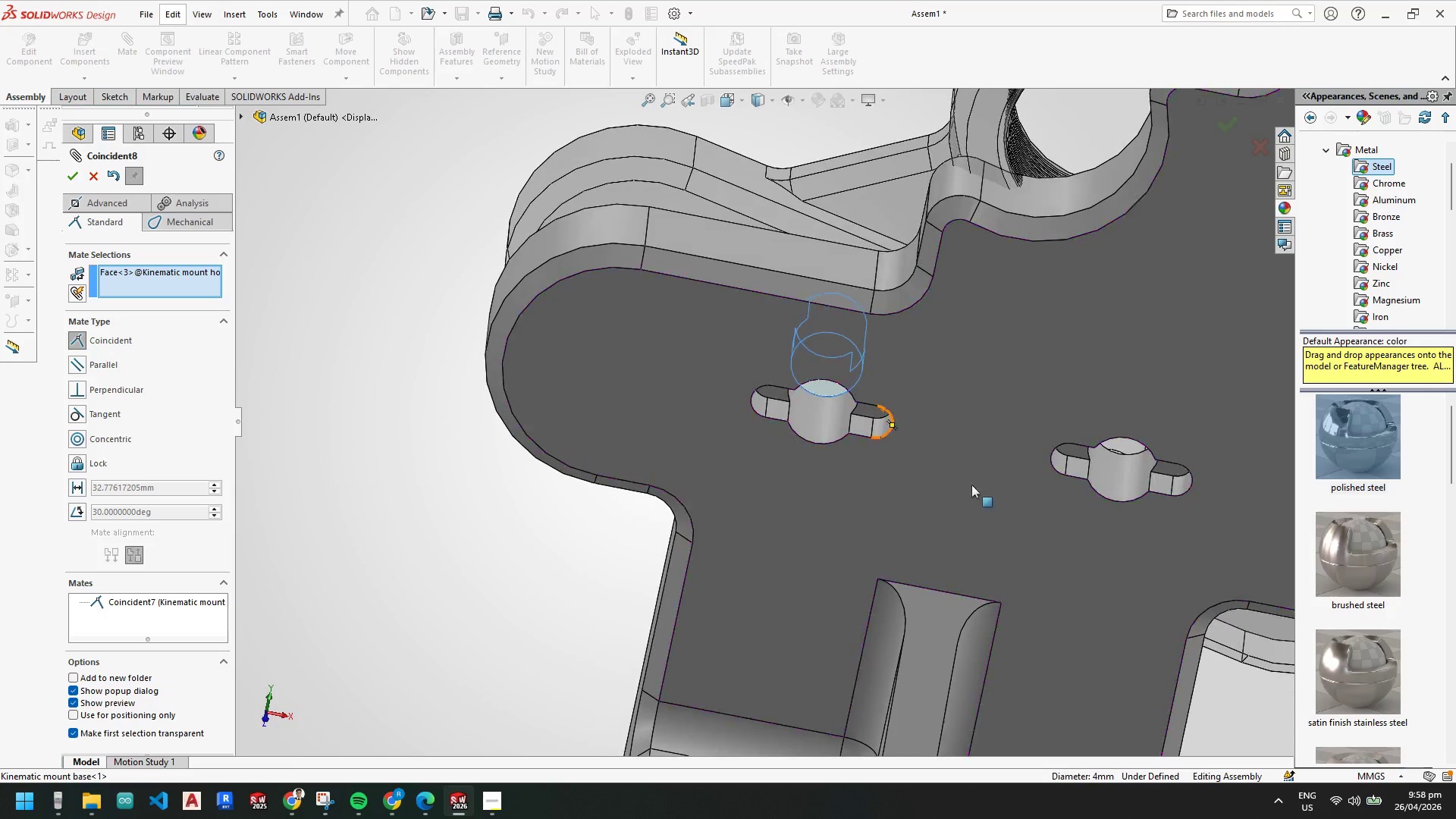 
left_click([834, 422])
 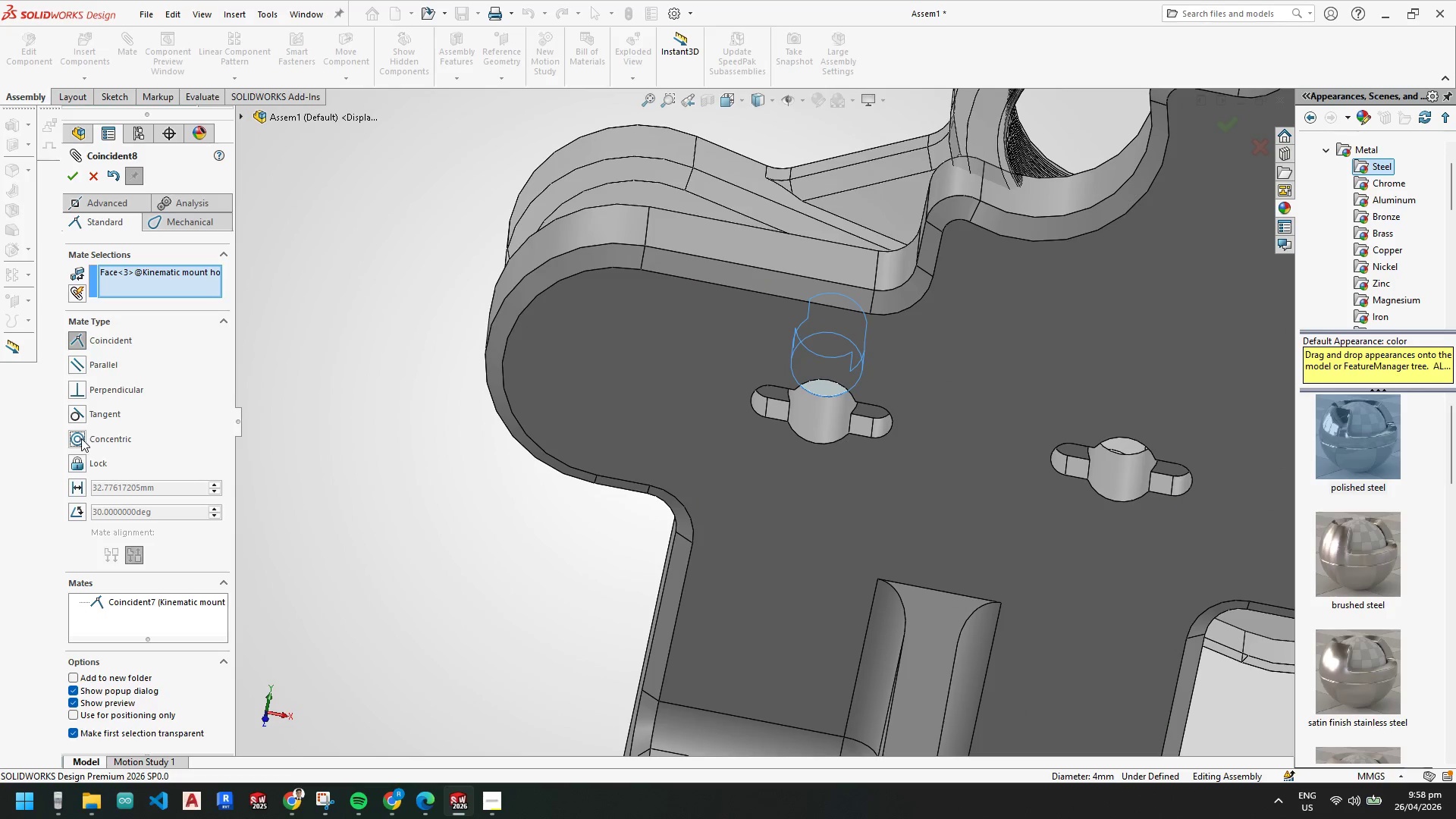 
left_click([831, 421])
 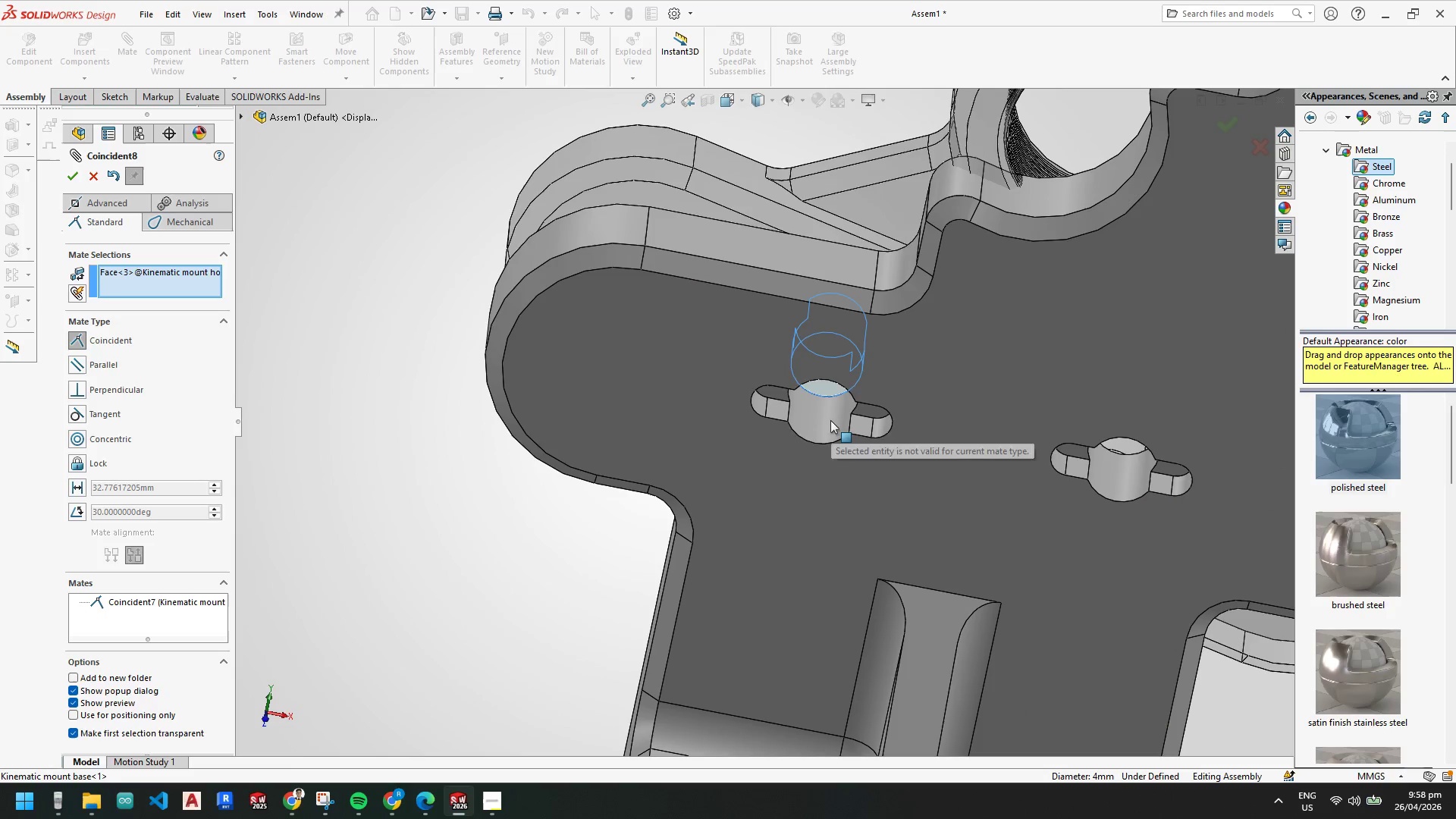 
left_click([821, 417])
 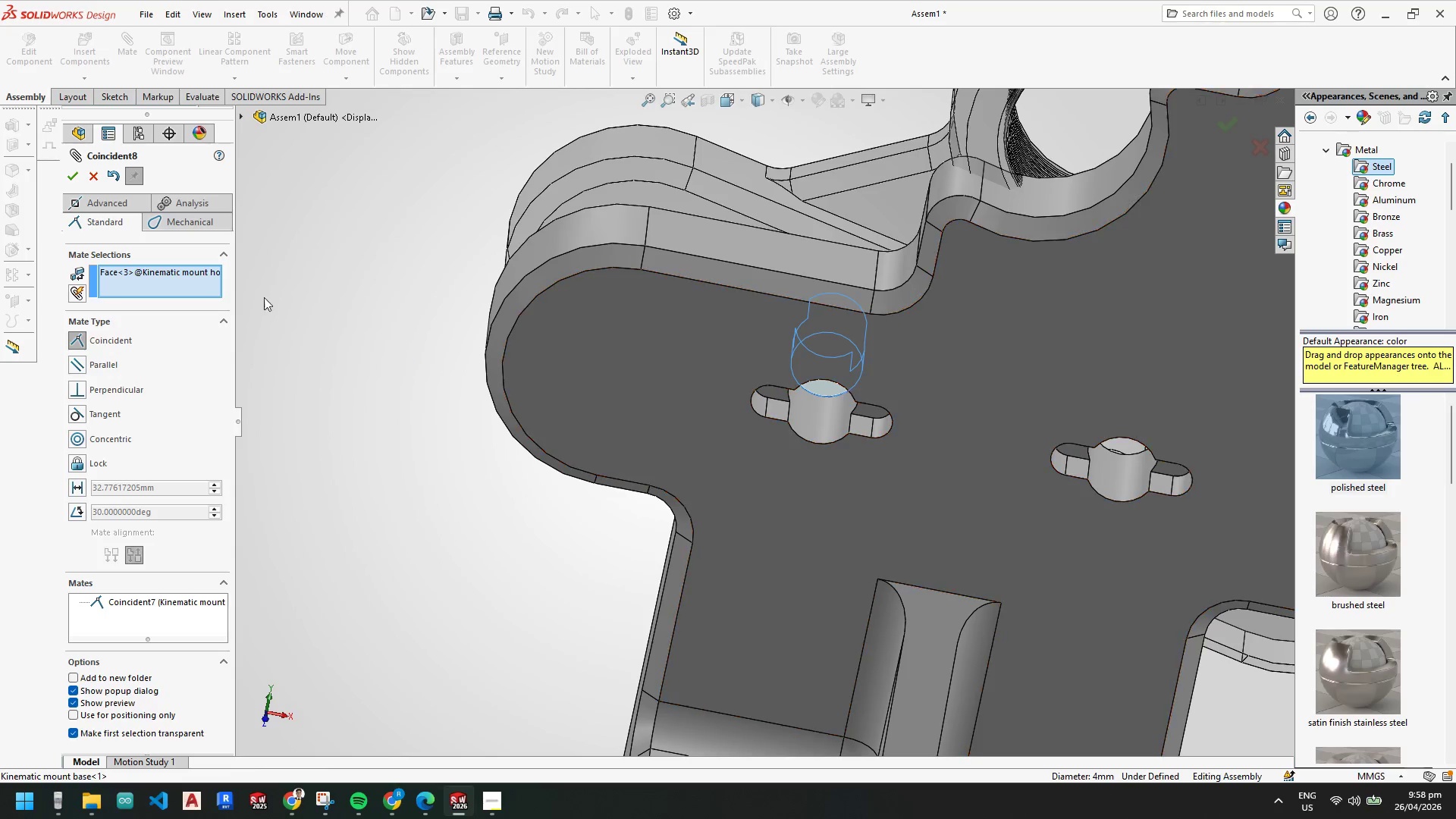 
right_click([185, 273])
 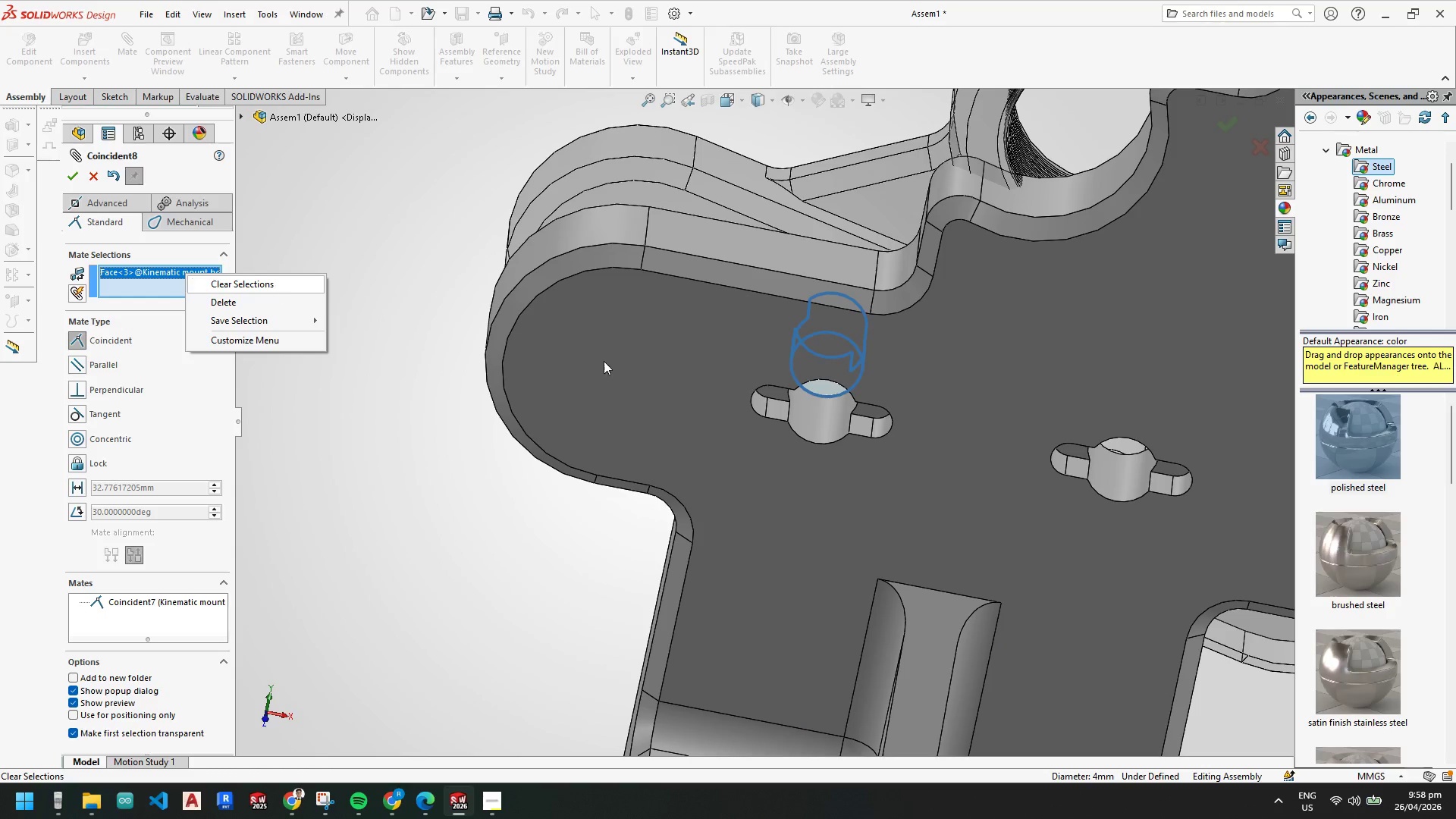 
key(Escape)
 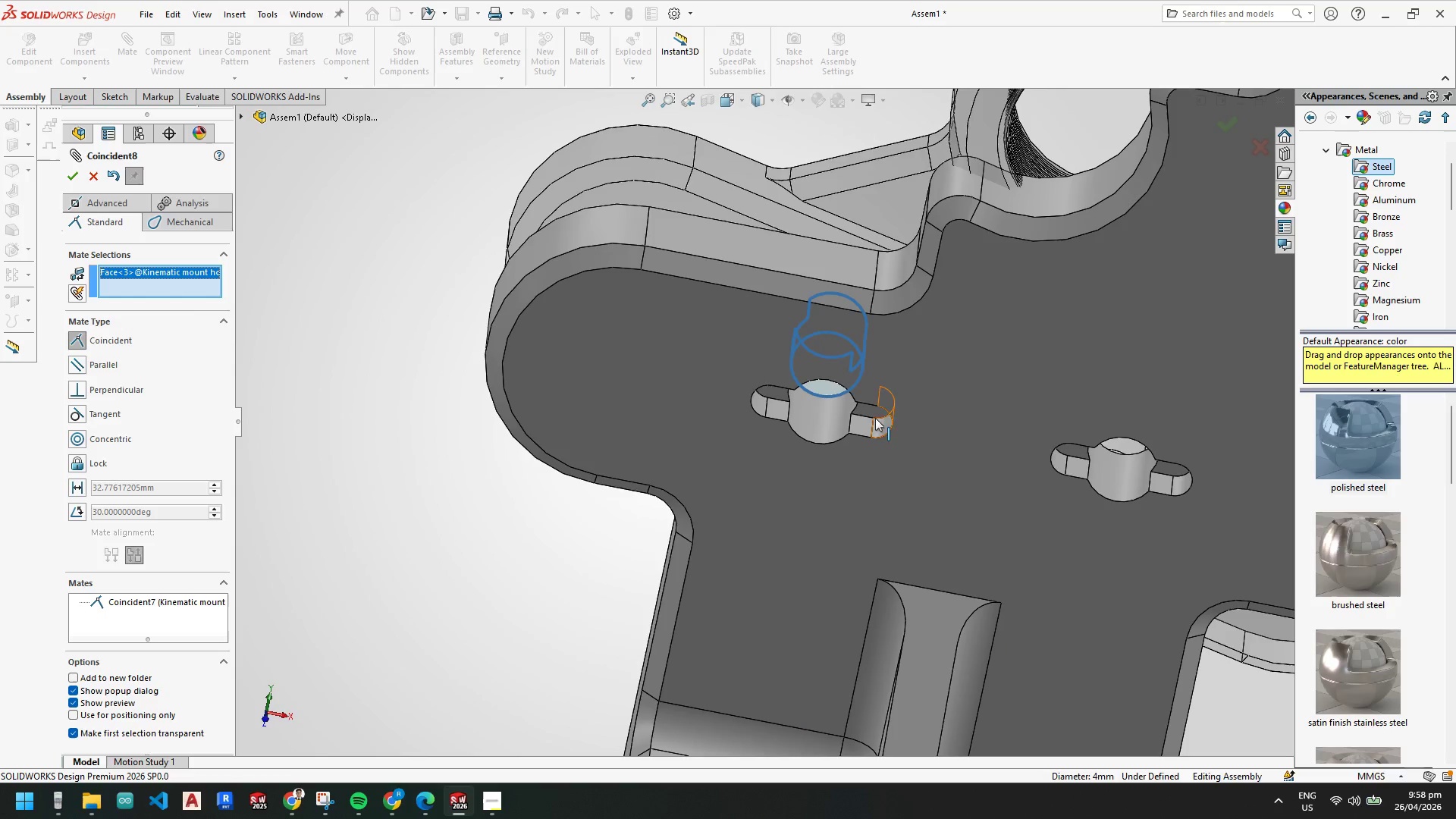 
key(Escape)
 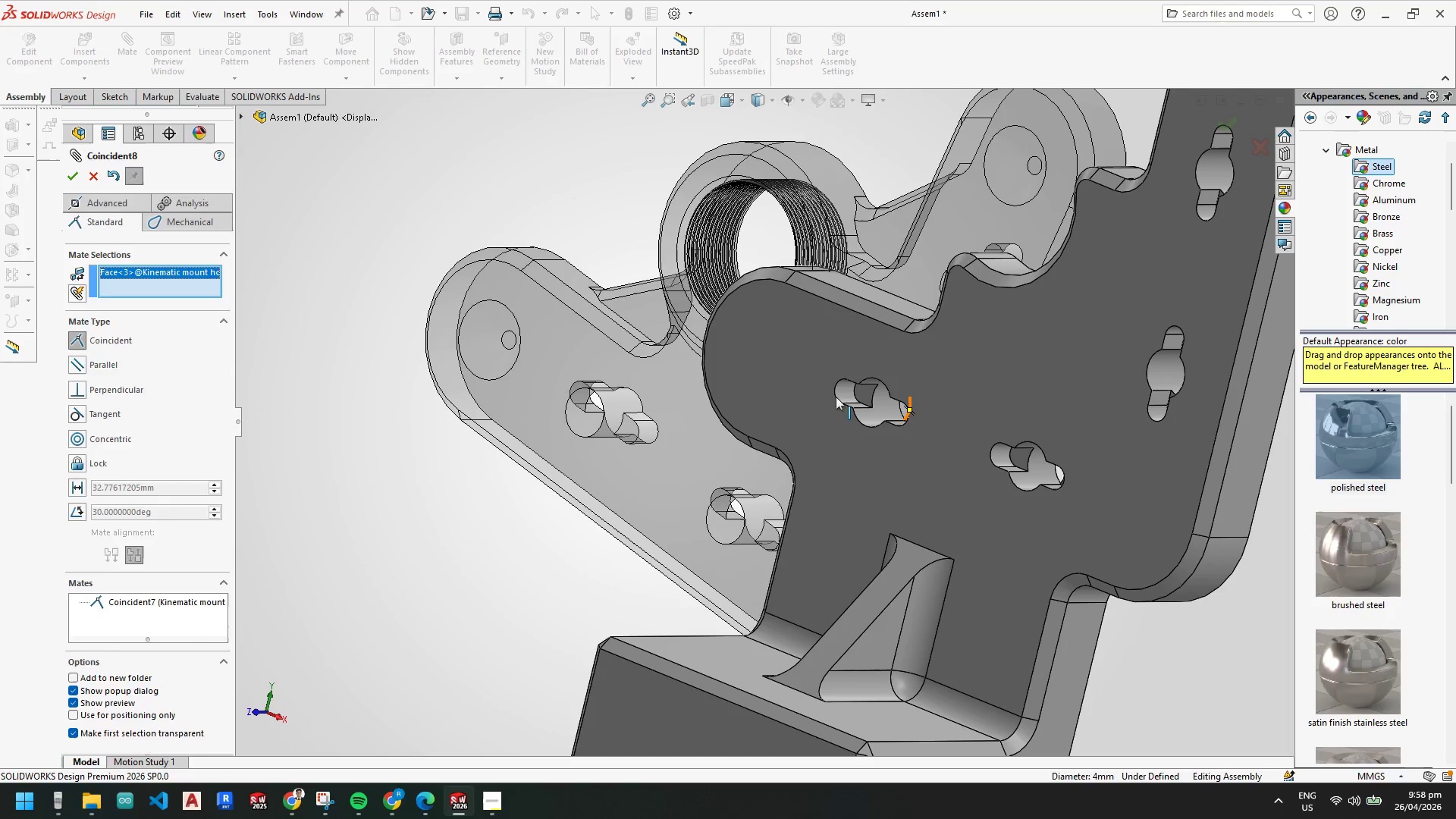 
key(Escape)
 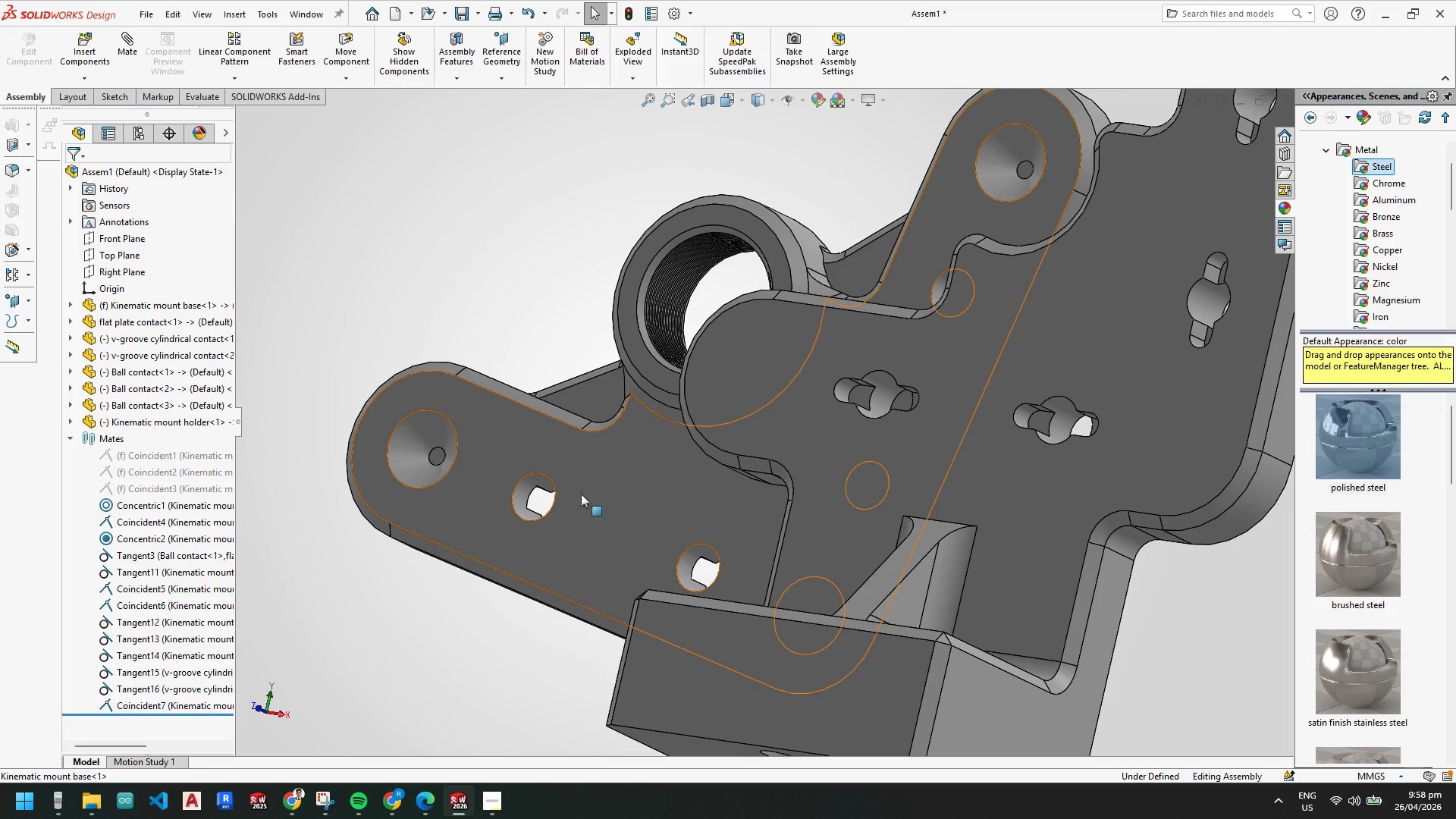 
scroll: coordinate [538, 481], scroll_direction: down, amount: 1.0
 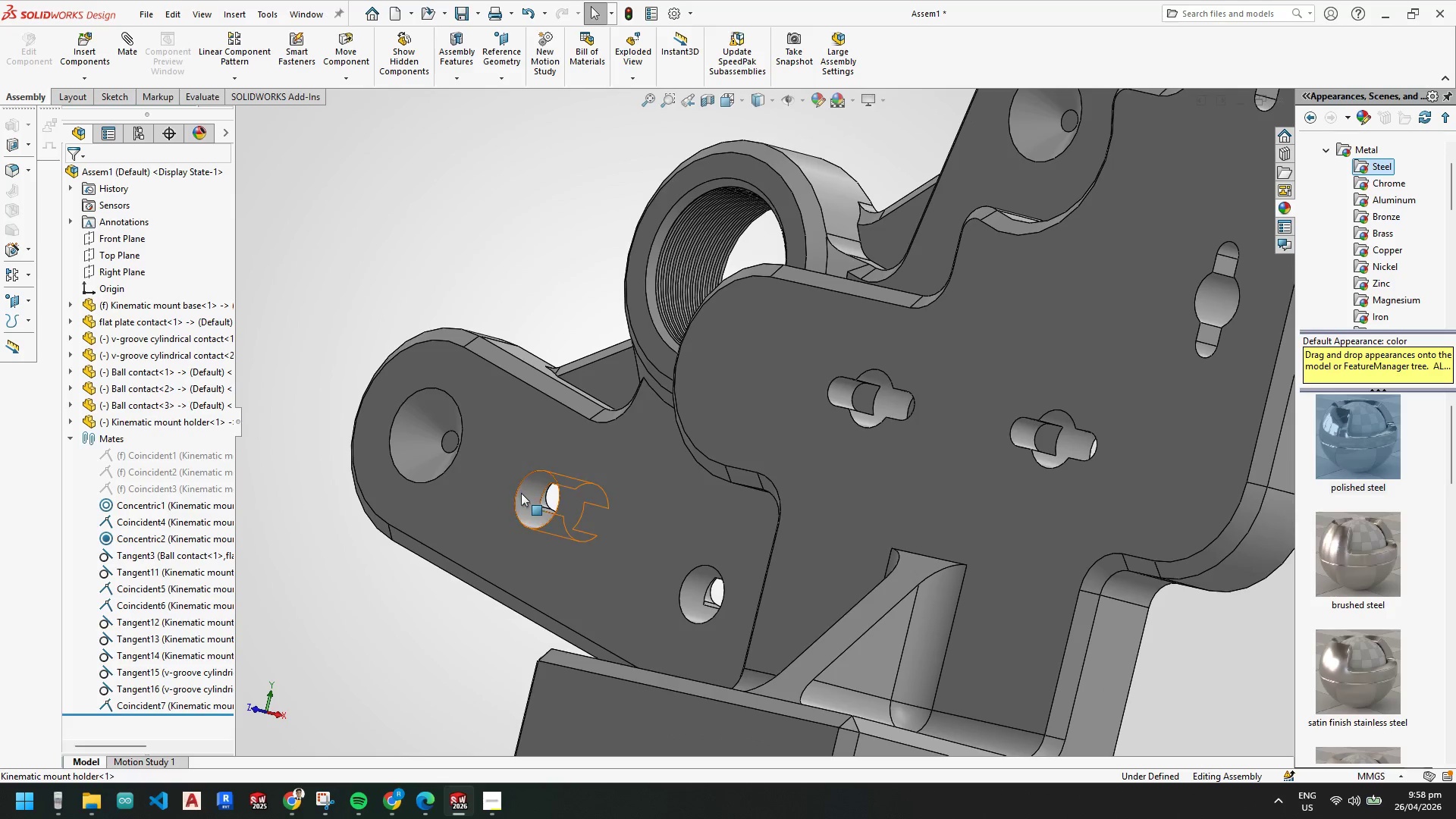 
left_click([532, 493])
 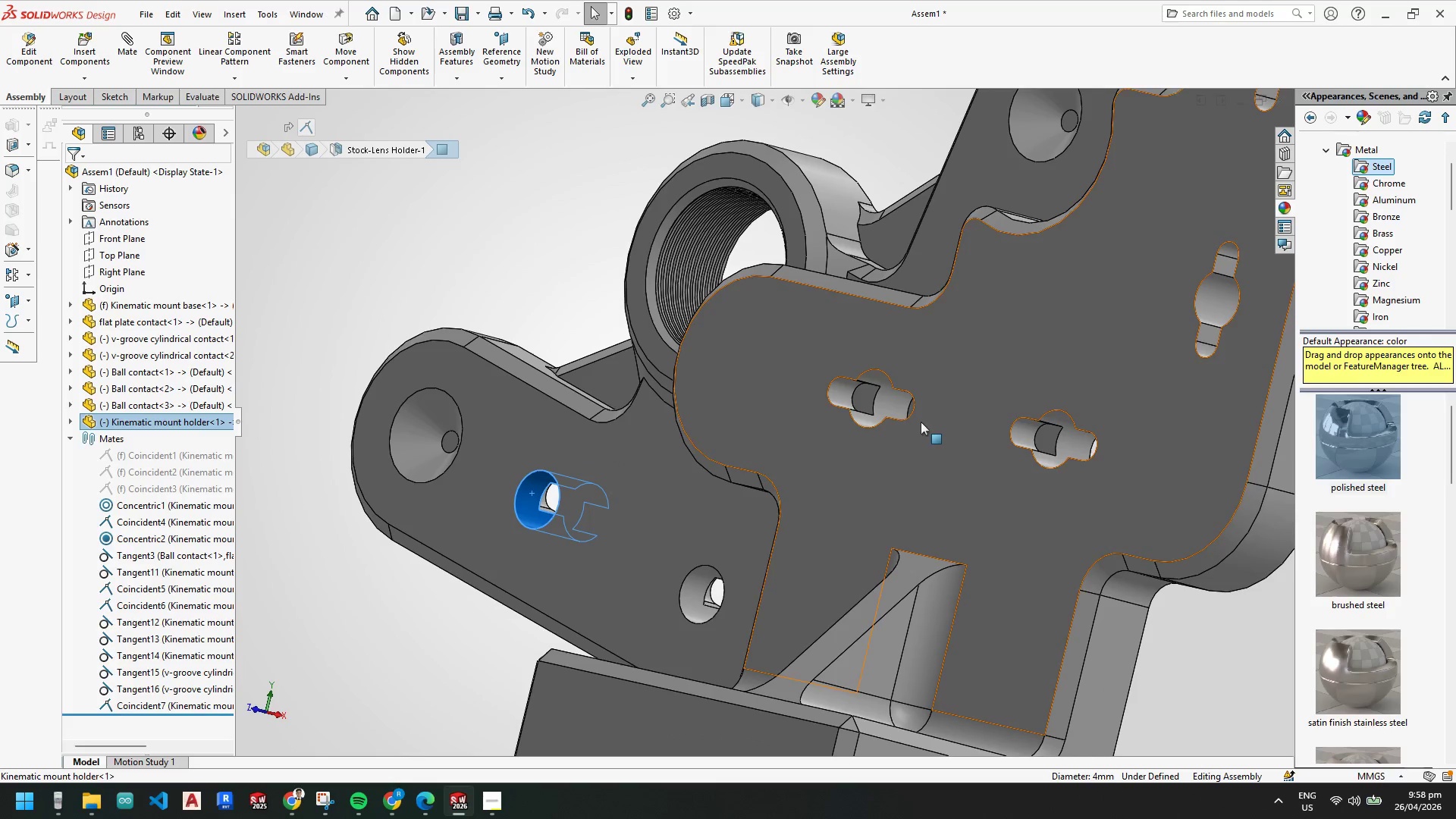 
hold_key(key=ControlLeft, duration=0.36)
scroll: coordinate [898, 406], scroll_direction: down, amount: 1.0
 